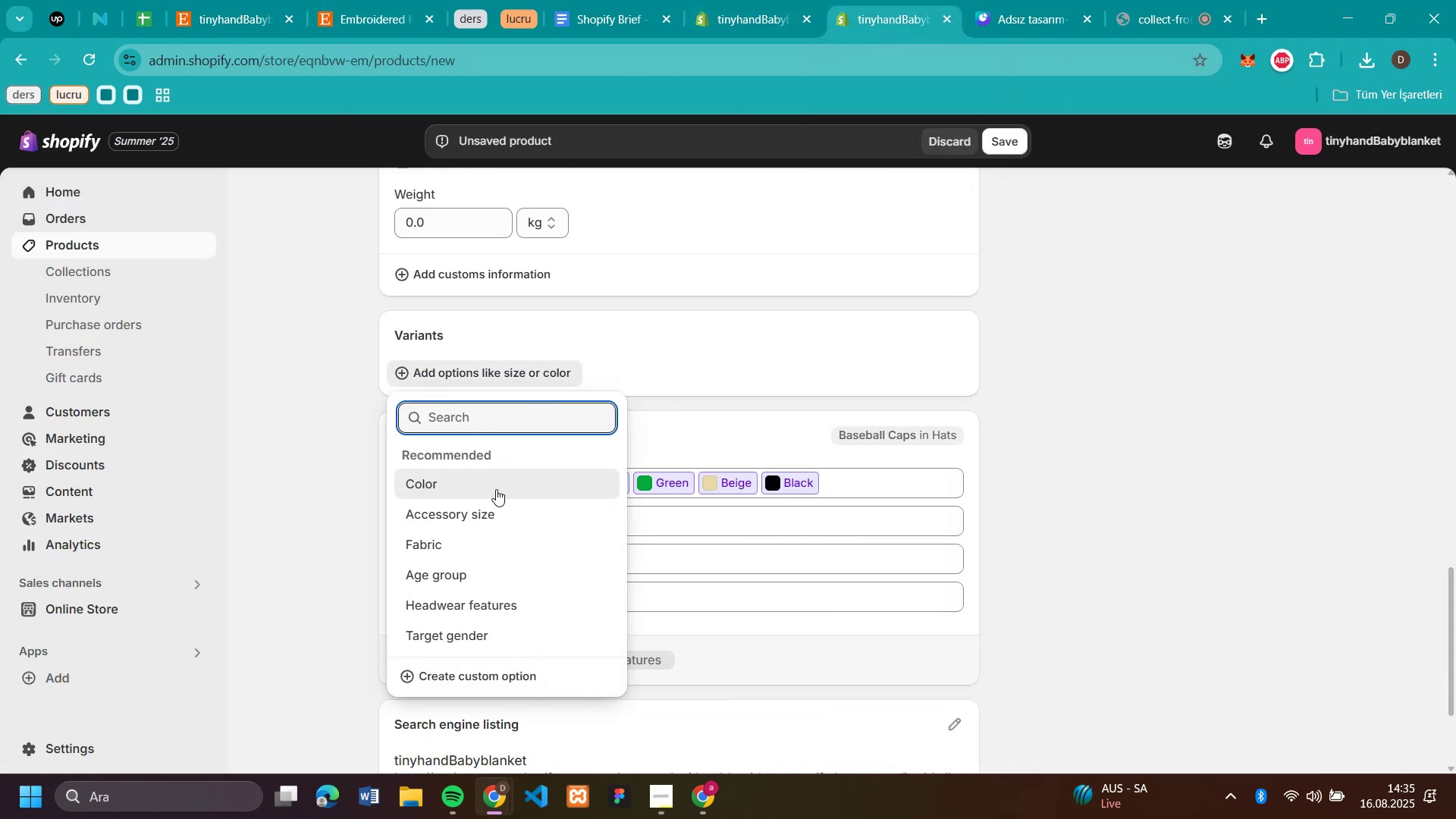 
left_click([496, 489])
 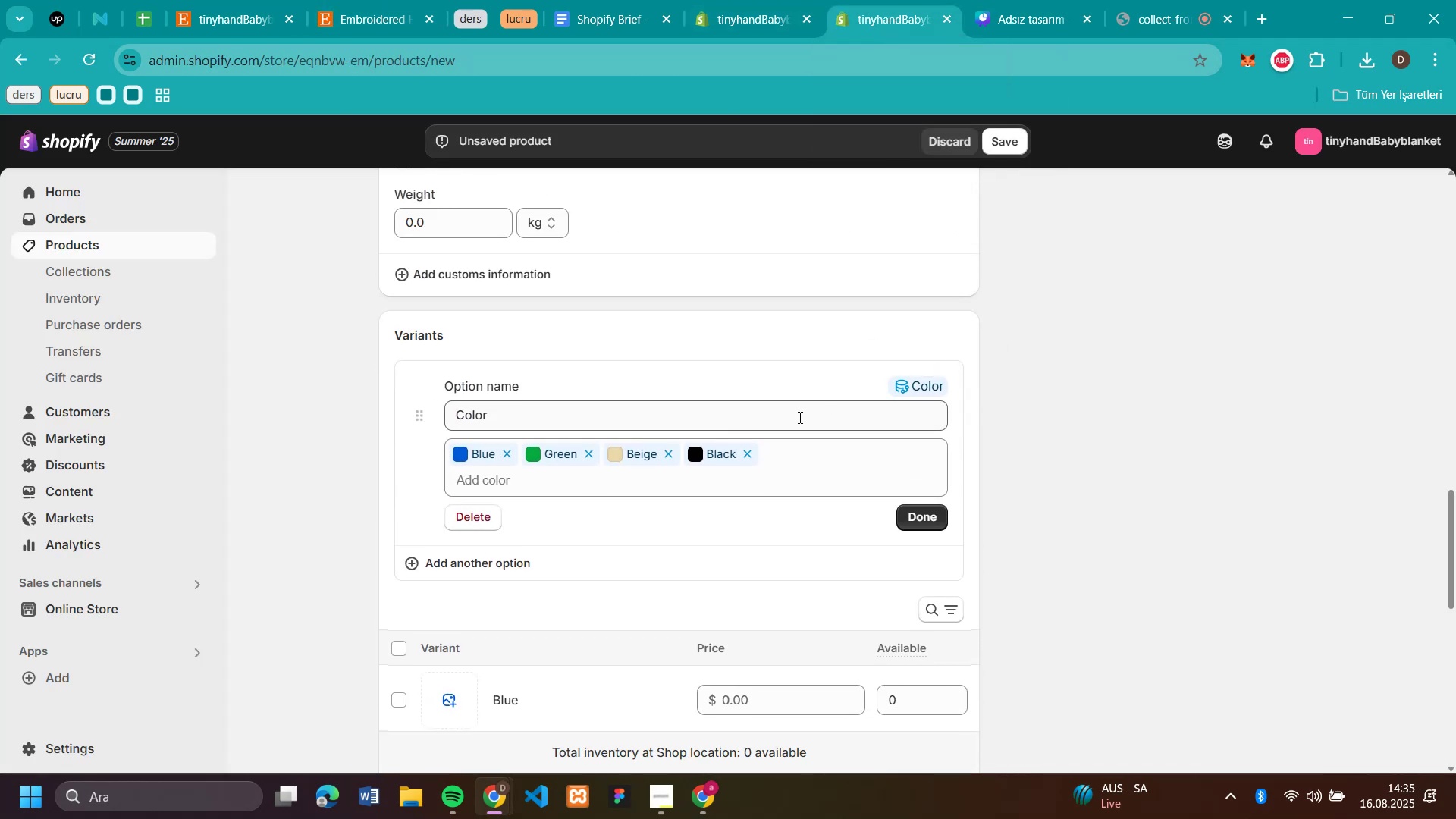 
left_click([546, 487])
 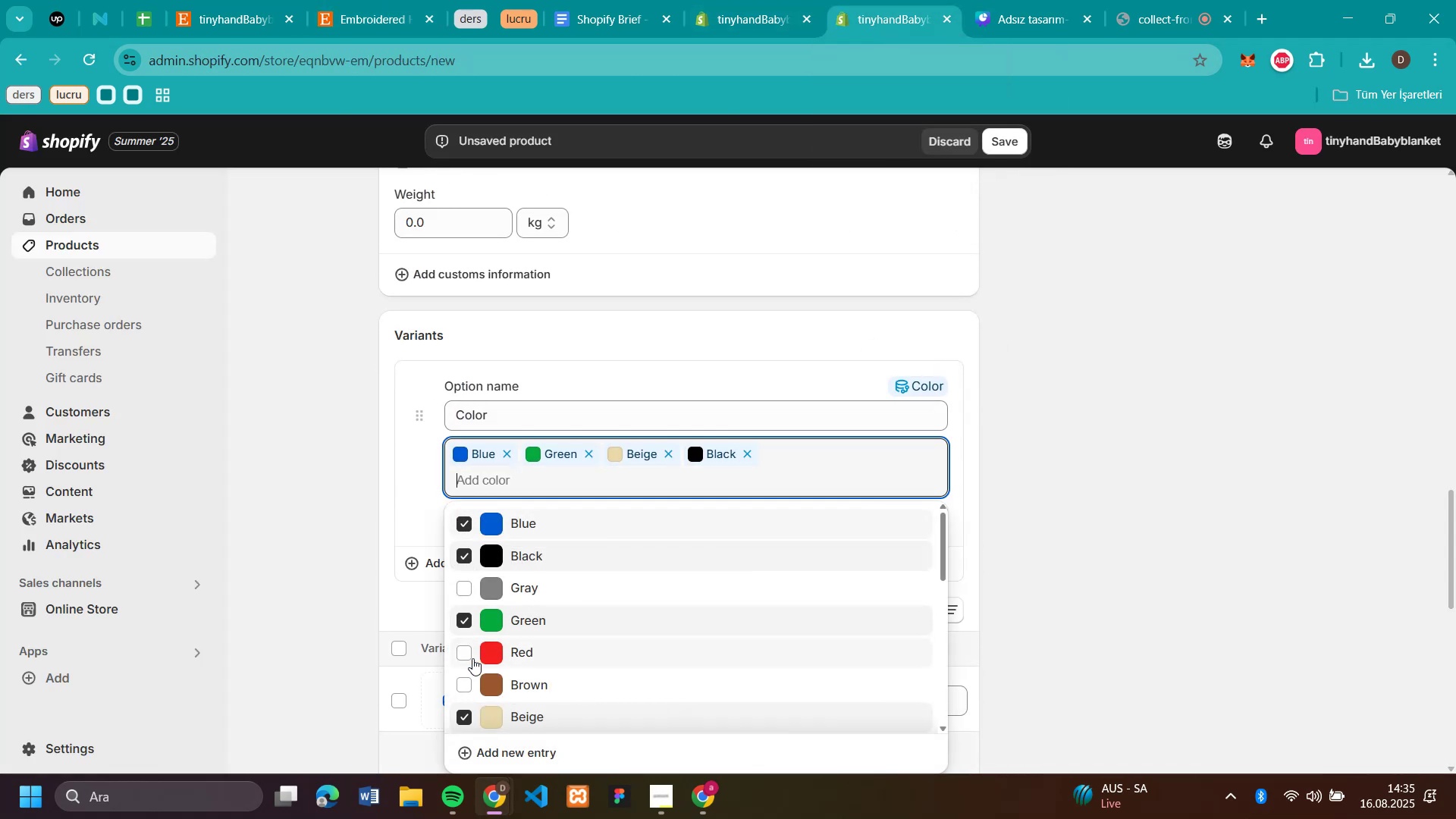 
left_click([460, 645])
 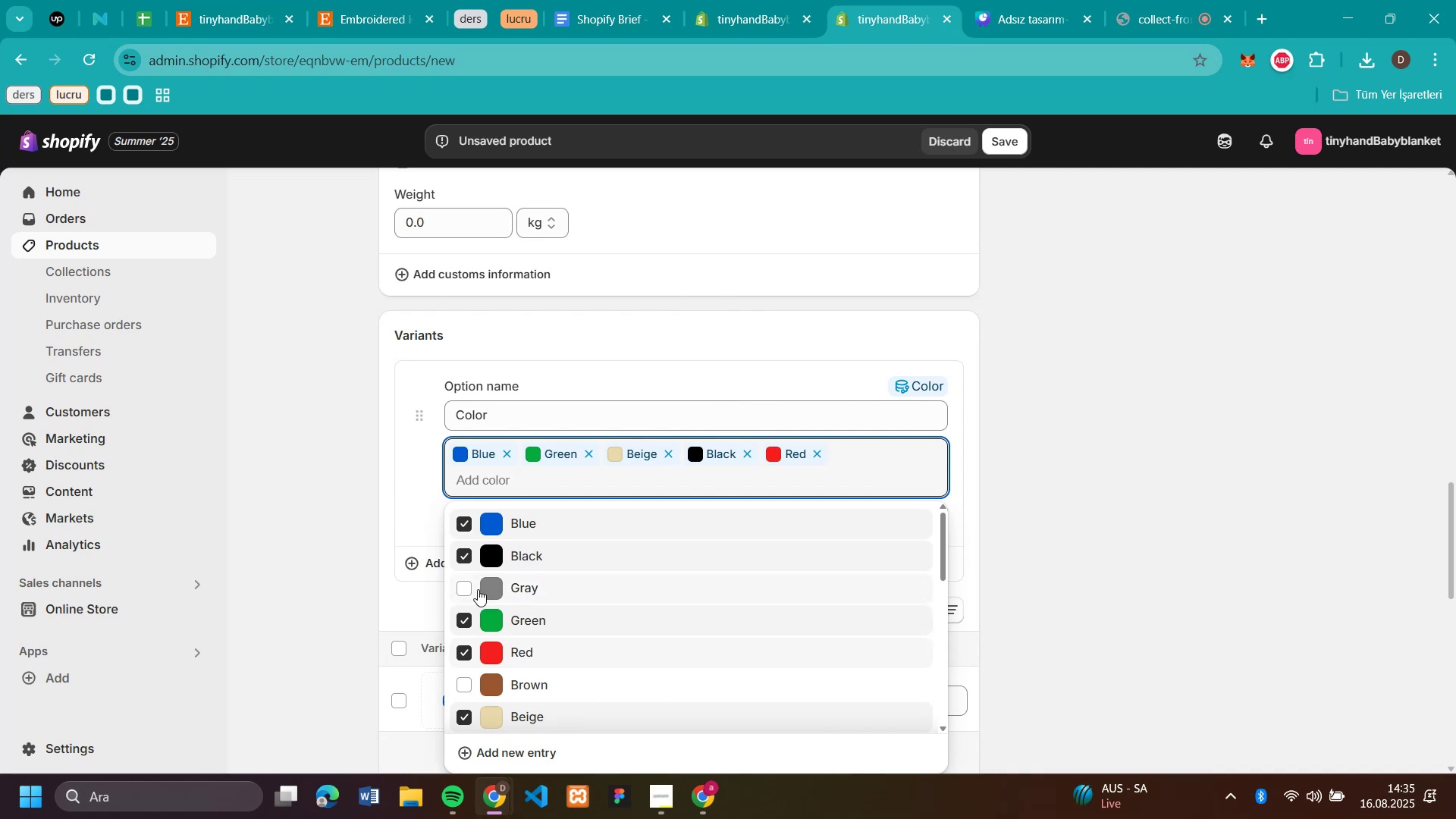 
left_click([462, 588])
 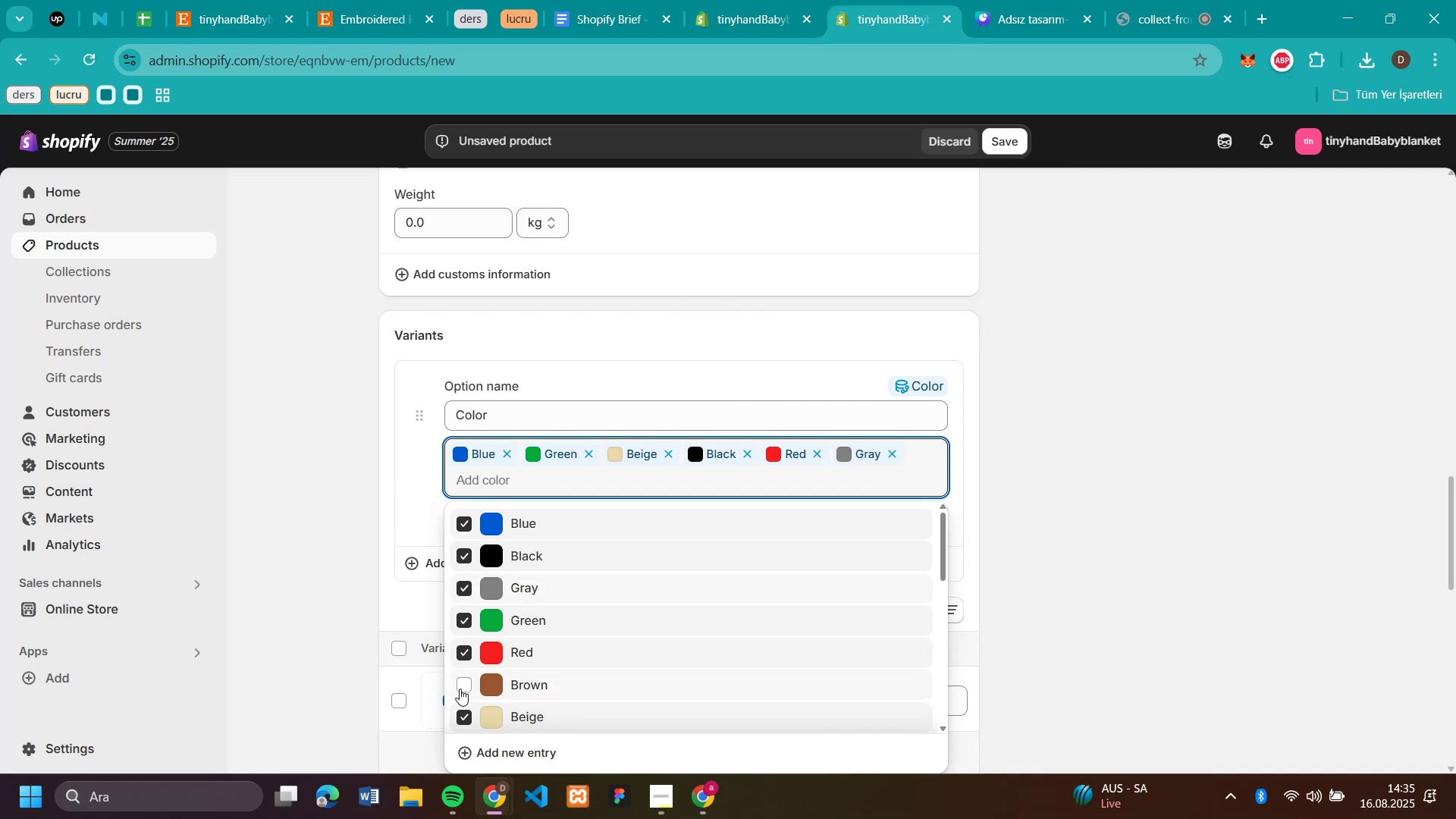 
left_click([460, 689])
 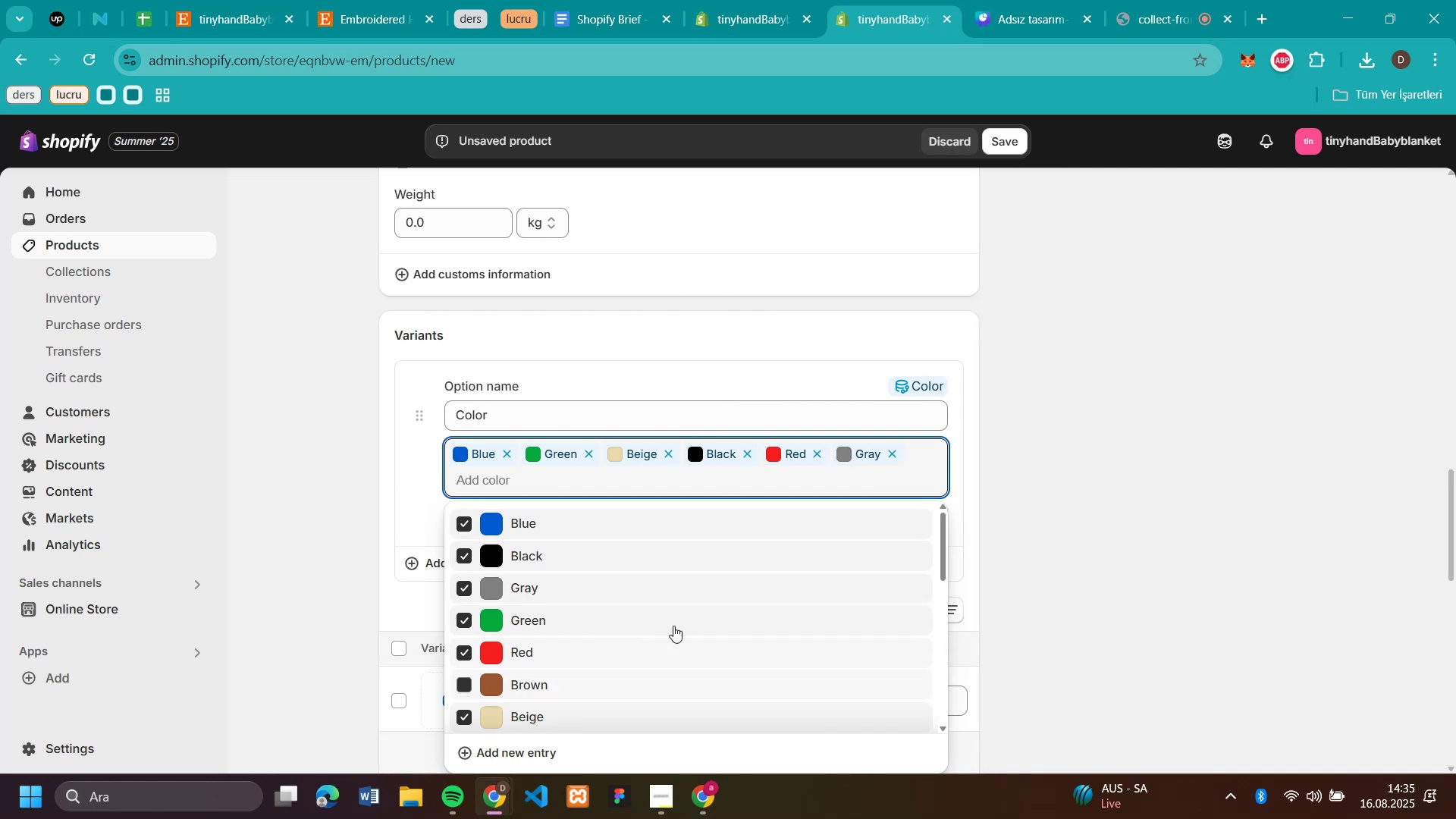 
scroll: coordinate [708, 620], scroll_direction: down, amount: 2.0
 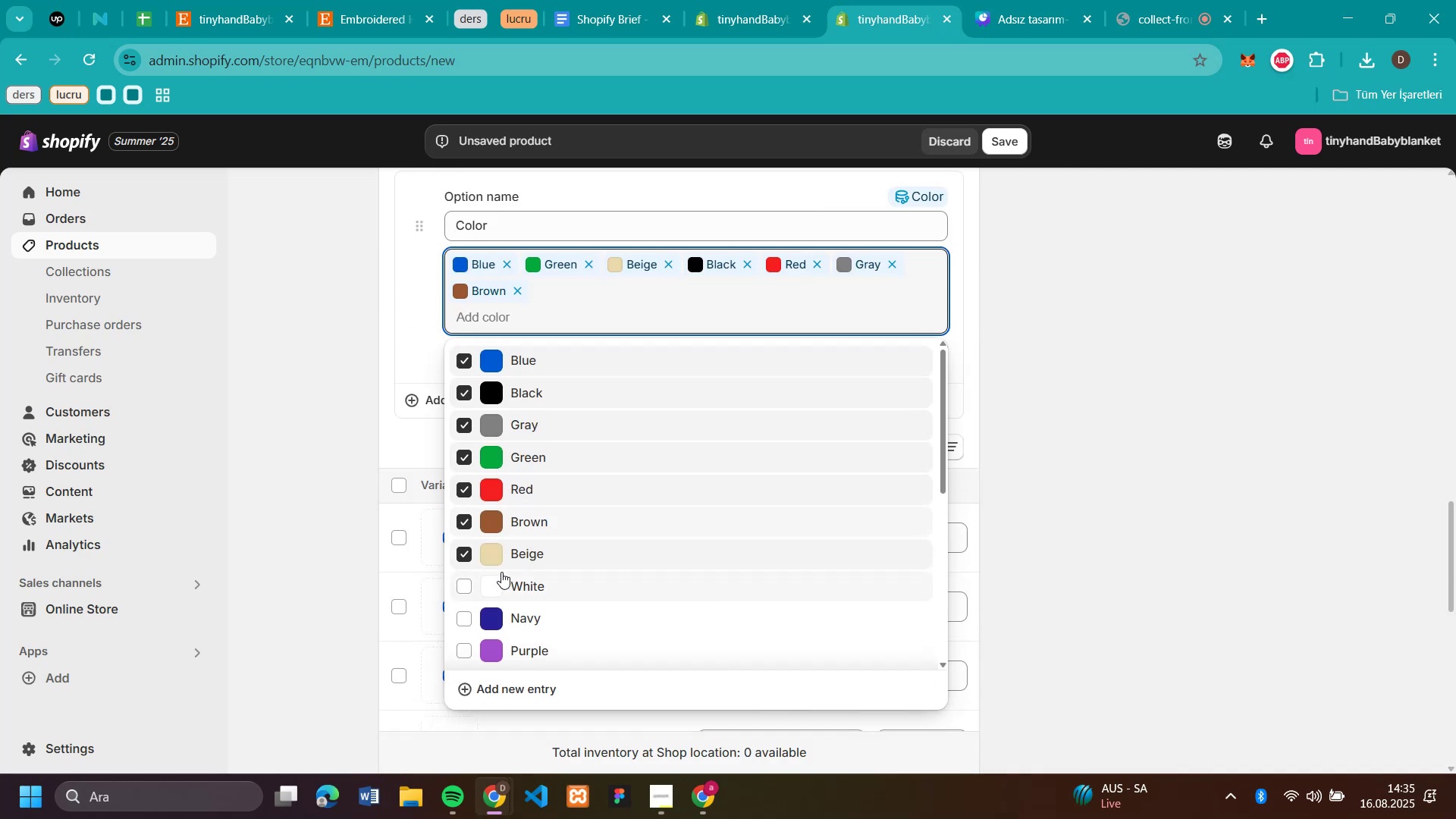 
left_click([460, 584])
 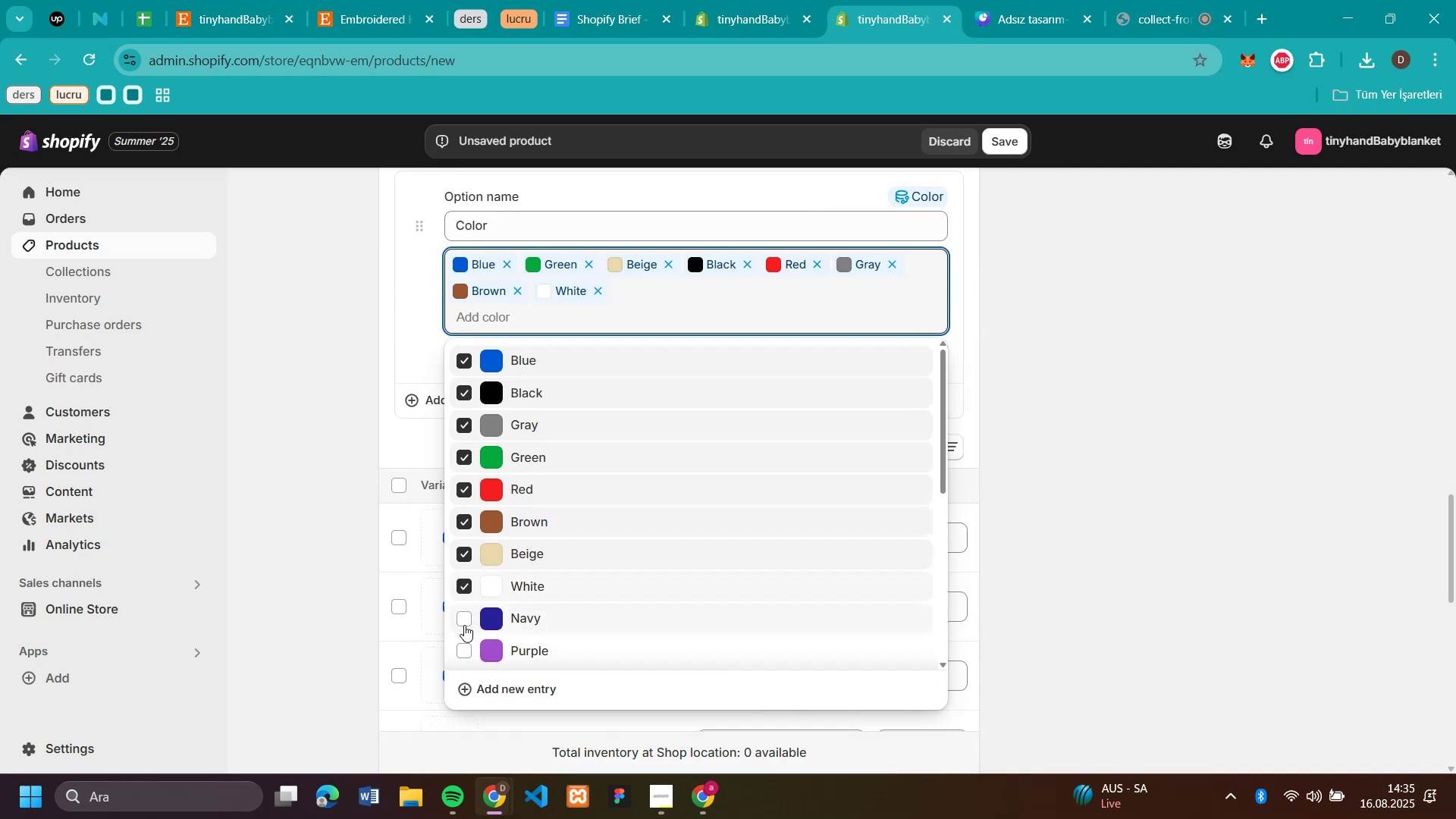 
left_click([464, 625])
 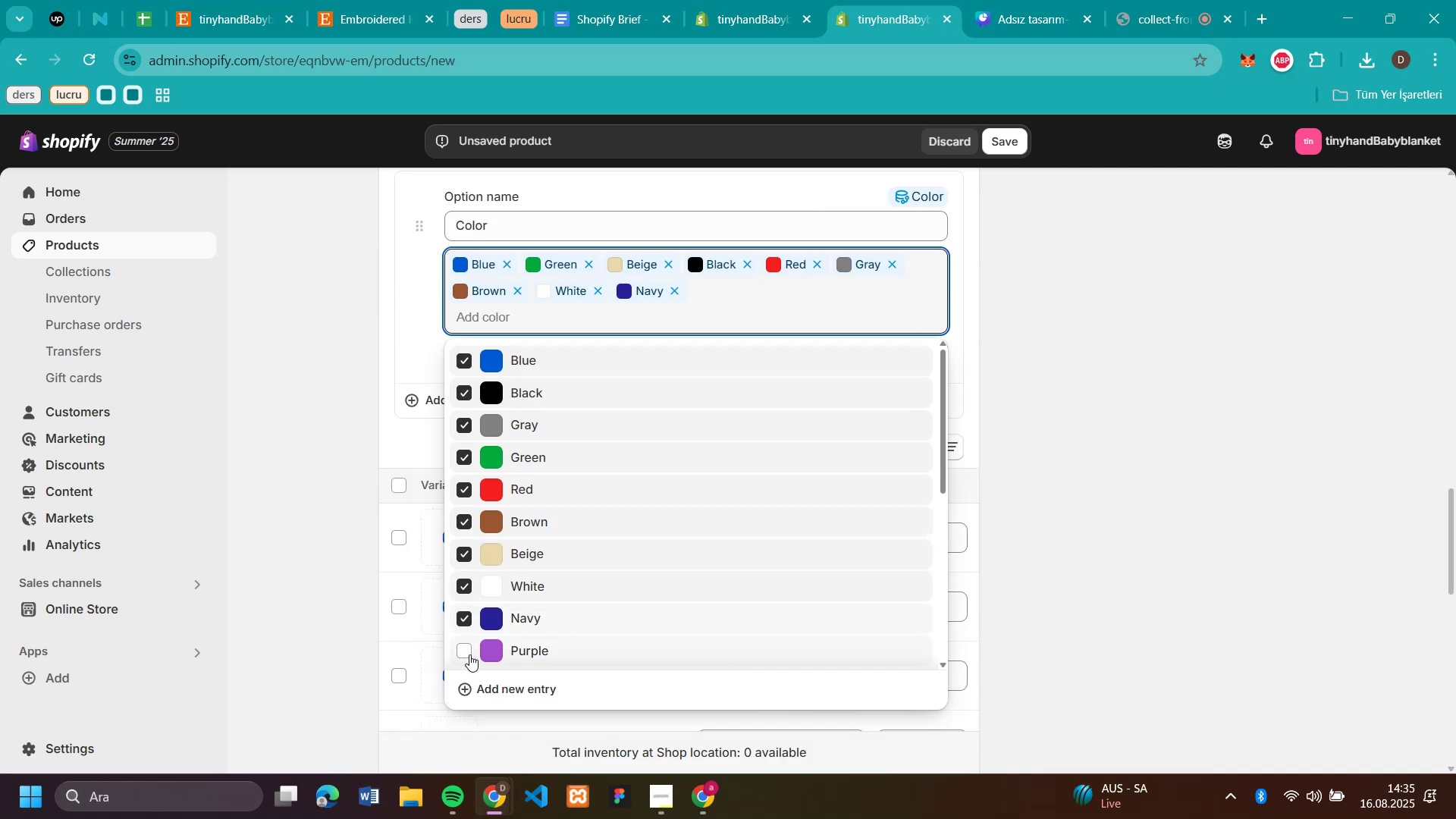 
scroll: coordinate [789, 573], scroll_direction: down, amount: 1.0
 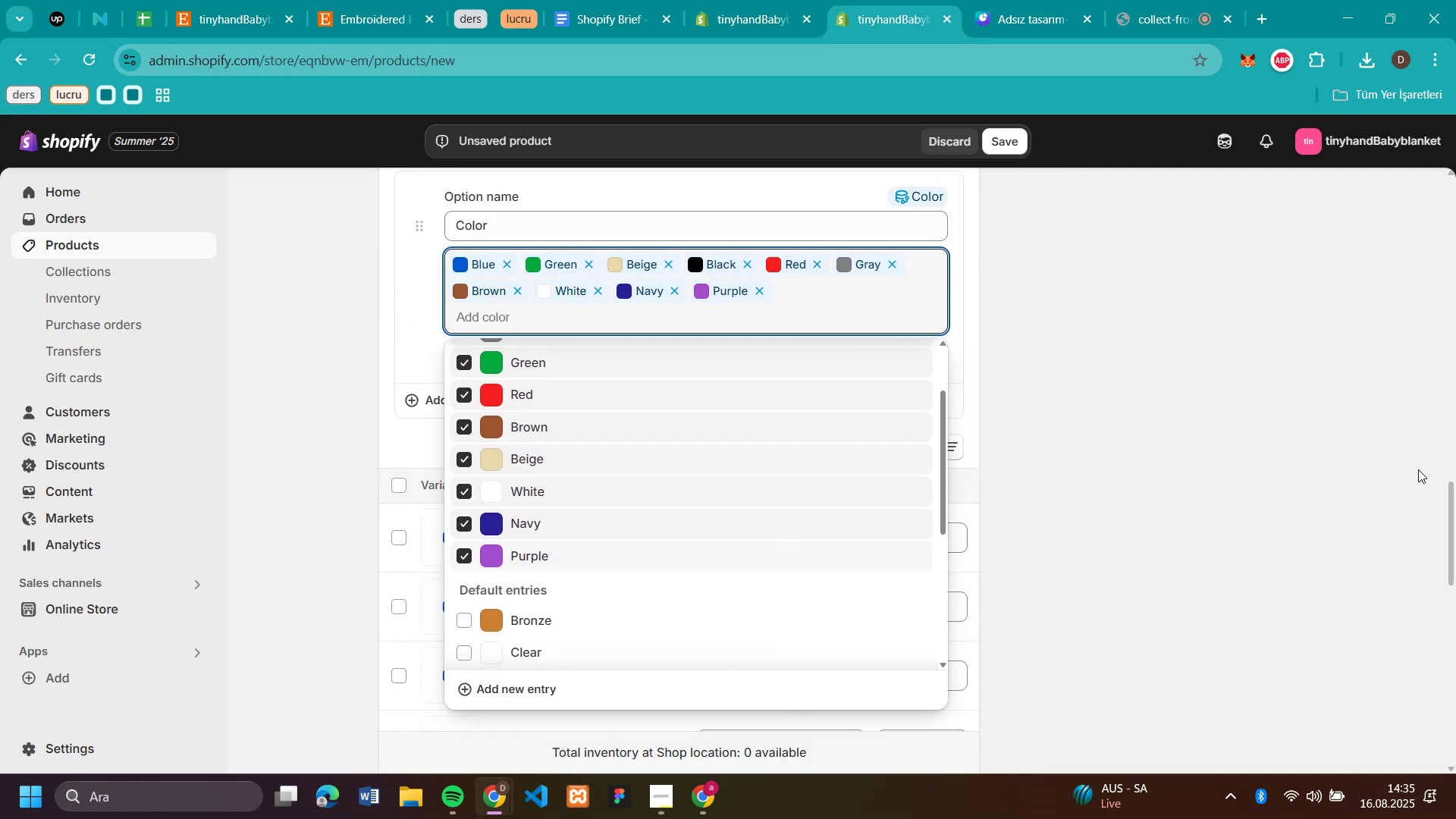 
left_click([1298, 448])
 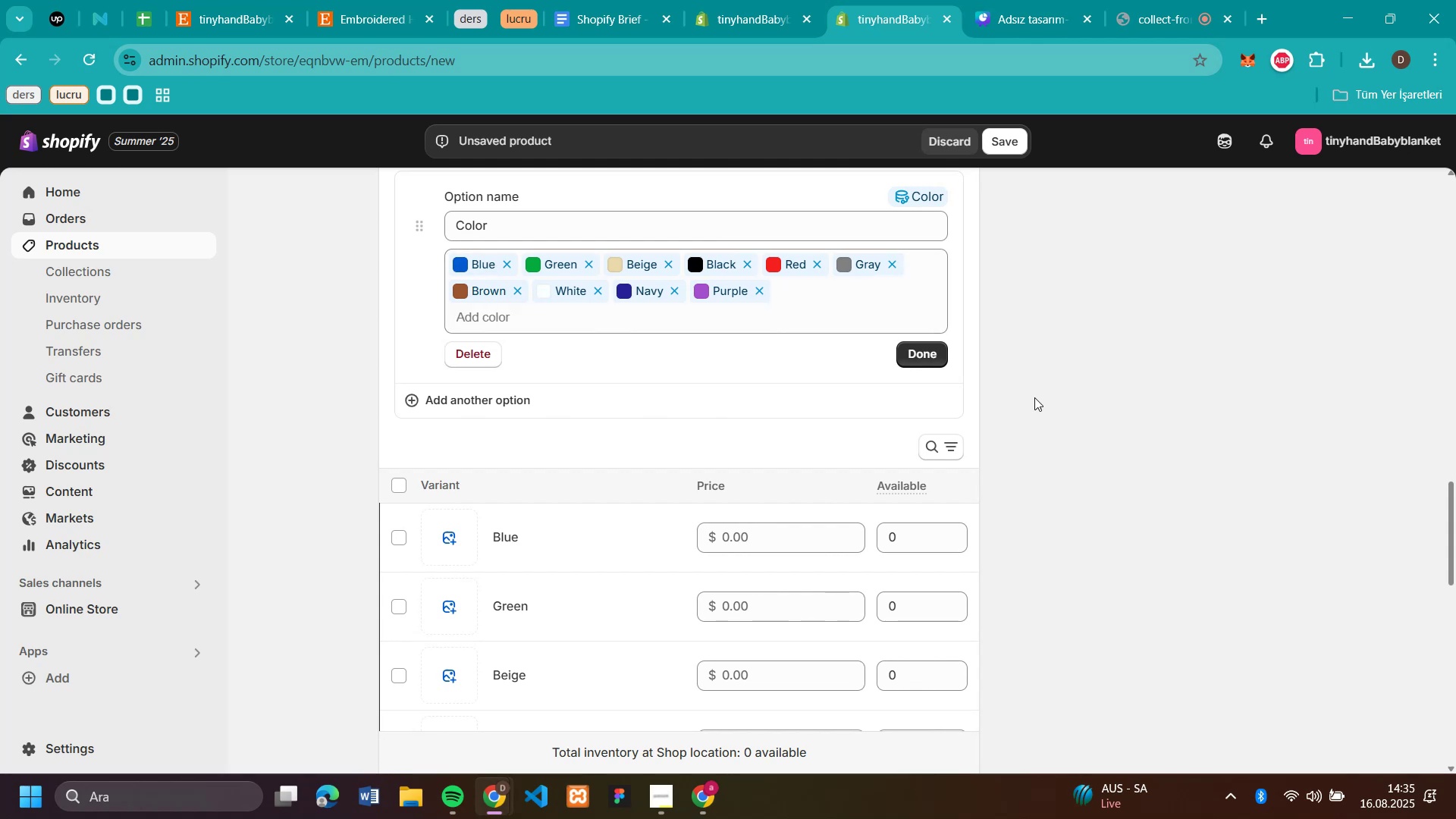 
left_click([908, 365])
 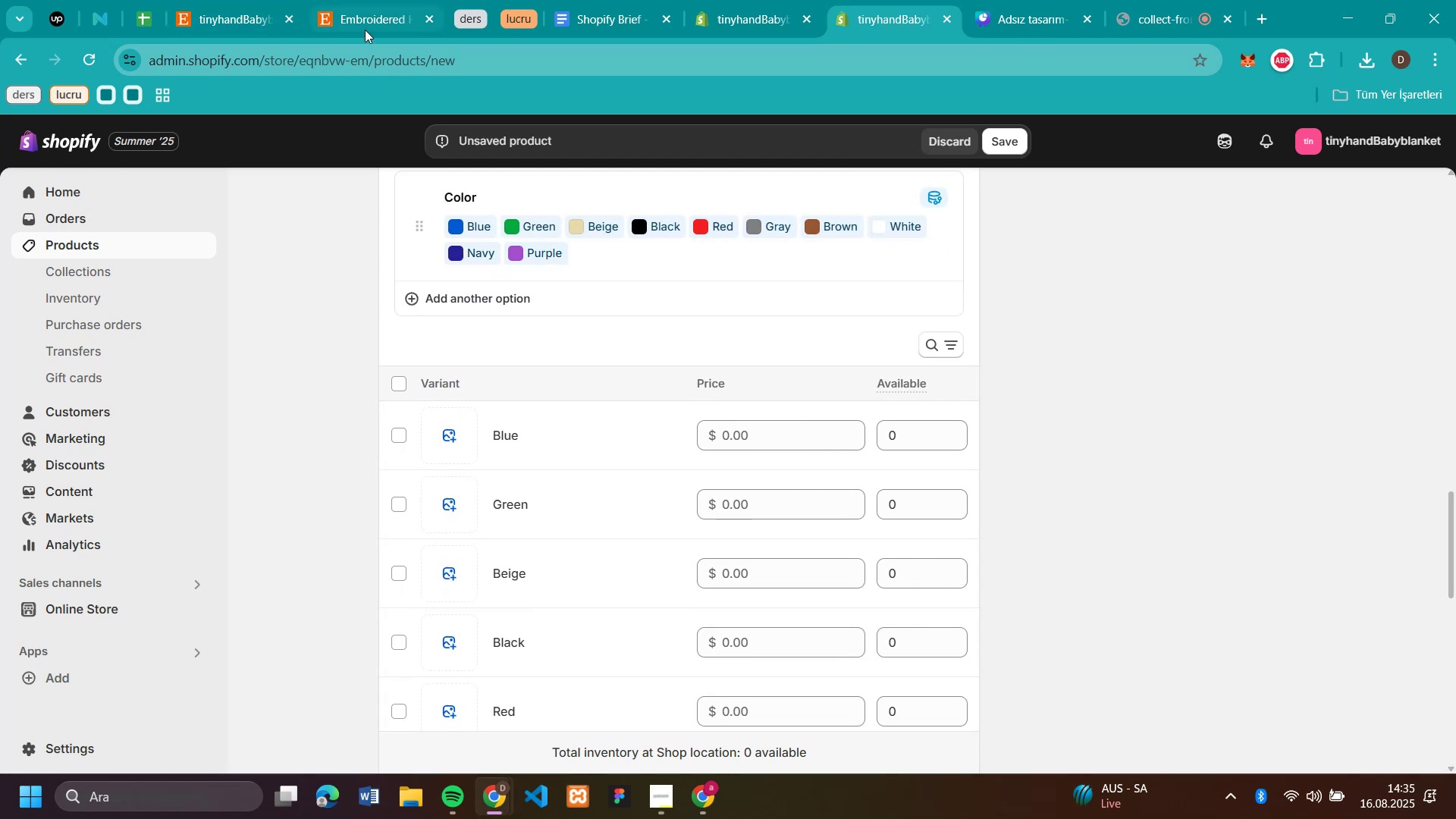 
left_click([371, 19])
 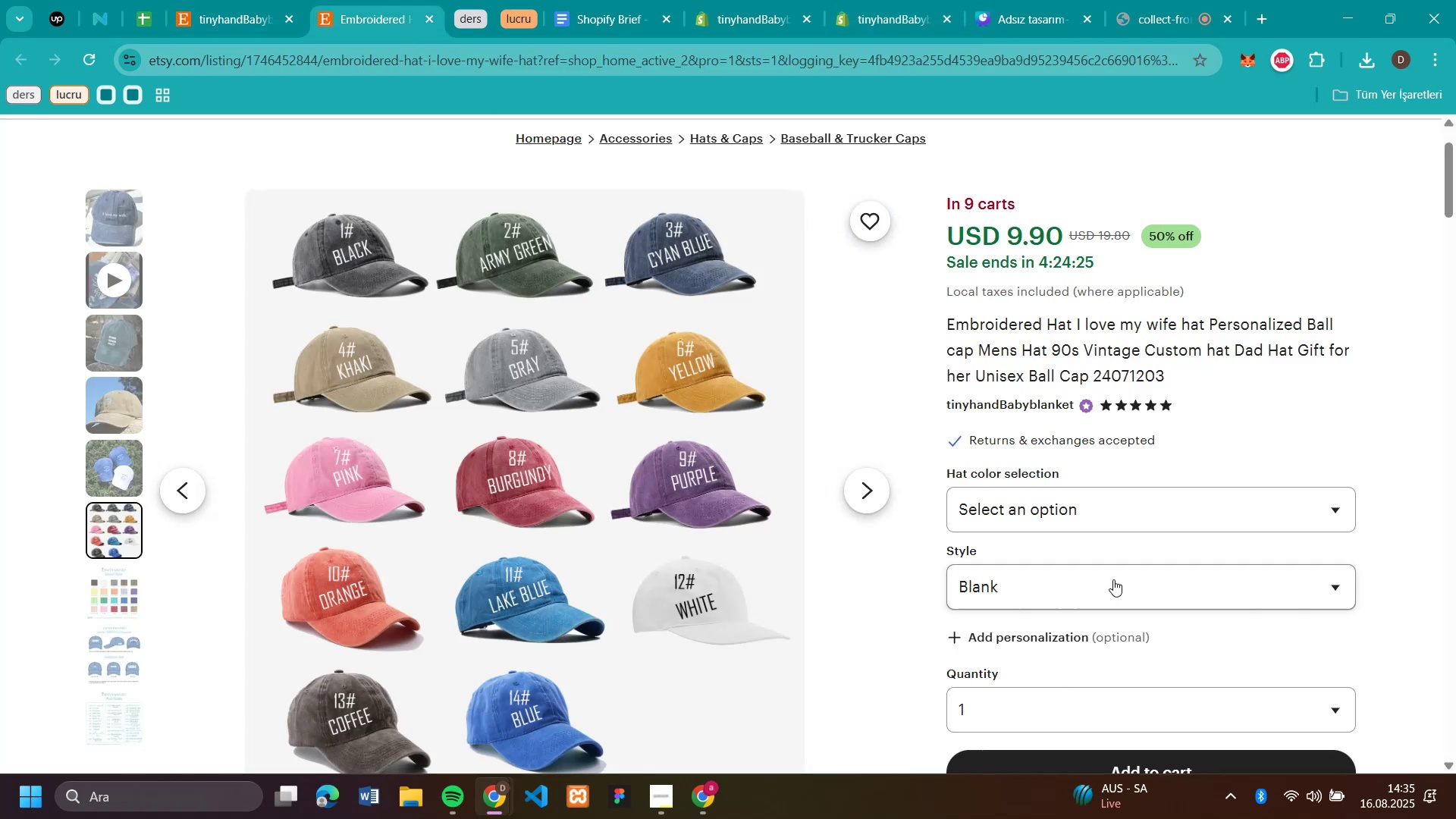 
left_click([1112, 592])
 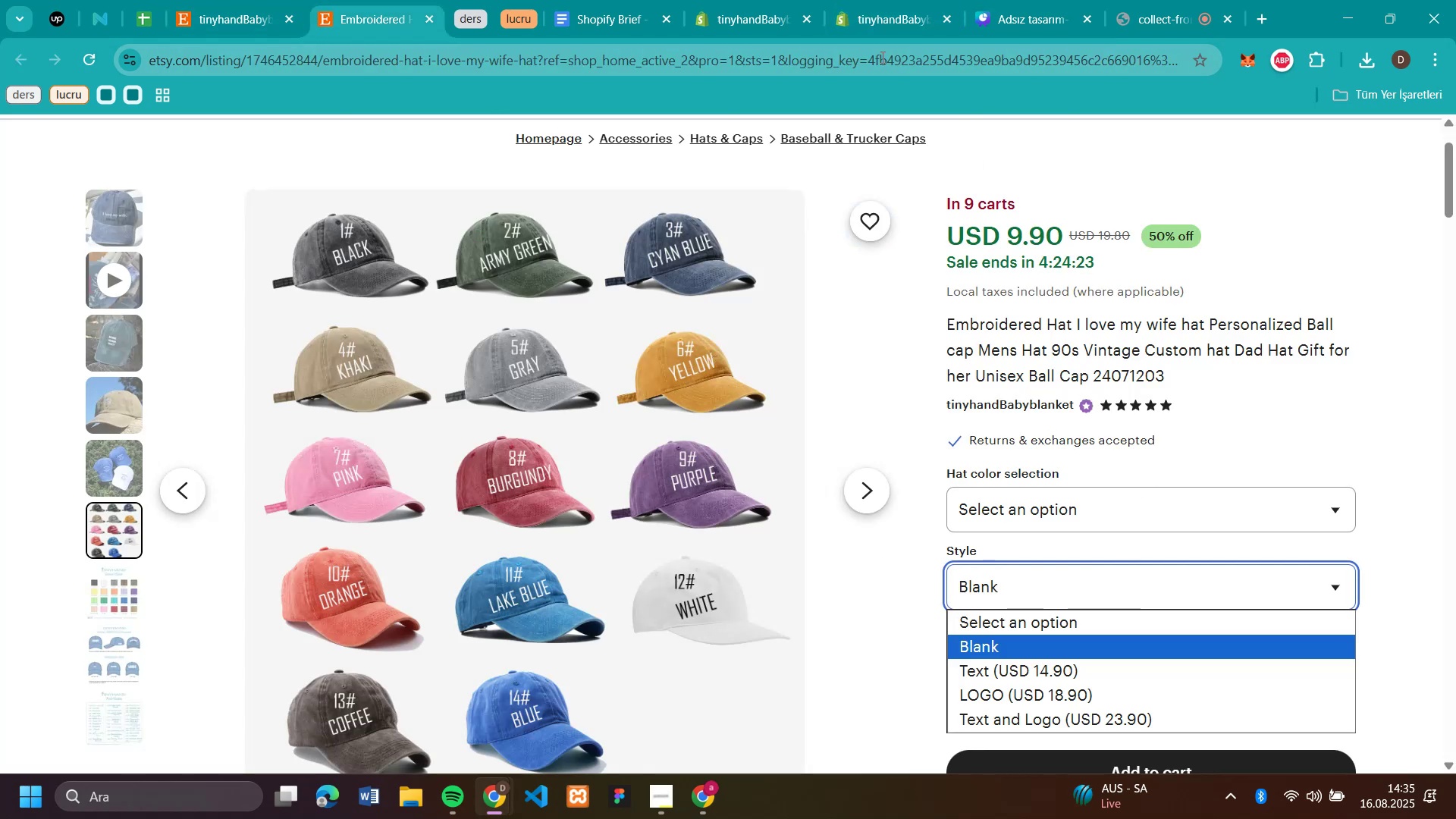 
left_click([880, 20])
 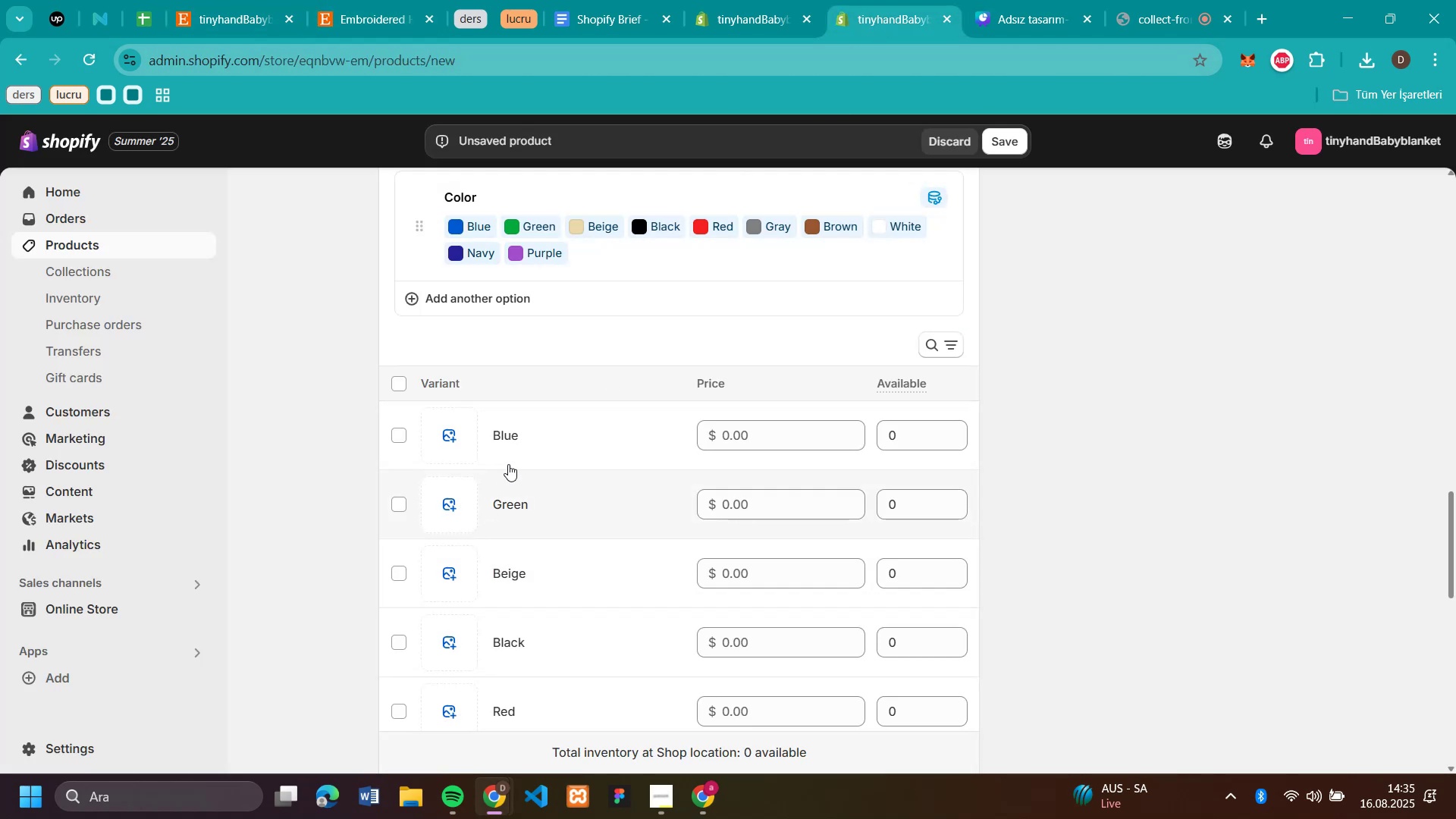 
scroll: coordinate [540, 359], scroll_direction: down, amount: 3.0
 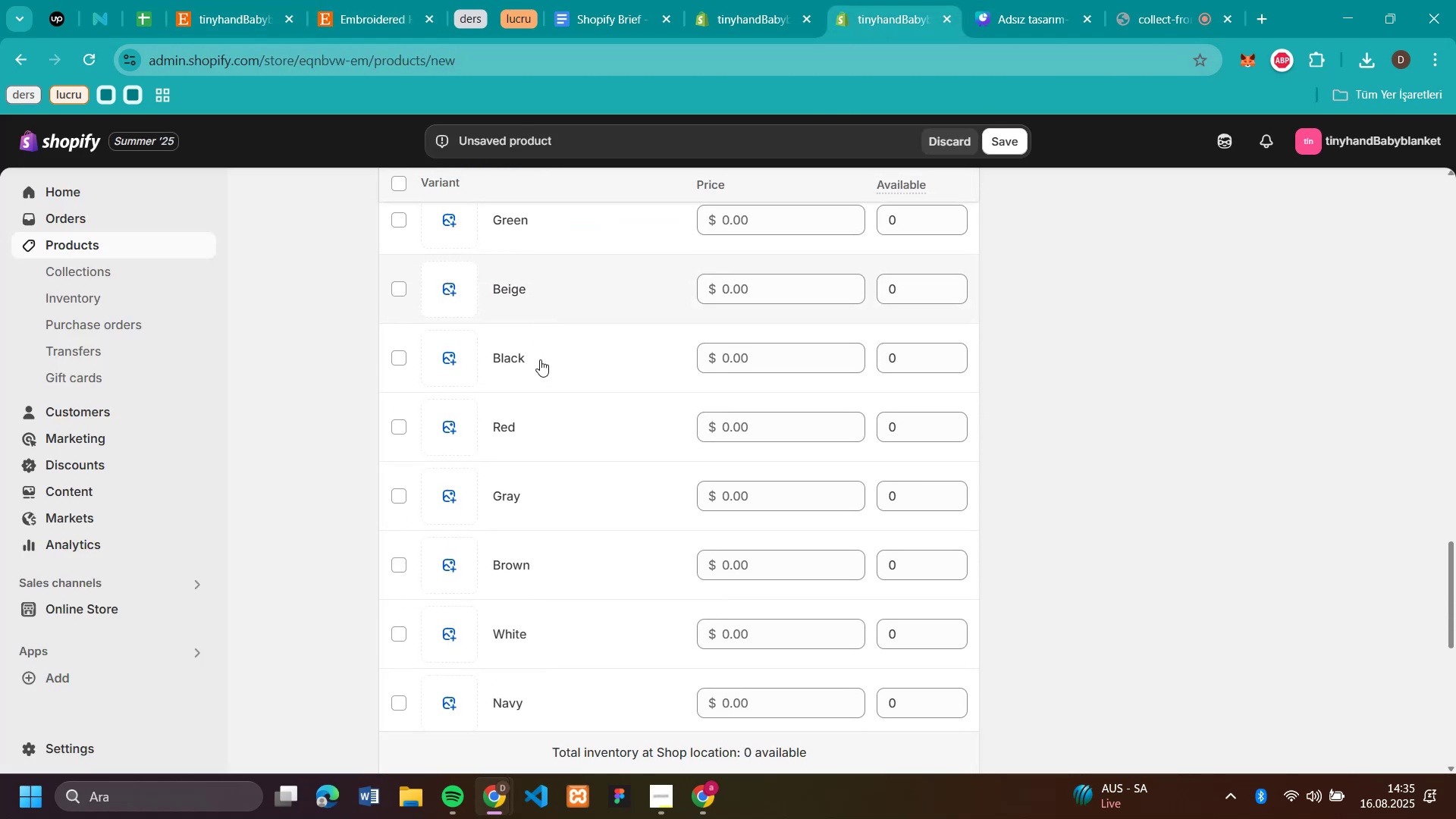 
scroll: coordinate [540, 359], scroll_direction: up, amount: 6.0
 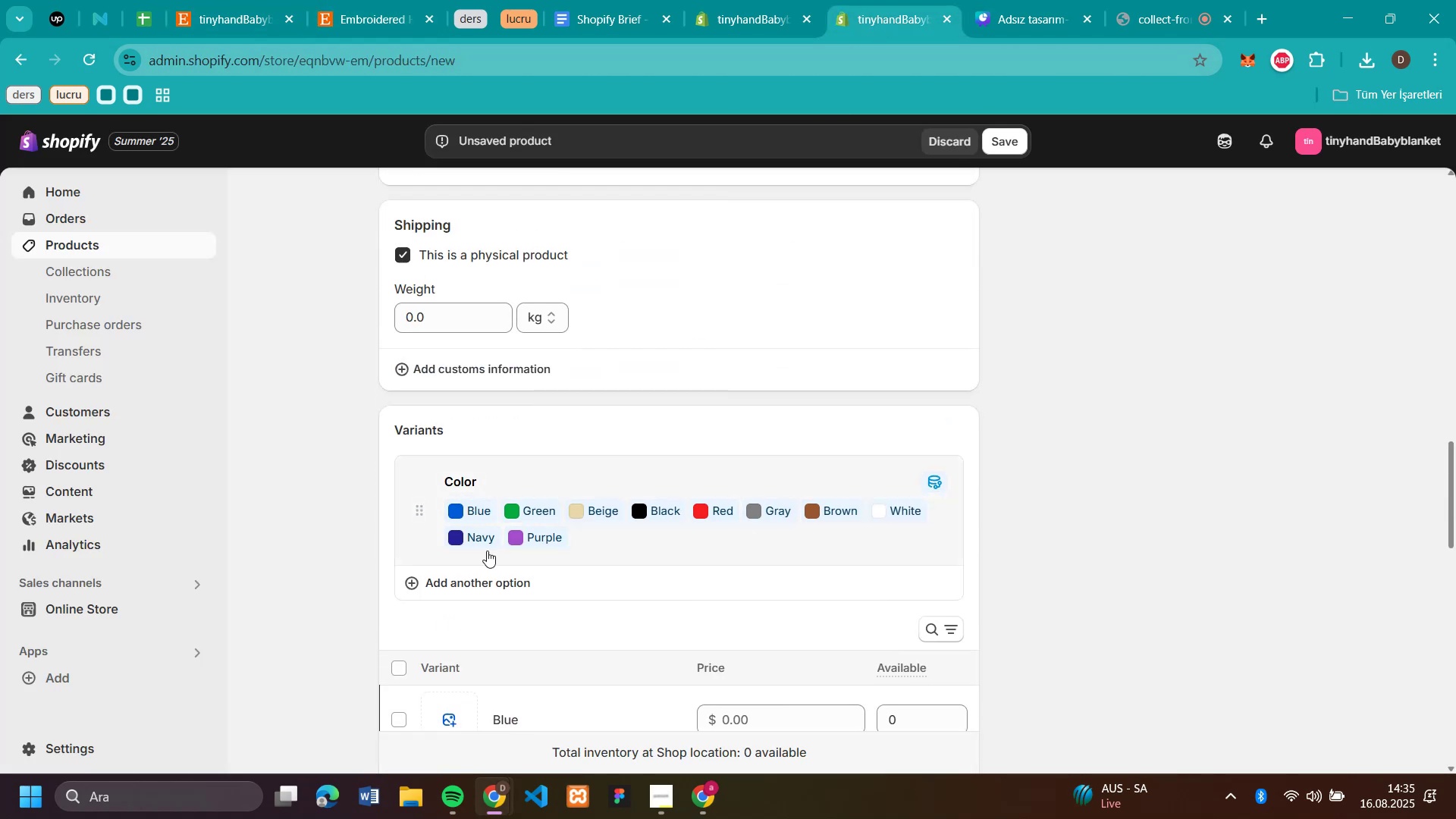 
left_click([483, 596])
 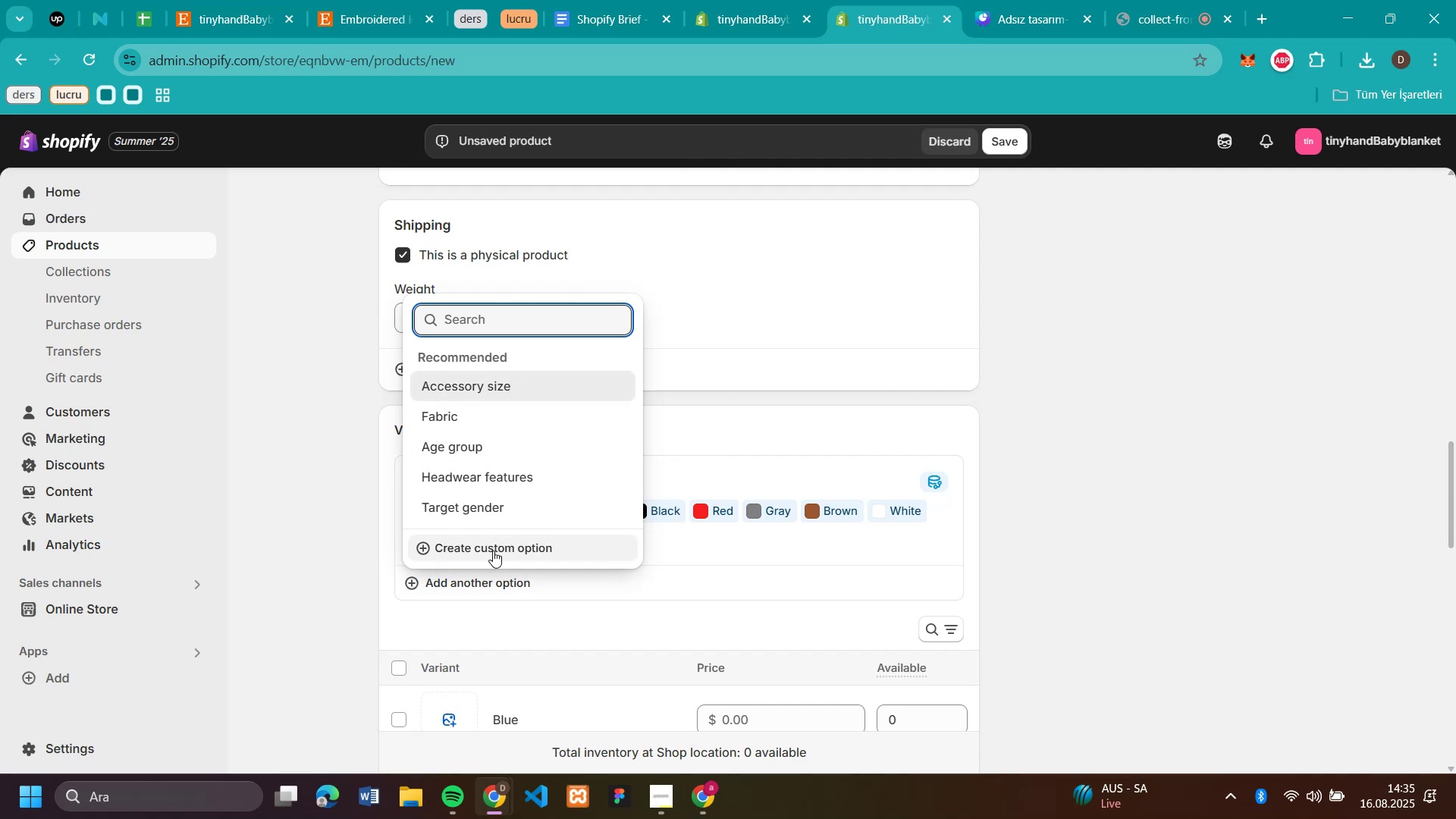 
wait(6.75)
 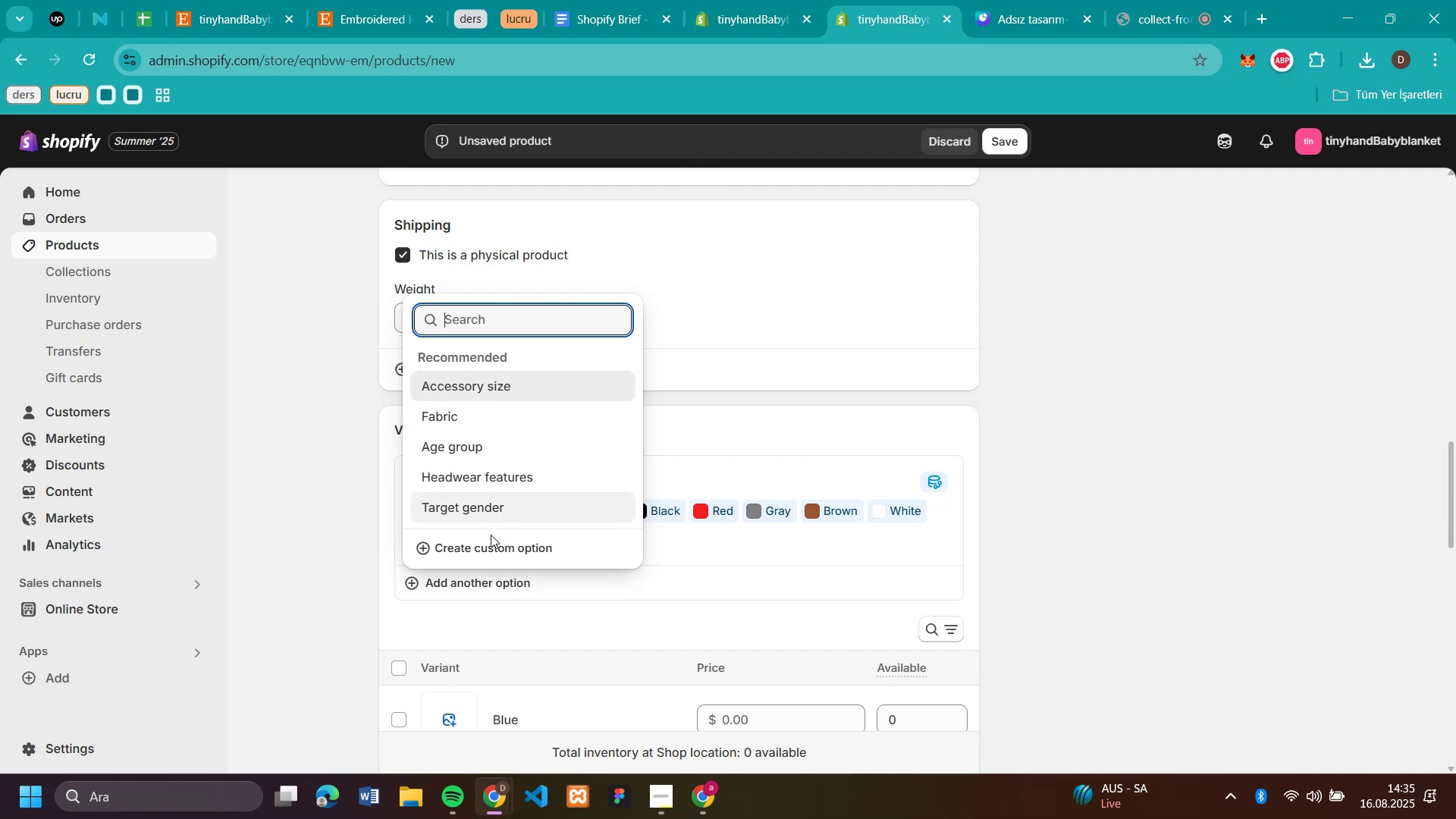 
left_click([493, 551])
 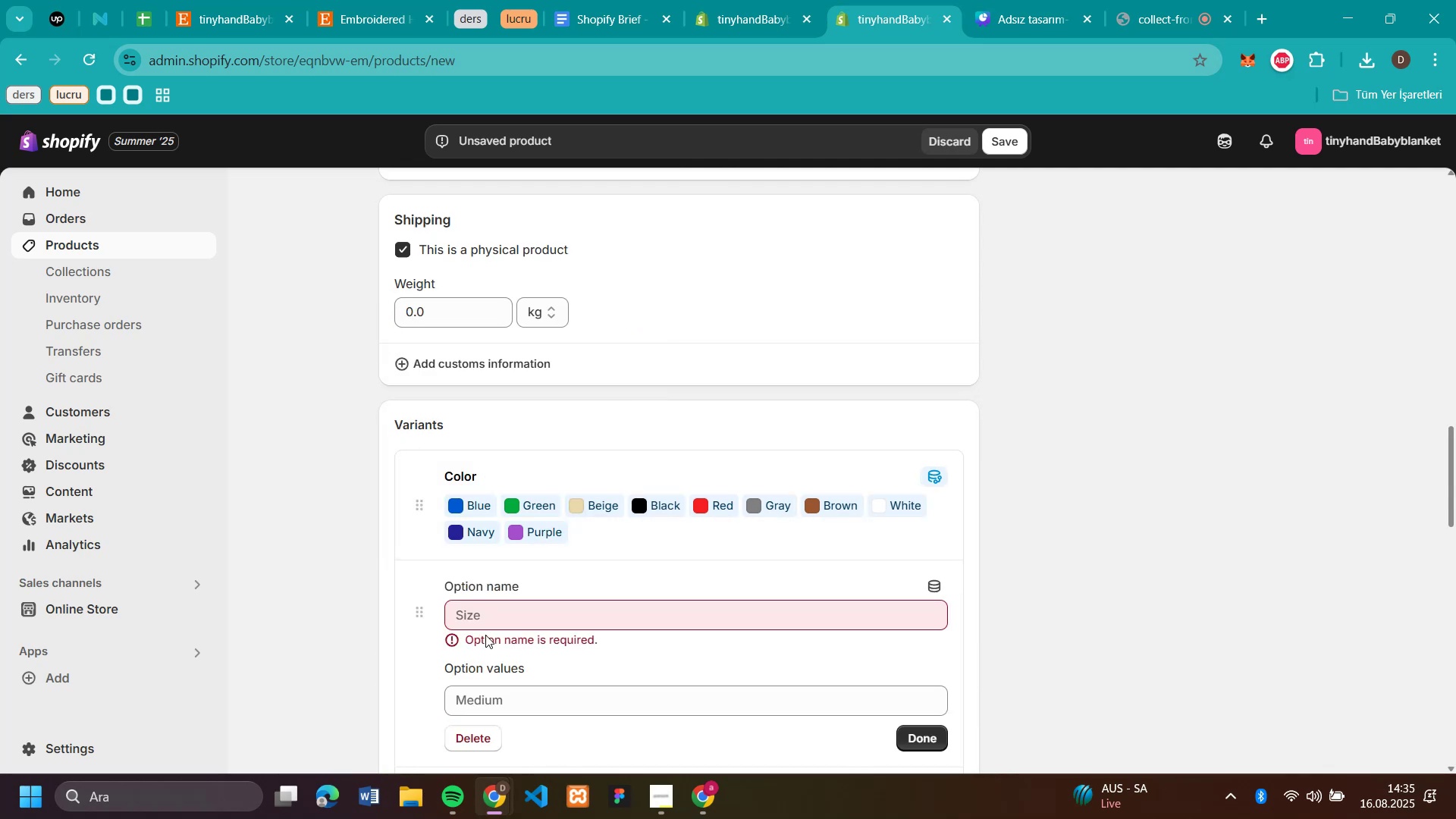 
left_click([506, 601])
 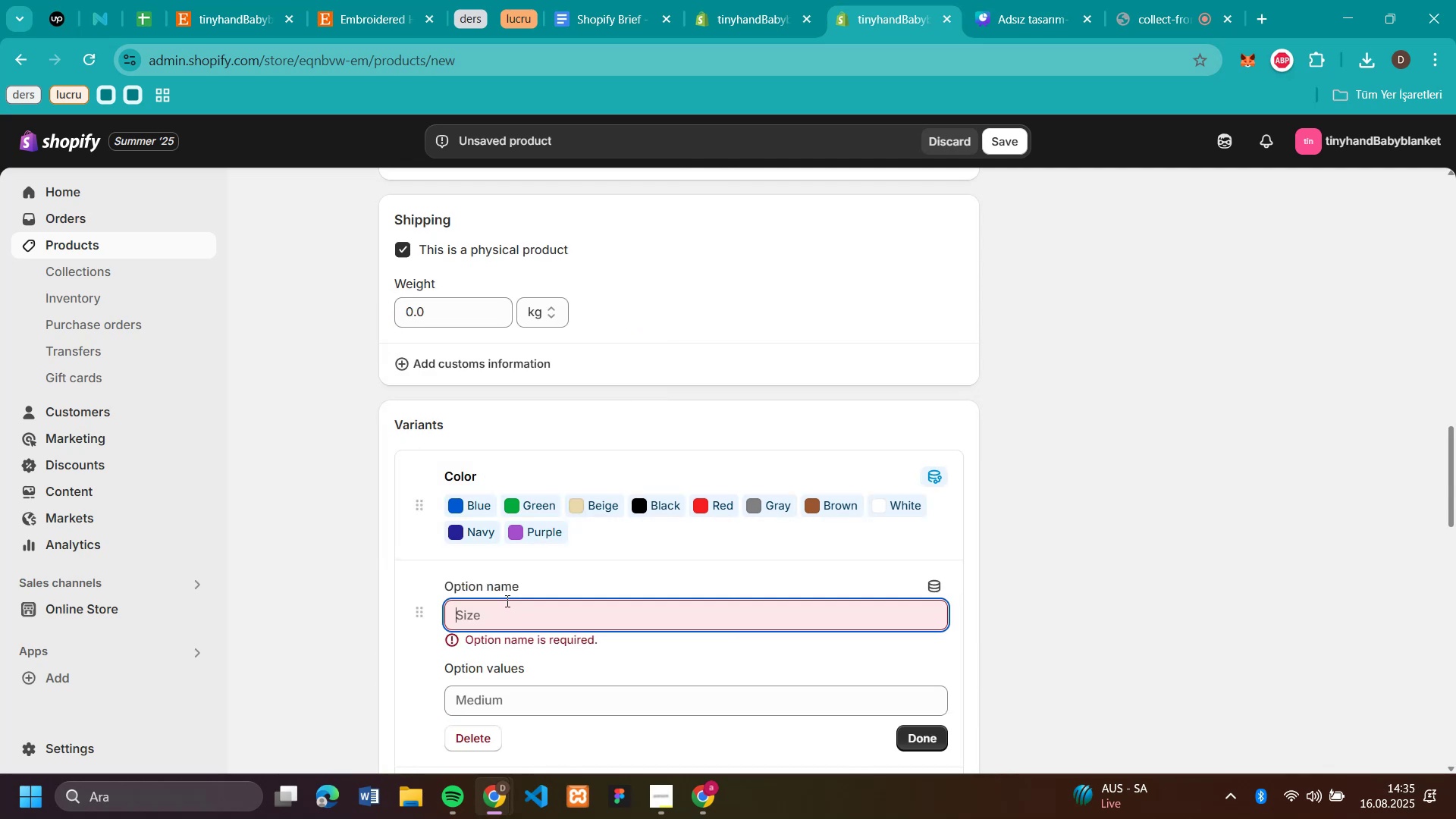 
type(Style)
 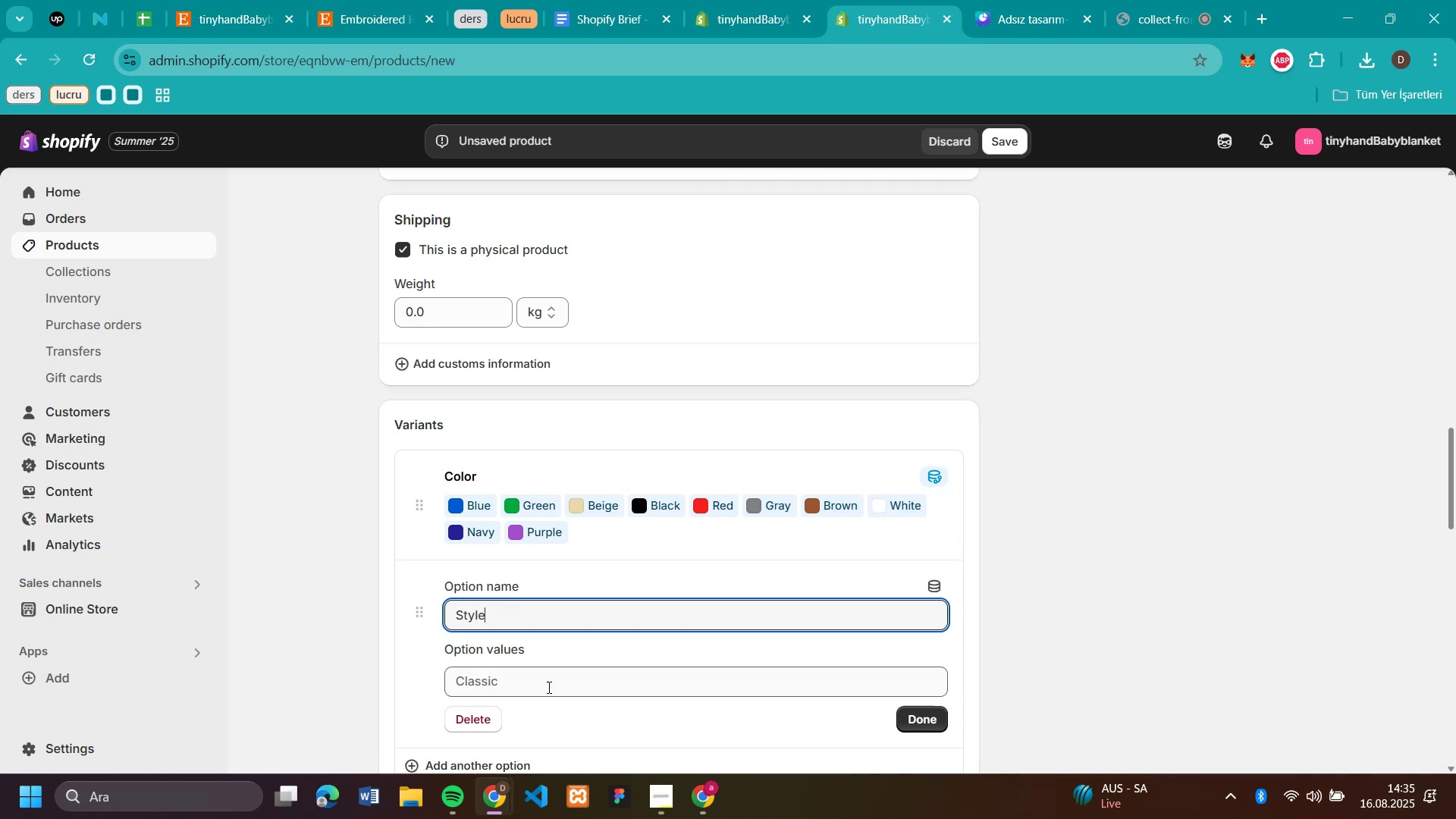 
left_click([548, 686])
 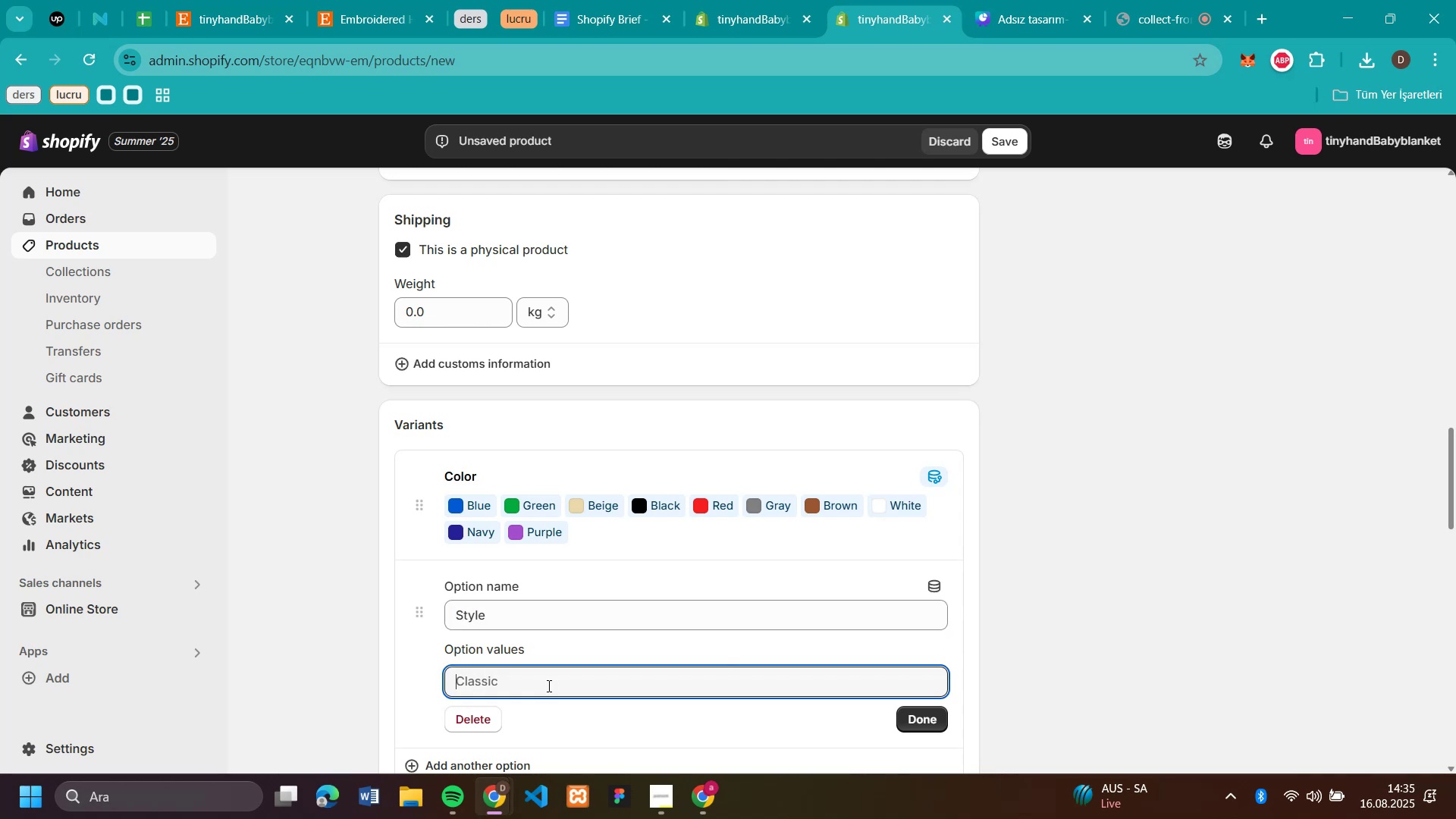 
type(blank)
 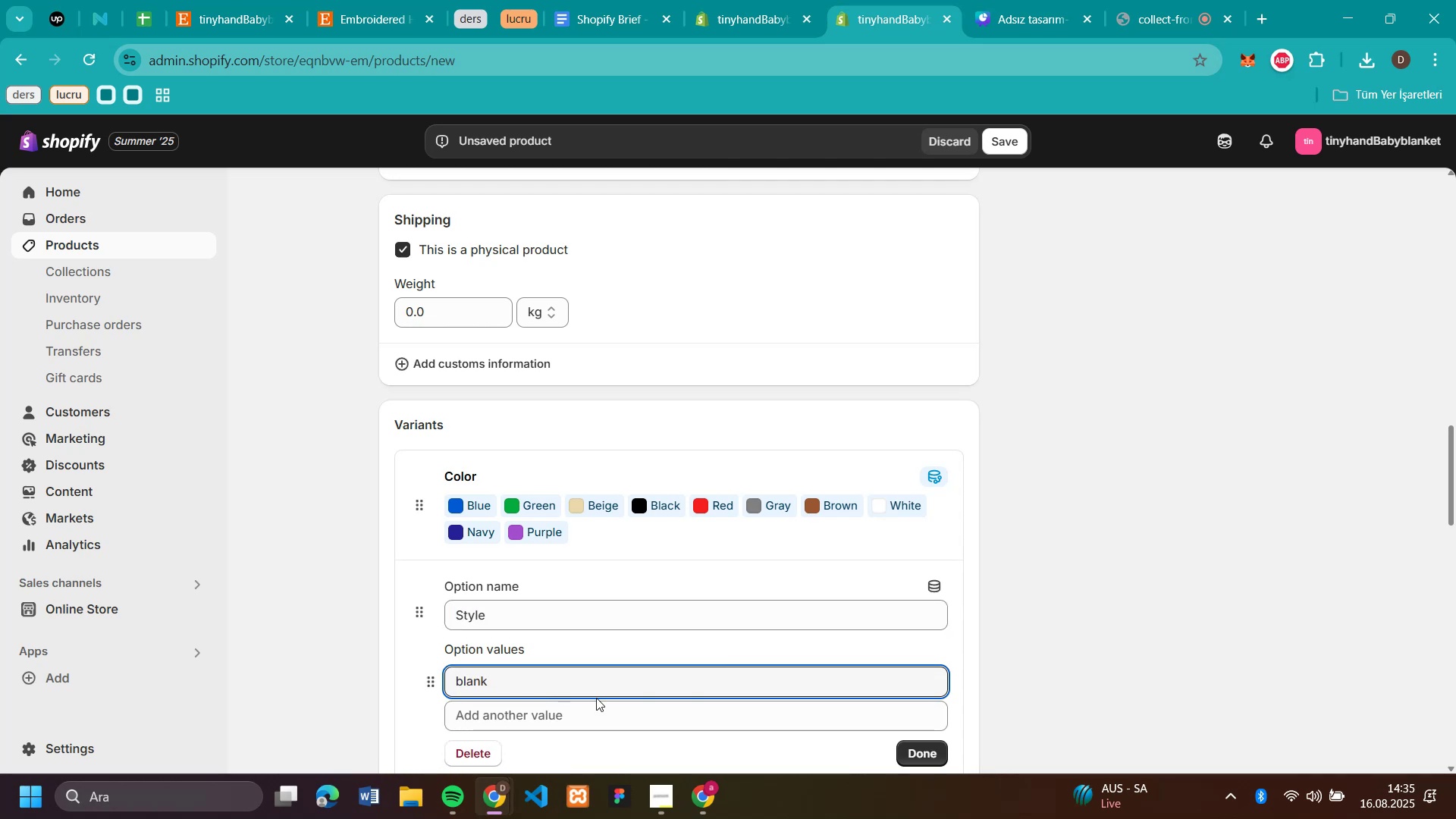 
scroll: coordinate [604, 716], scroll_direction: down, amount: 1.0
 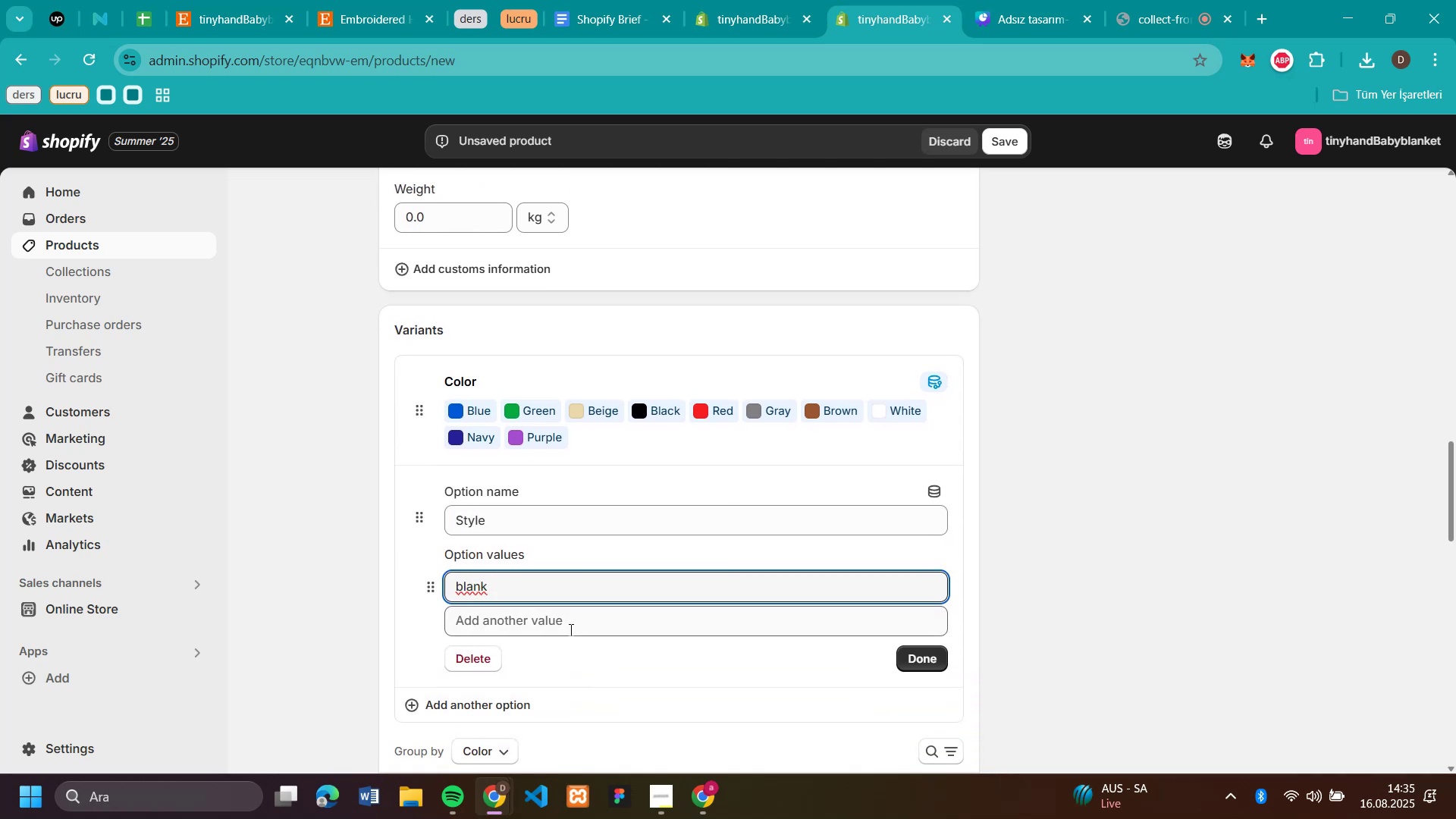 
left_click([570, 631])
 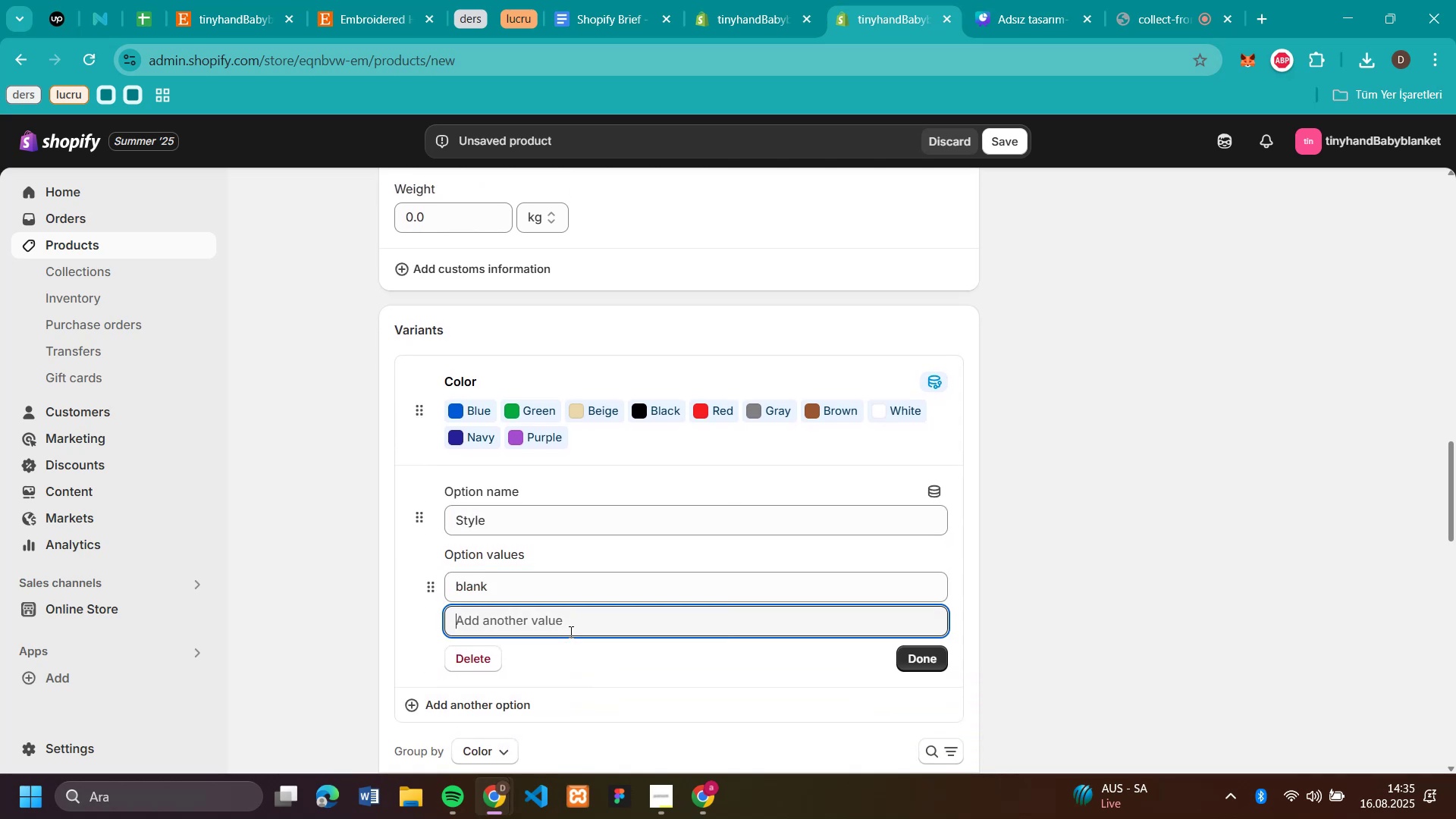 
type(text)
 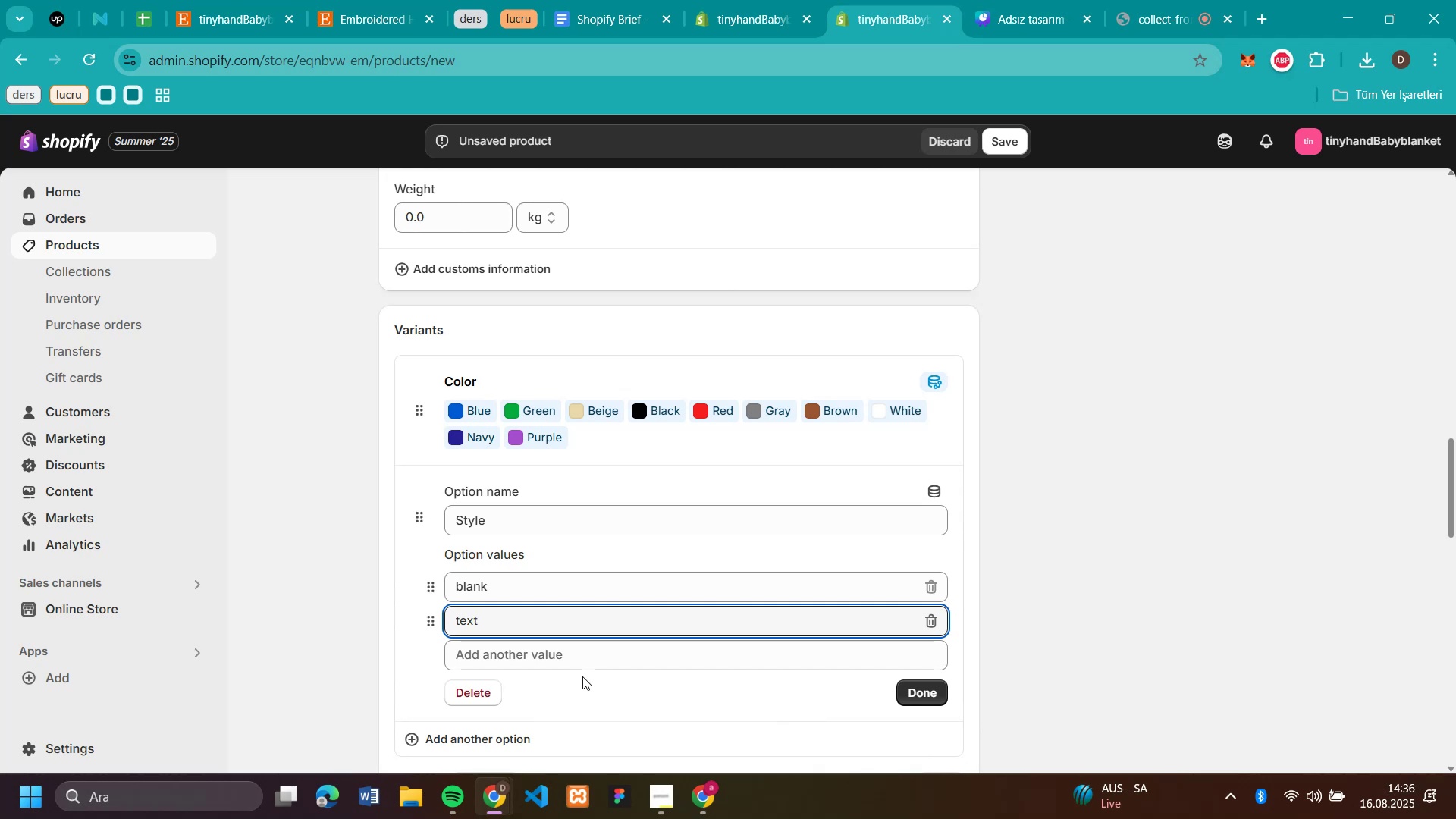 
left_click([596, 656])
 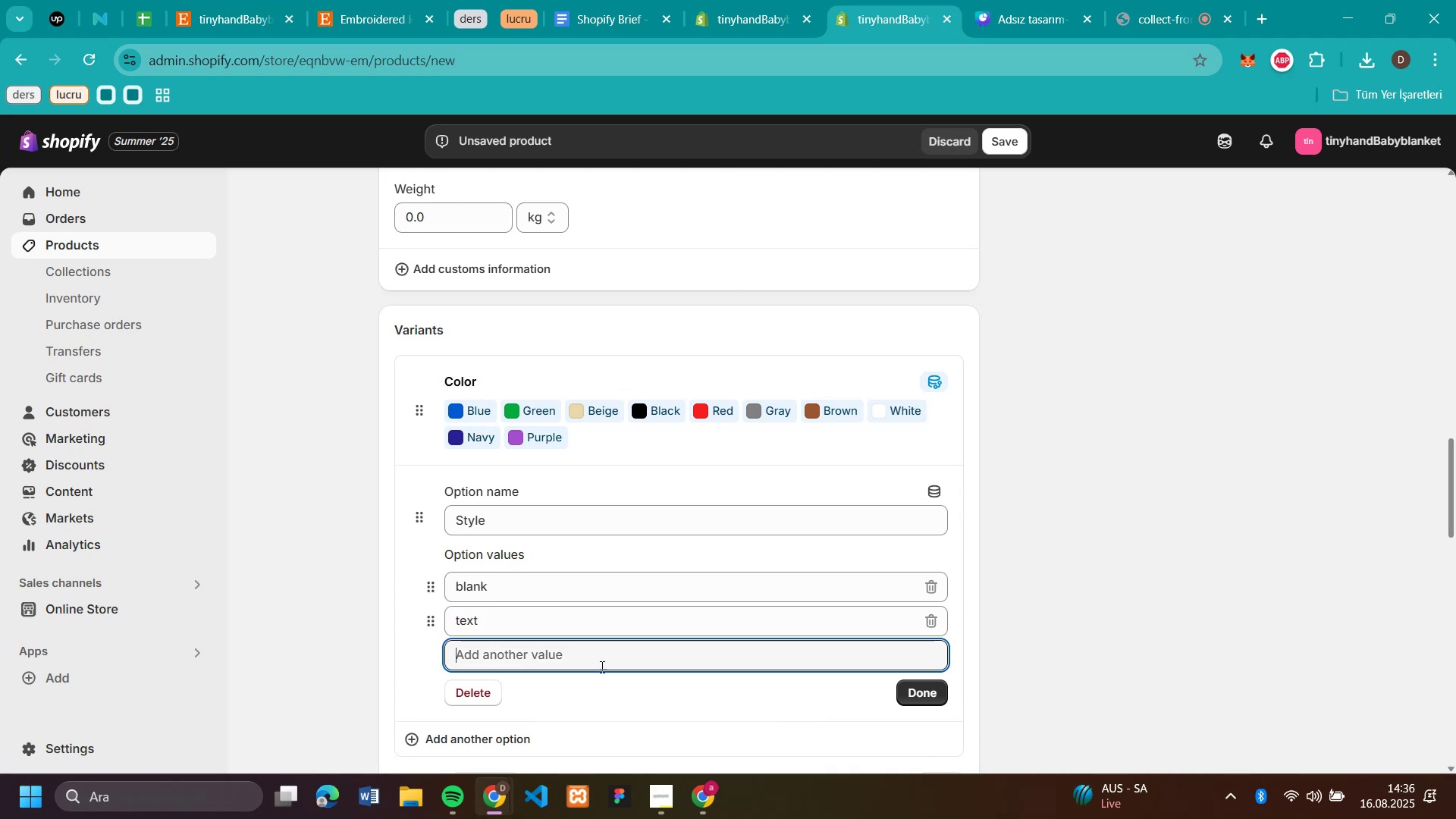 
left_click([599, 663])
 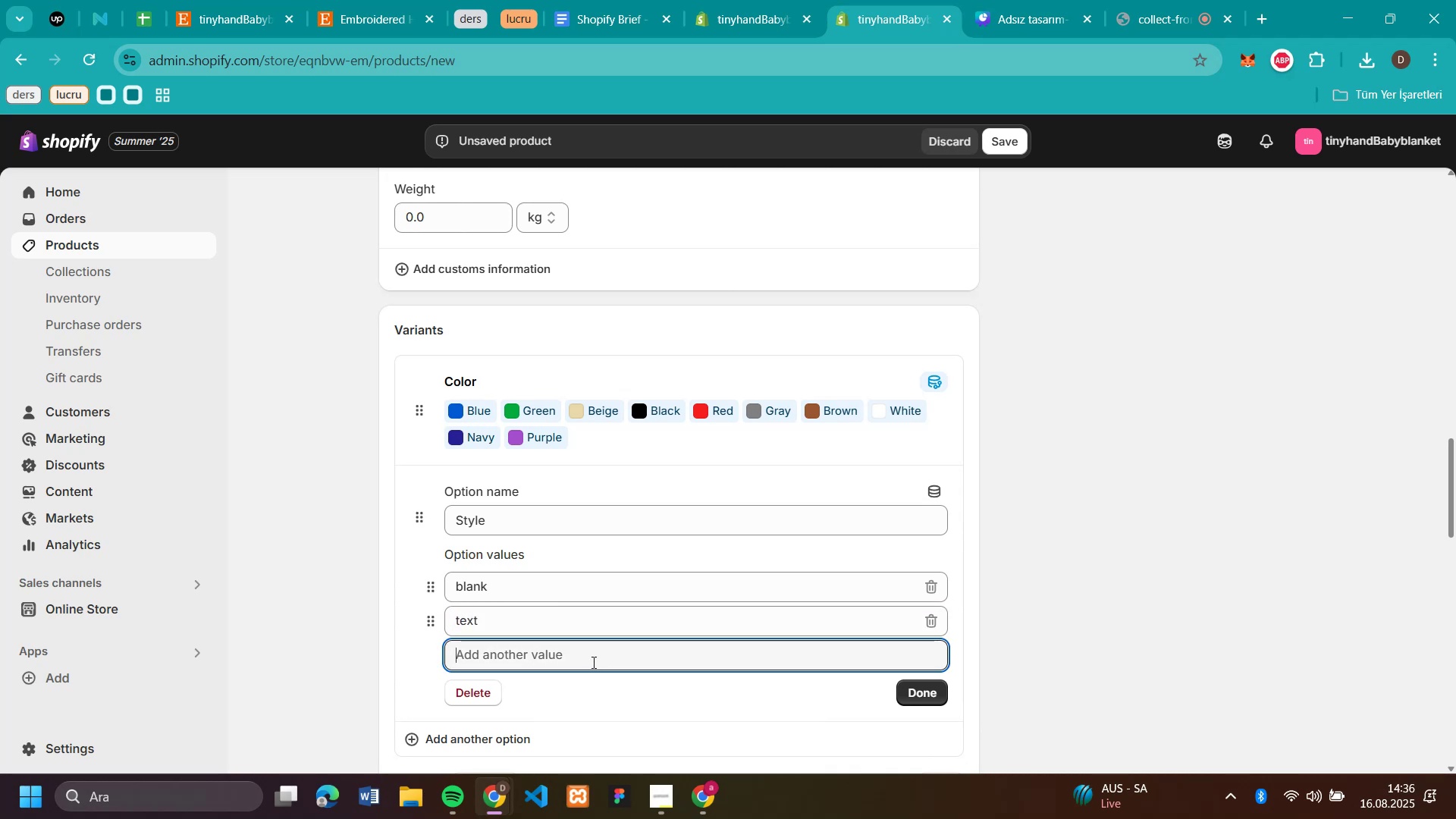 
type(logo)
 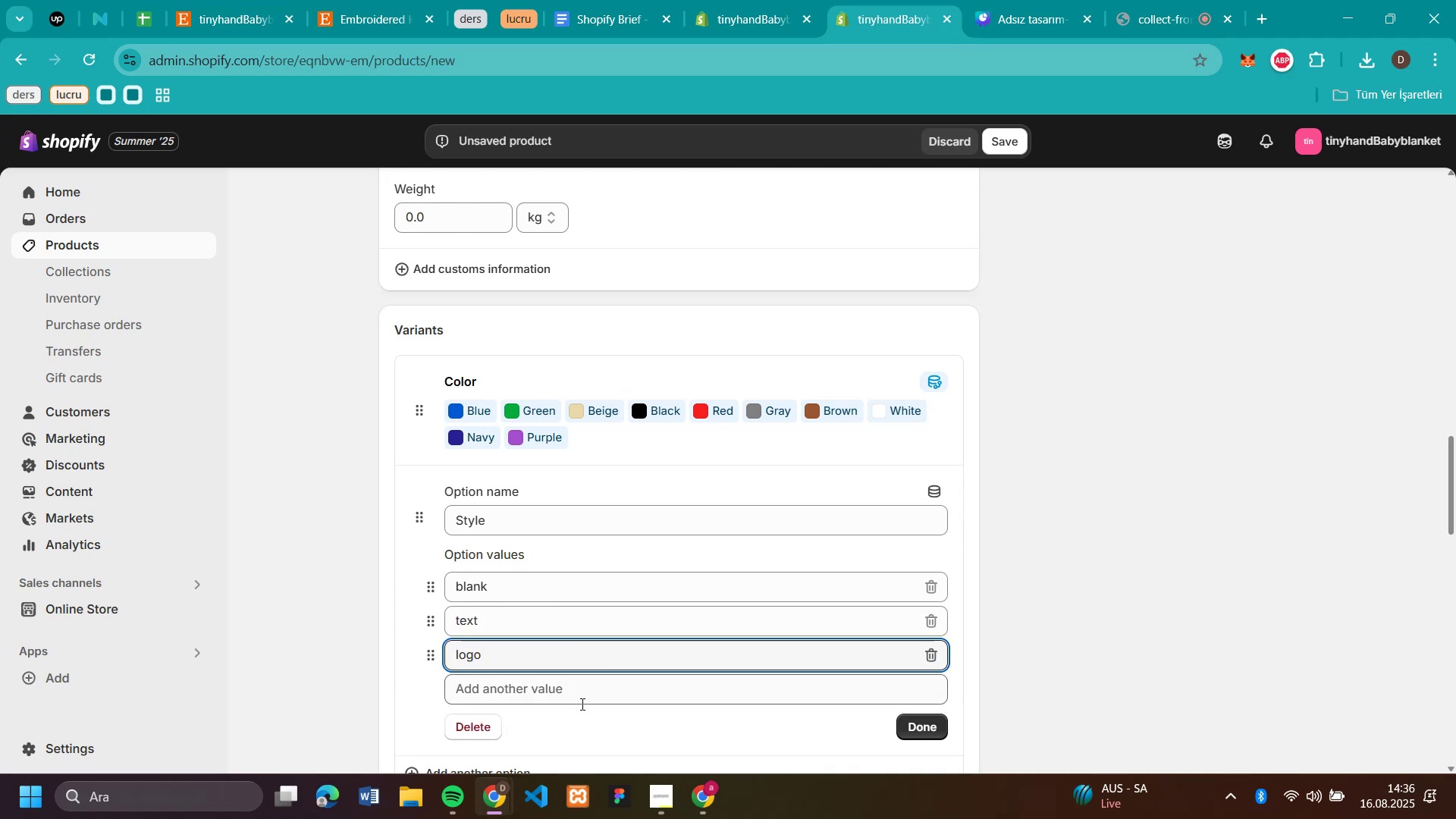 
left_click([581, 696])
 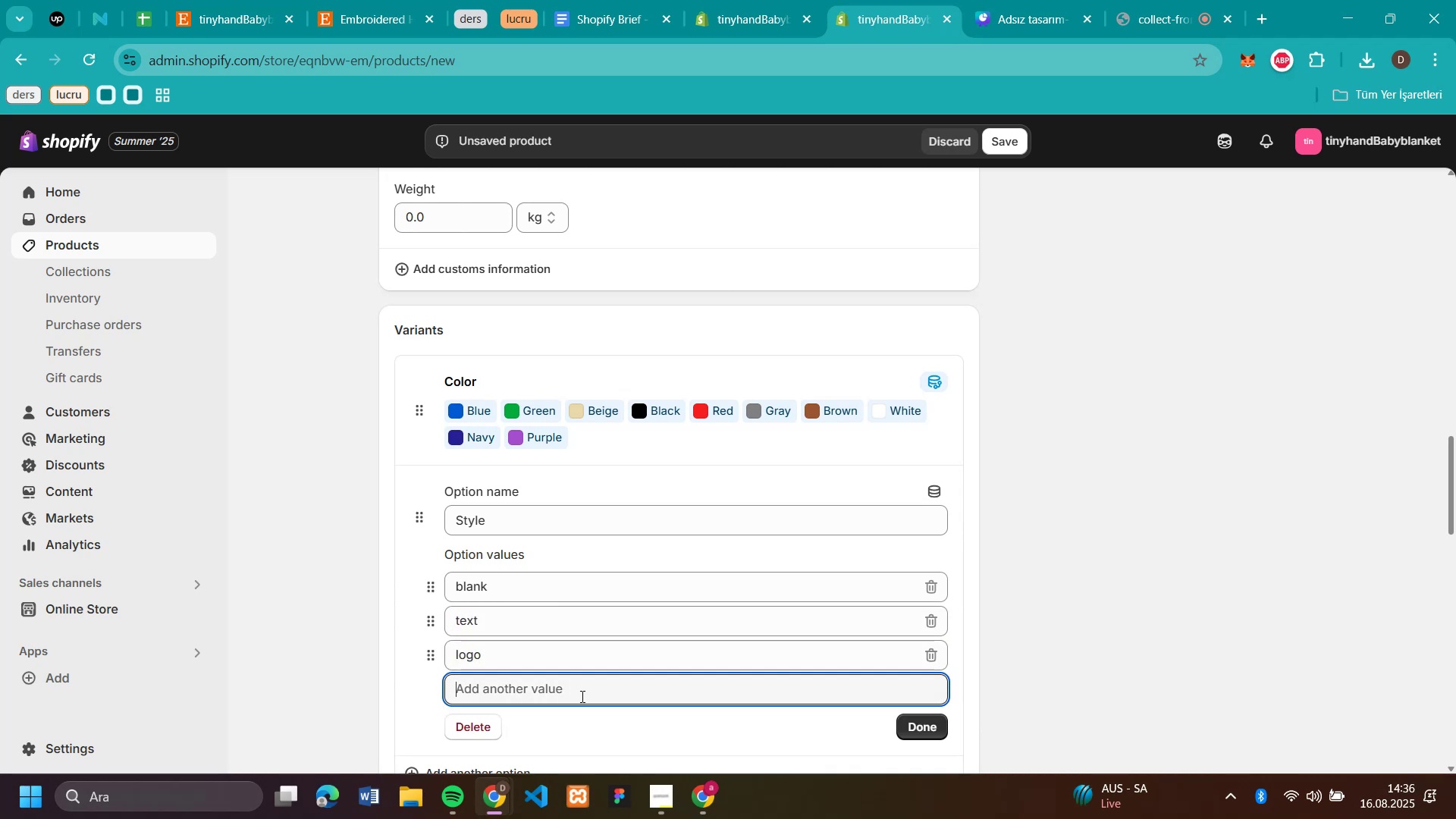 
type(text and logo)
 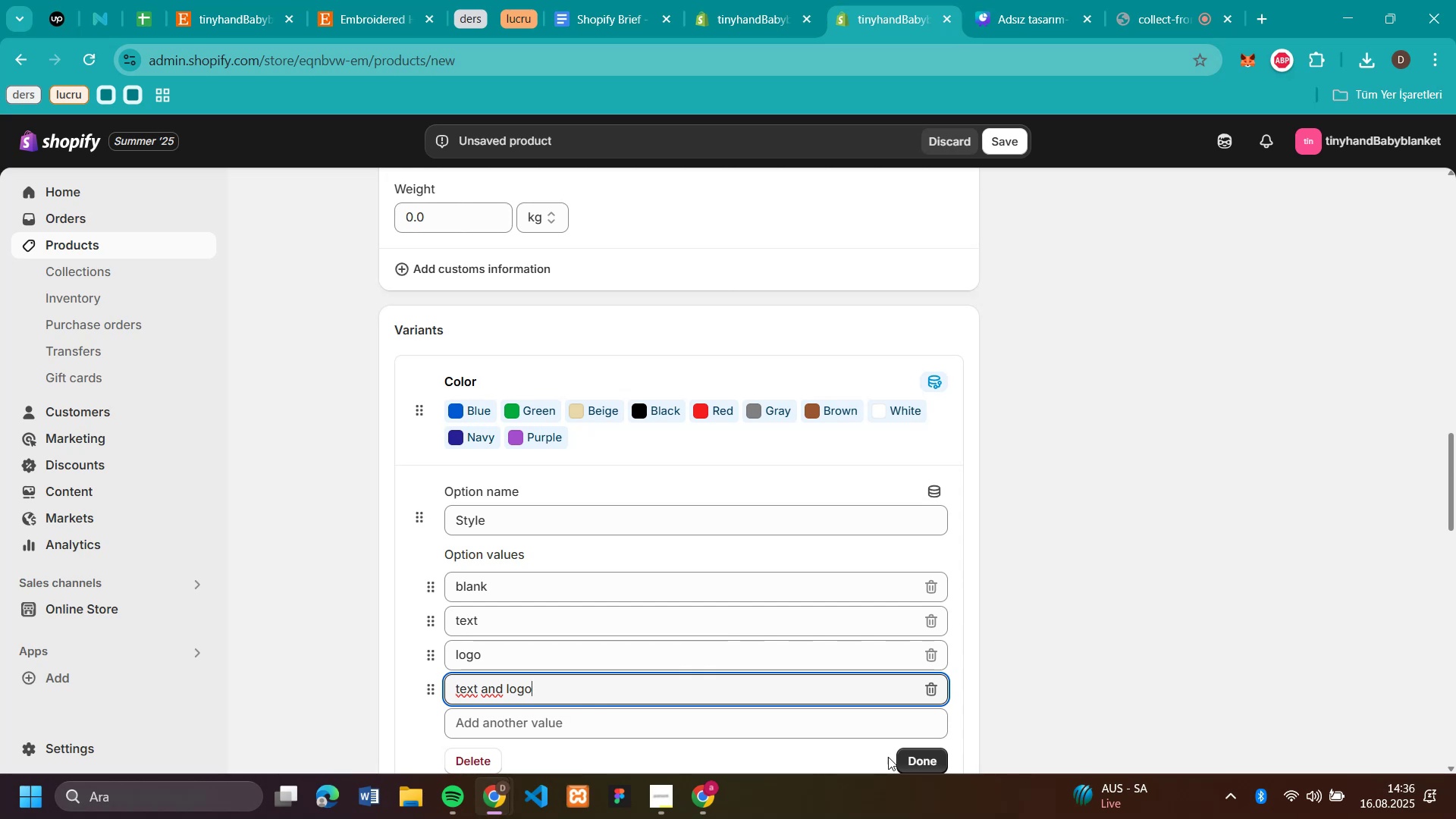 
left_click([920, 755])
 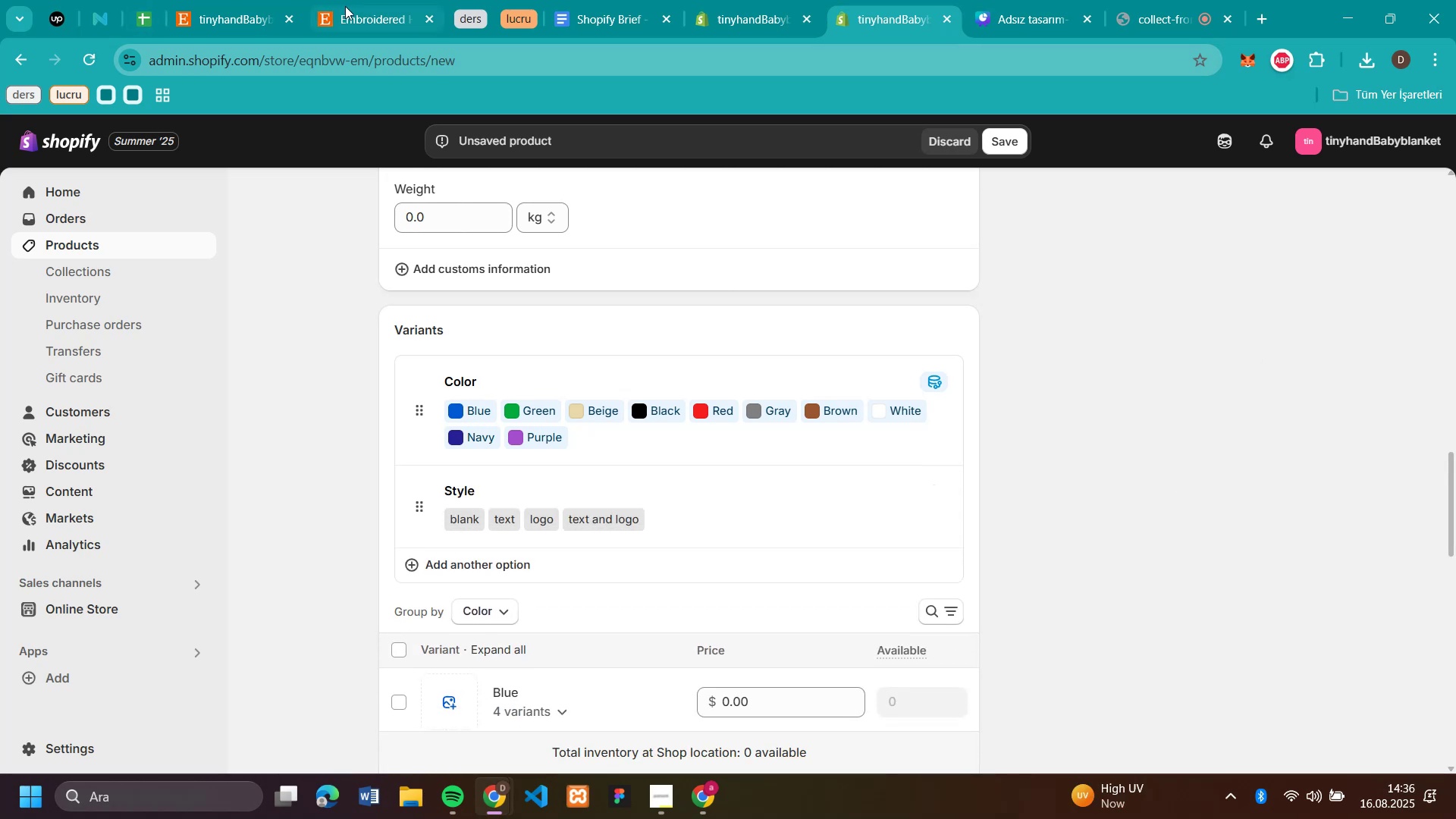 
left_click([351, 19])
 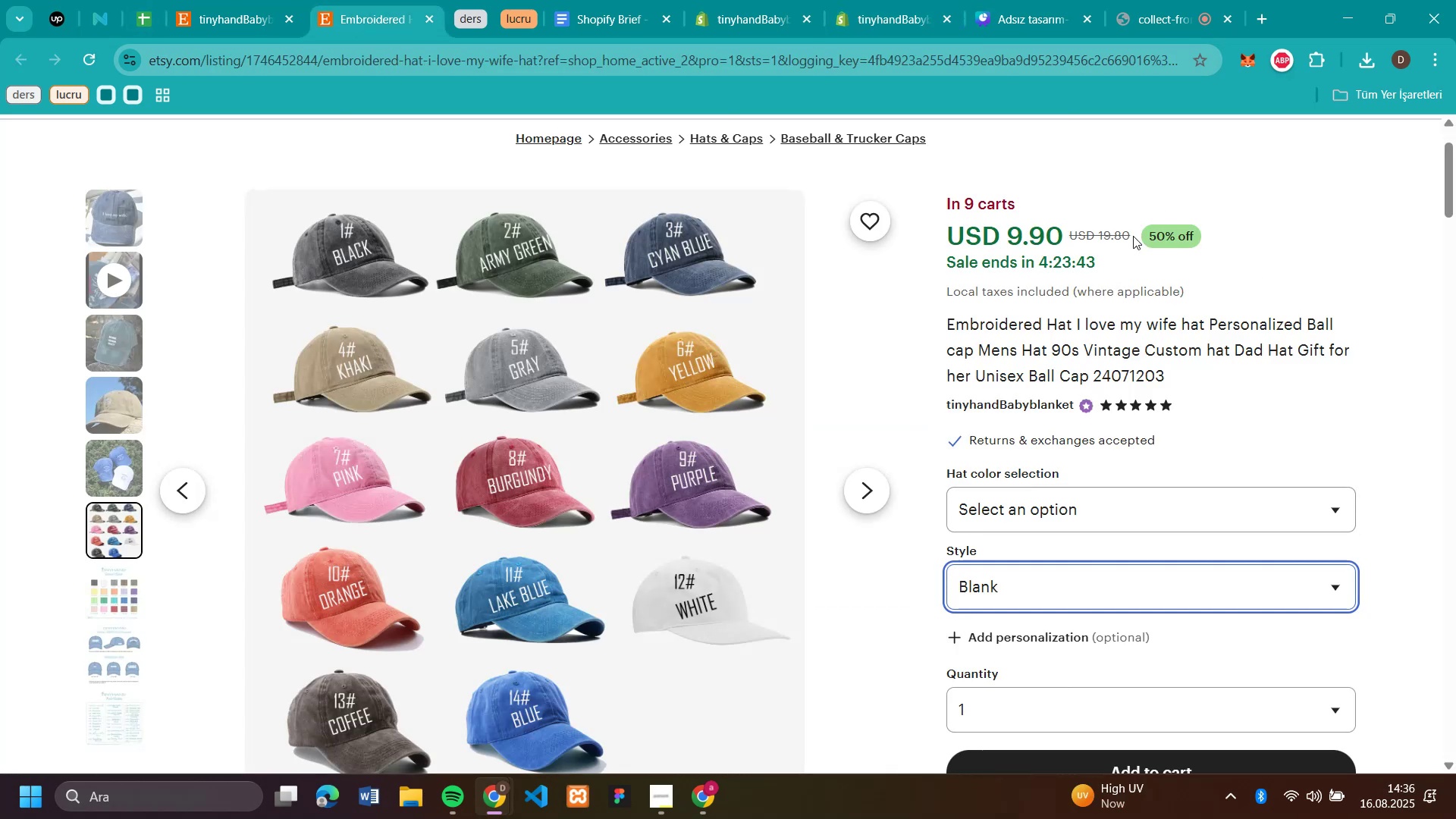 
left_click_drag(start_coordinate=[1128, 232], to_coordinate=[1100, 236])
 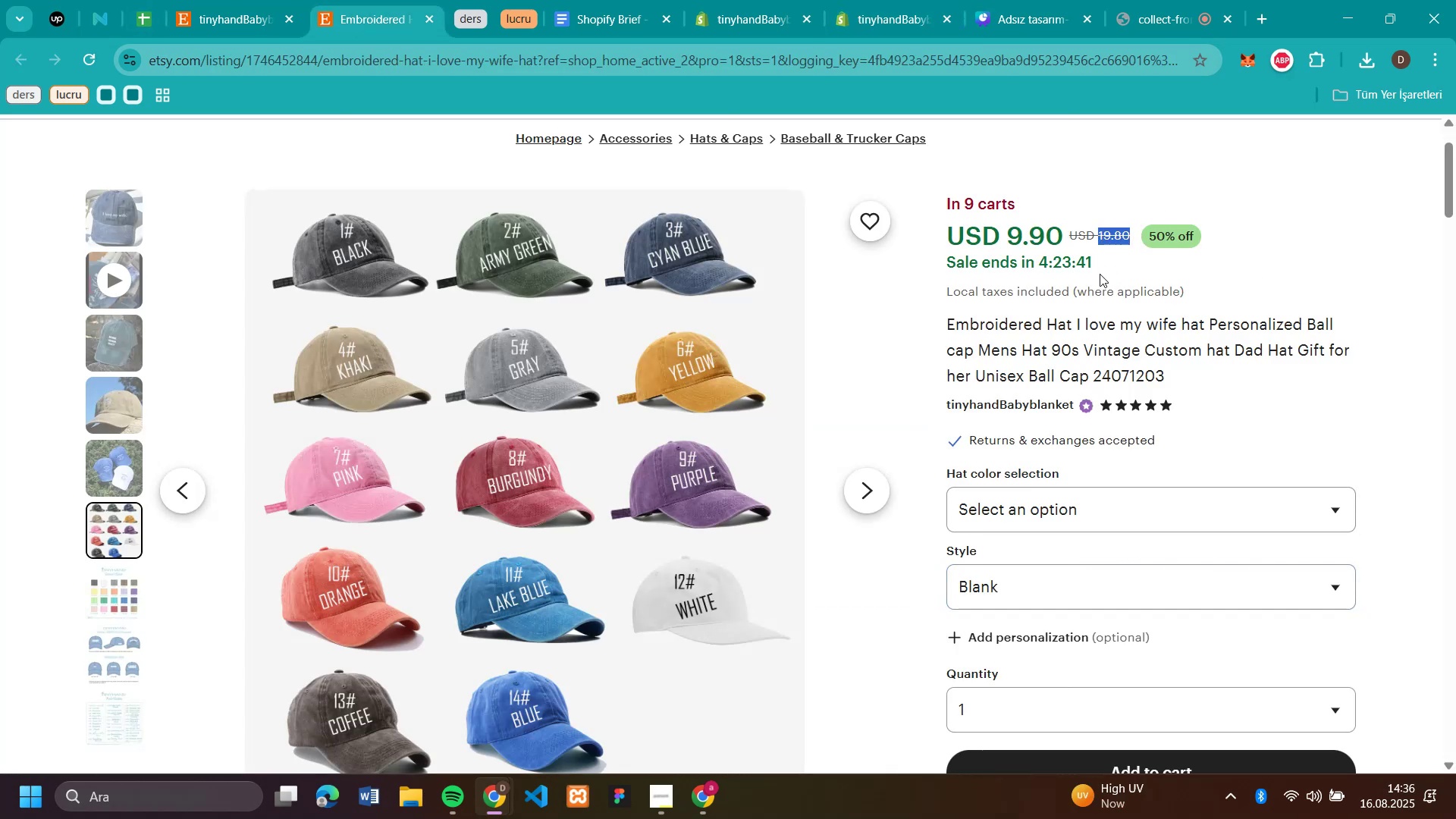 
key(Control+C)
 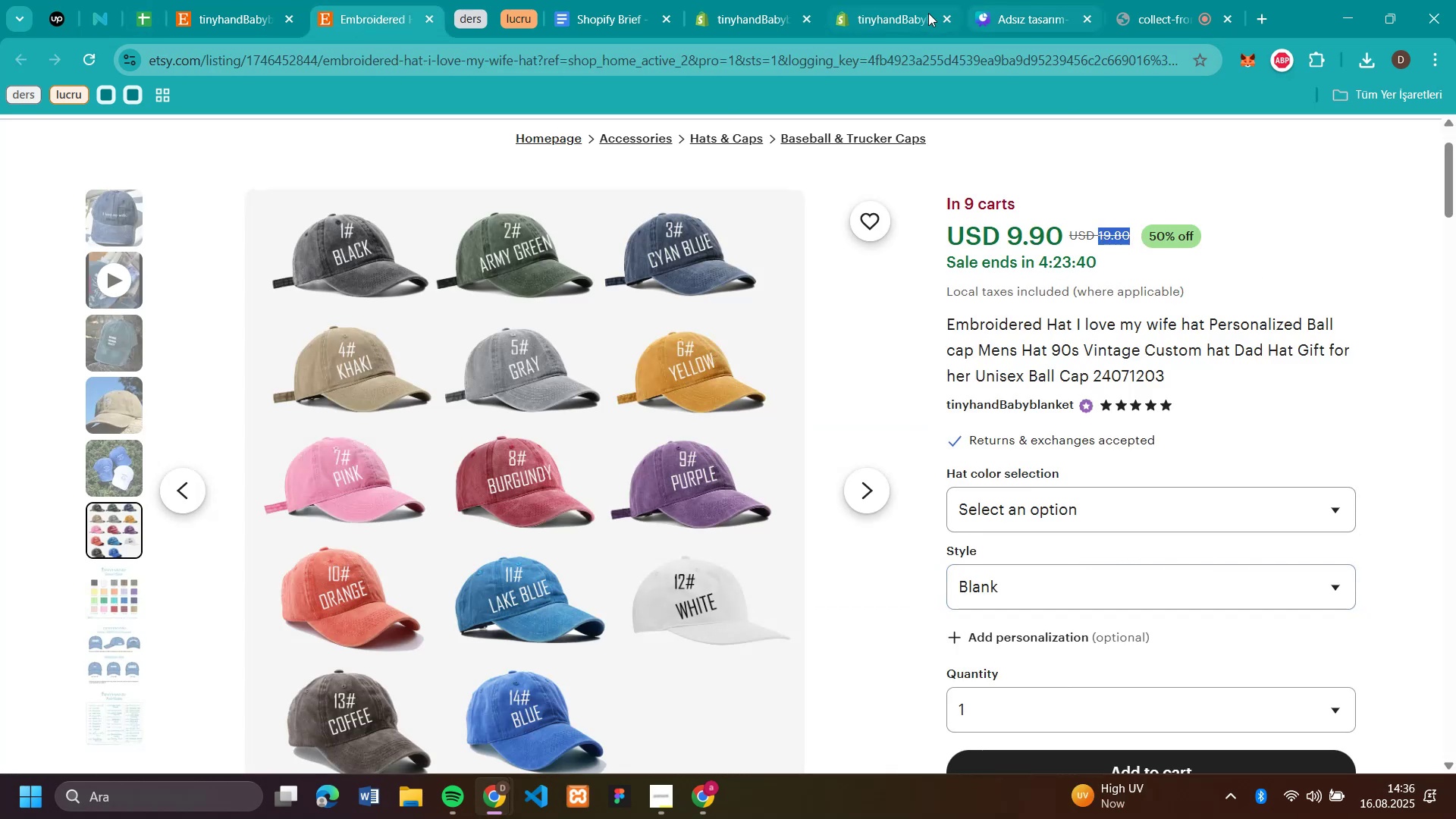 
left_click([925, 14])
 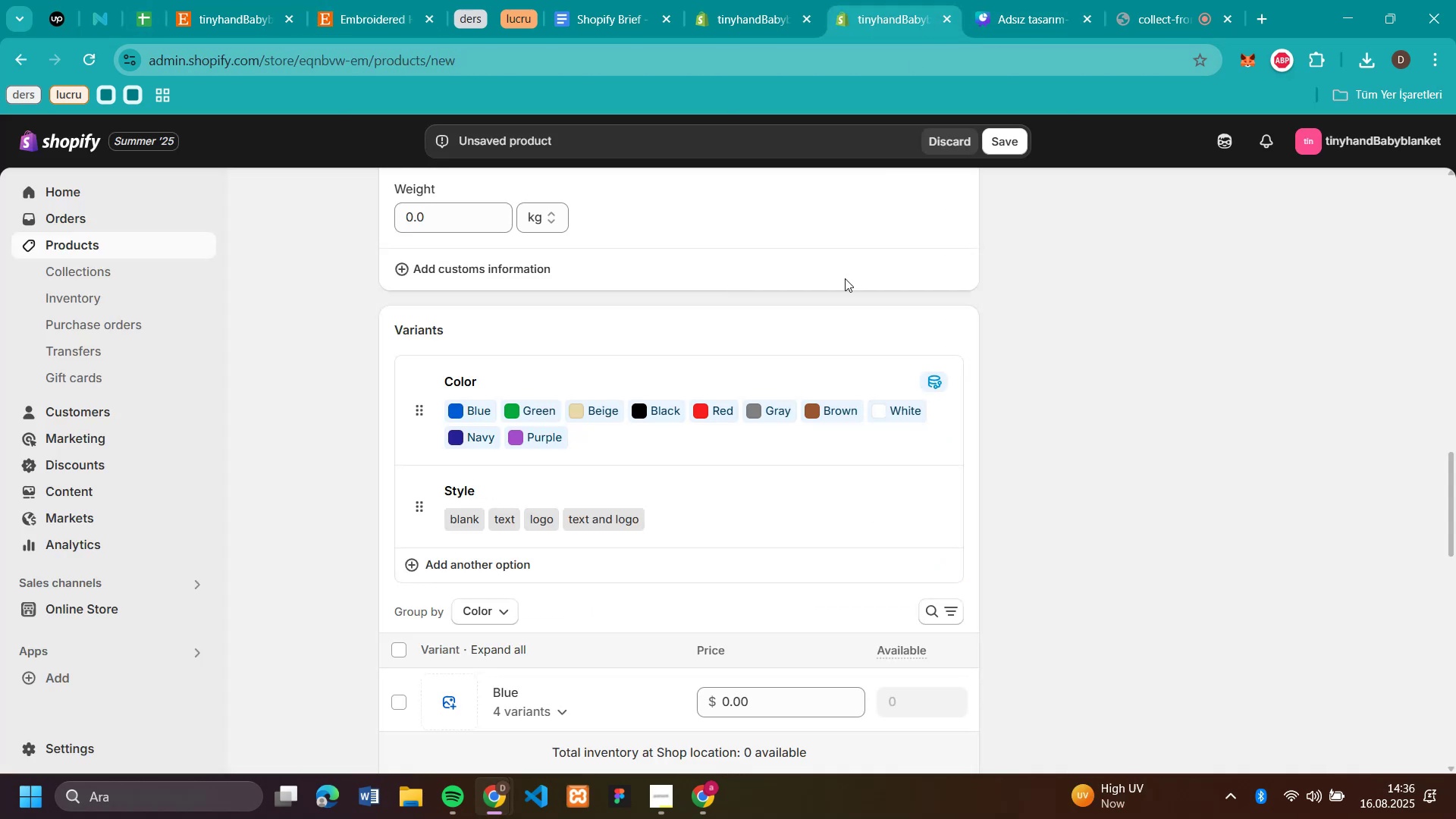 
scroll: coordinate [786, 453], scroll_direction: down, amount: 2.0
 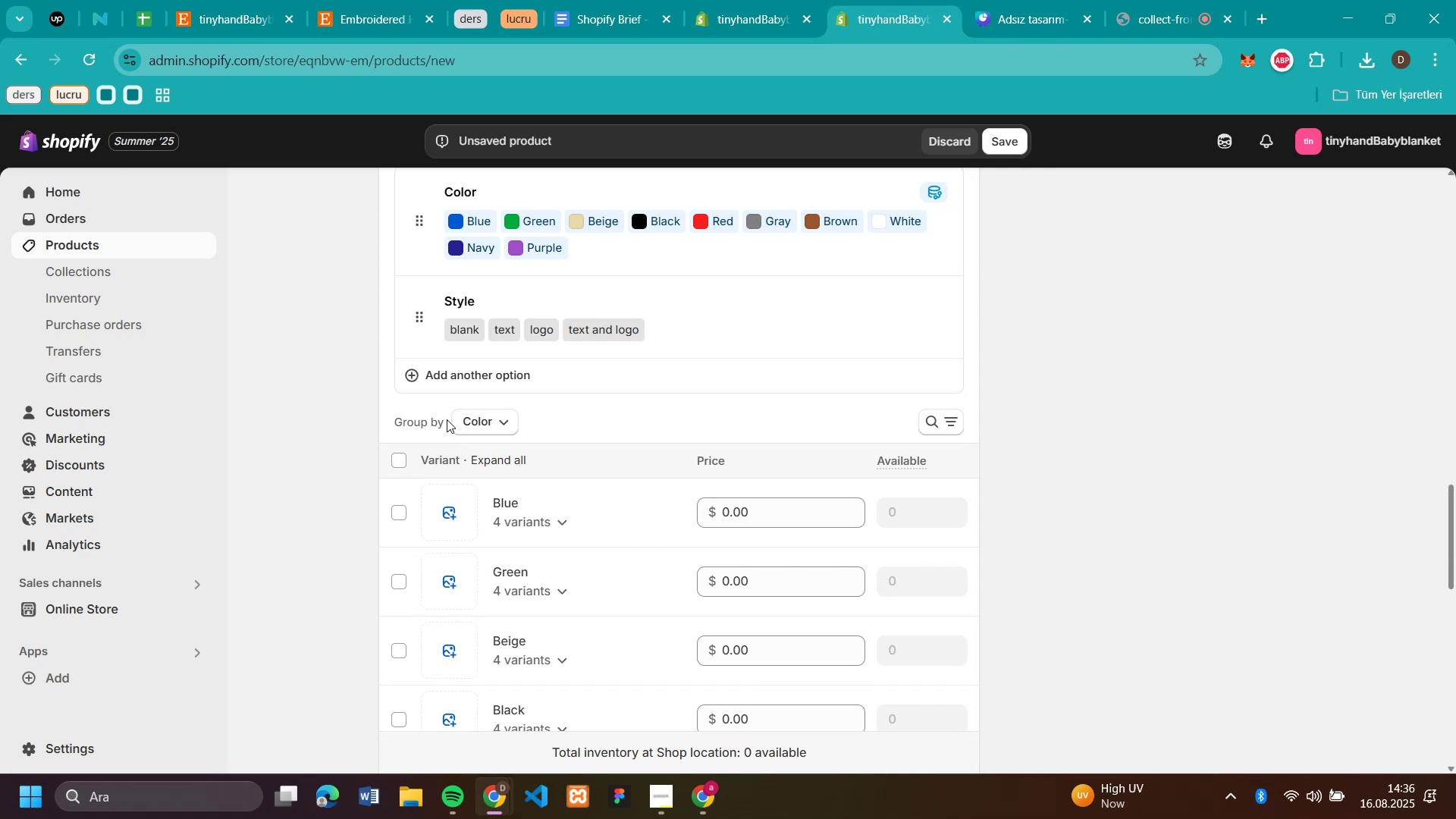 
left_click([469, 422])
 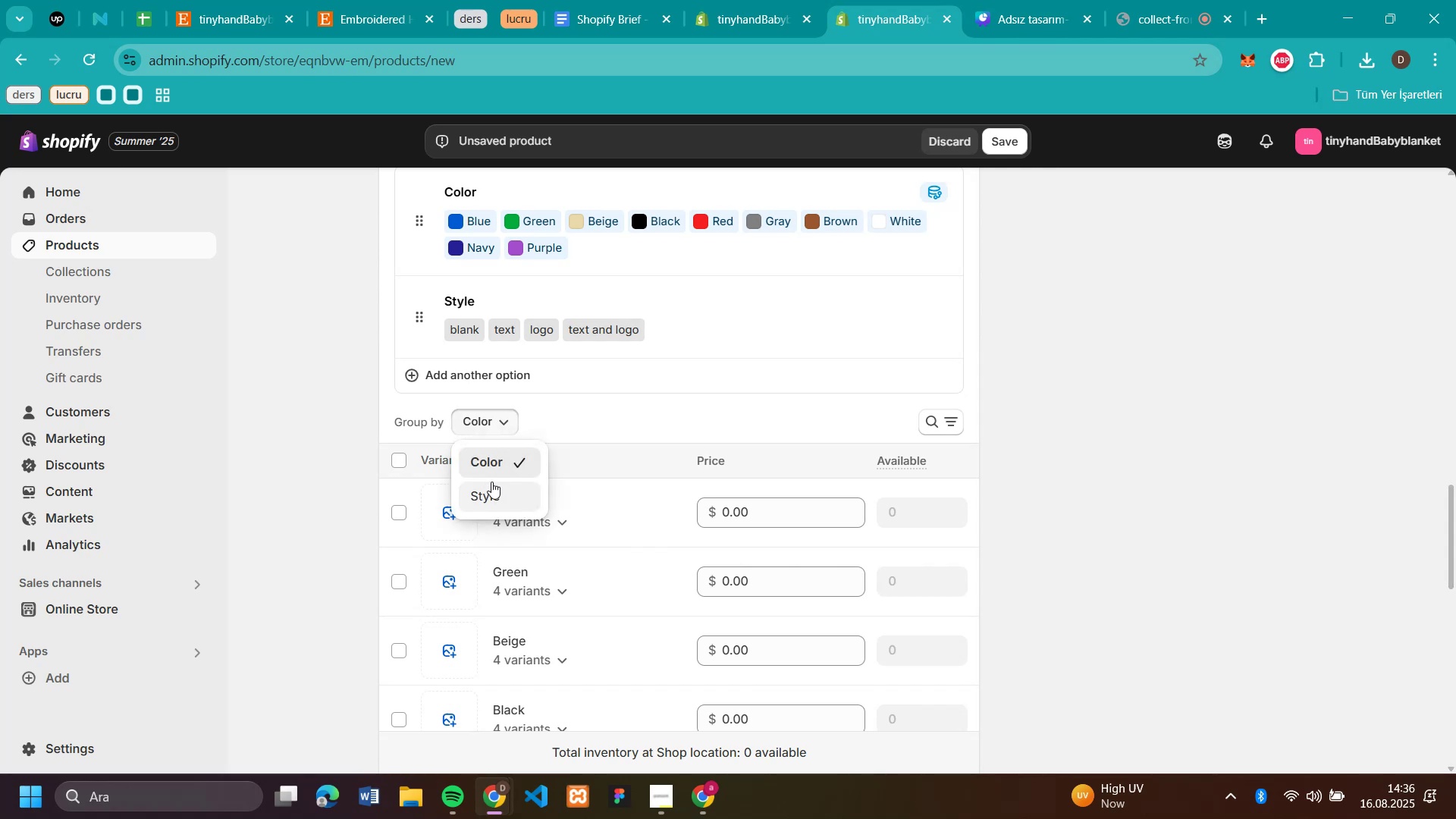 
left_click([491, 482])
 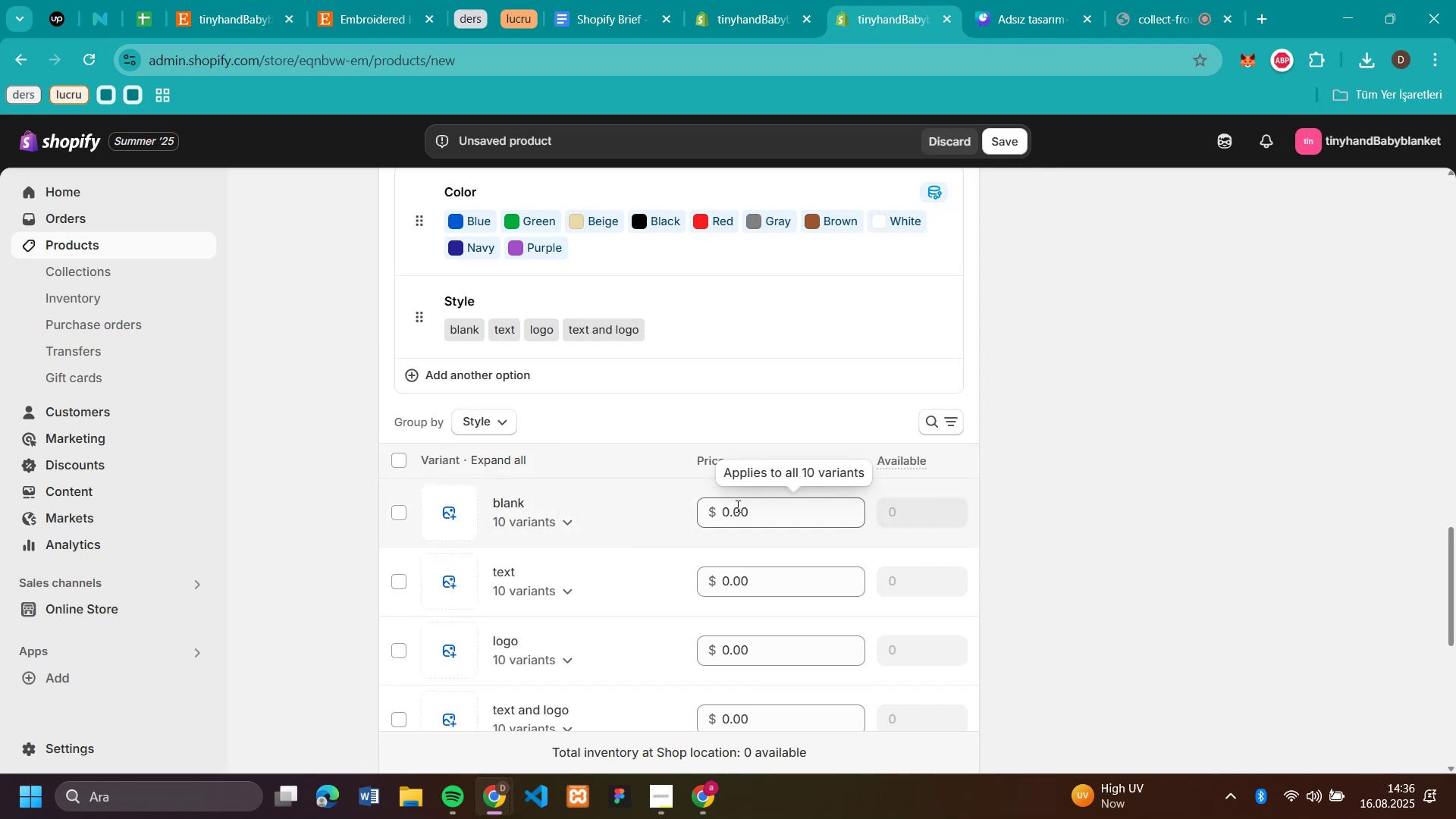 
left_click([759, 514])
 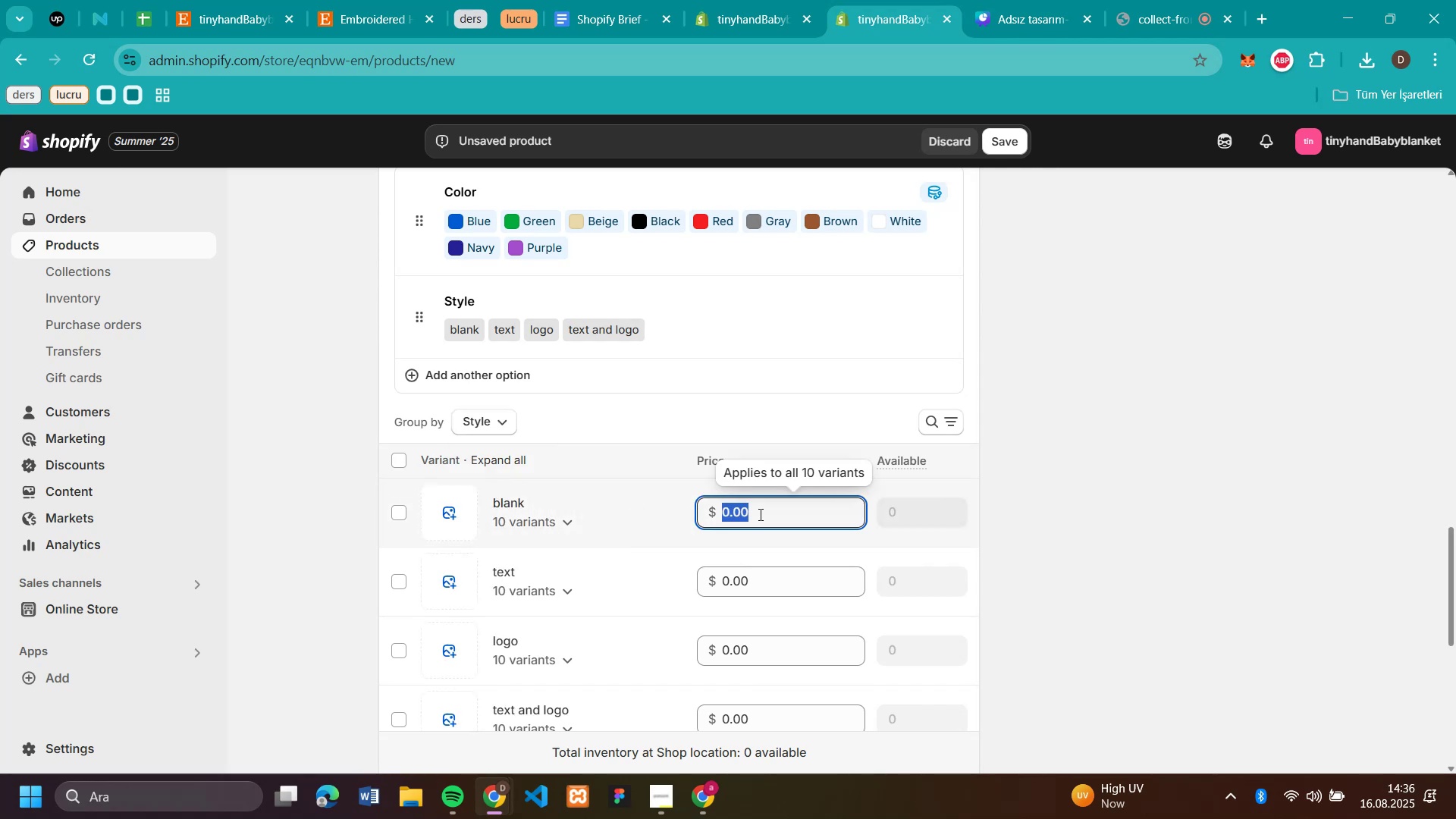 
key(Control+V)
 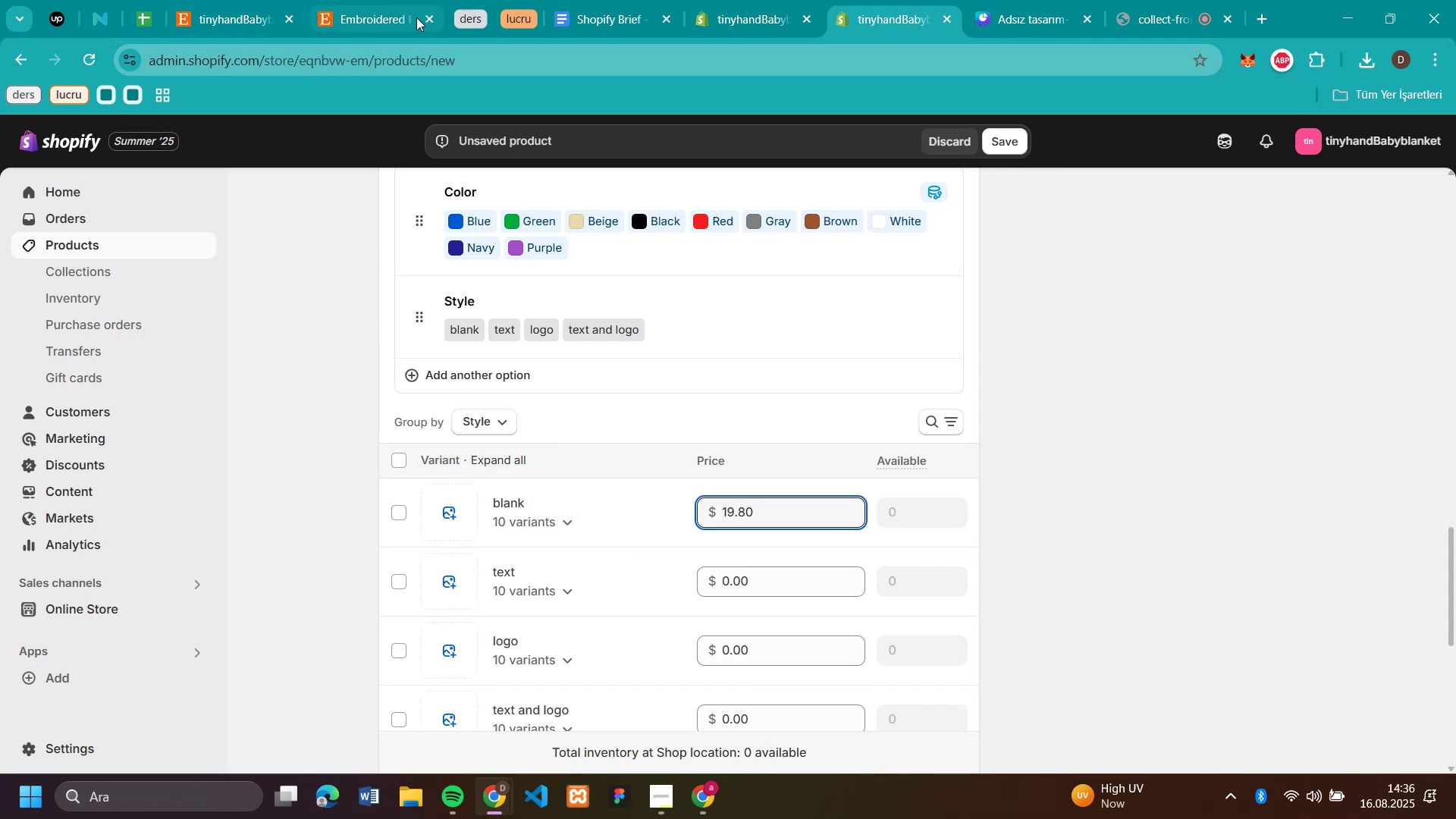 
left_click([375, 10])
 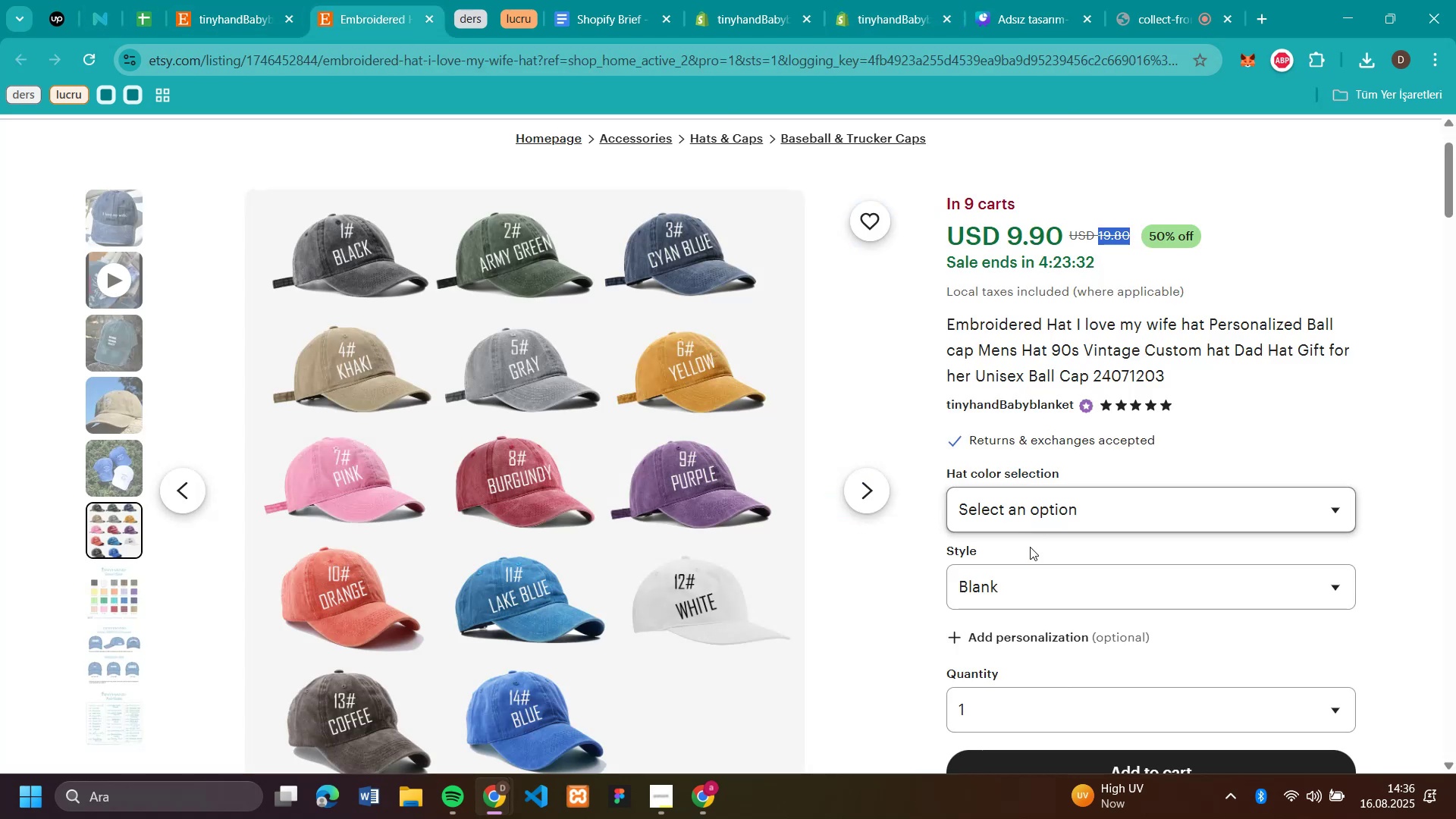 
left_click([1024, 585])
 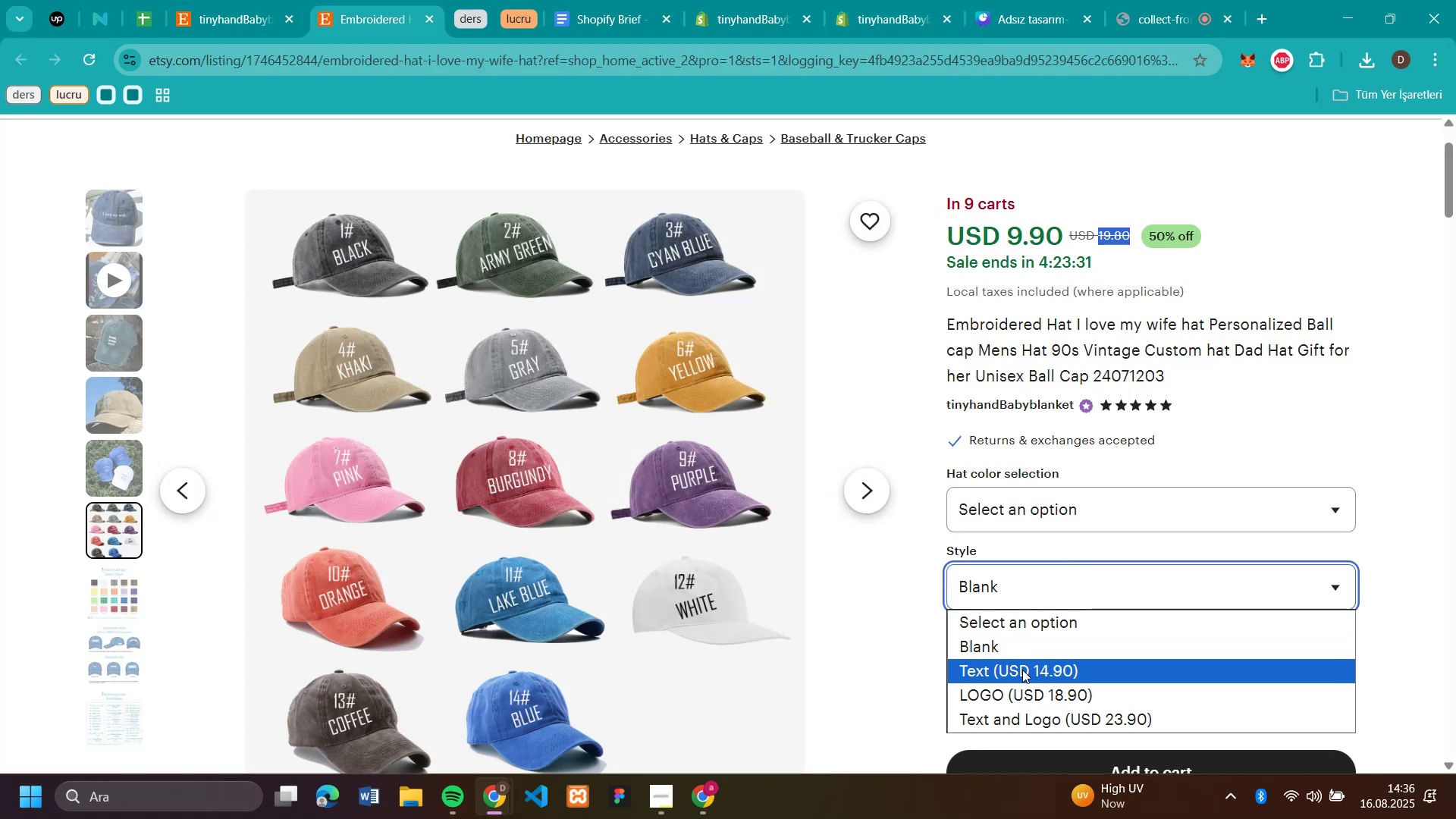 
left_click([1022, 670])
 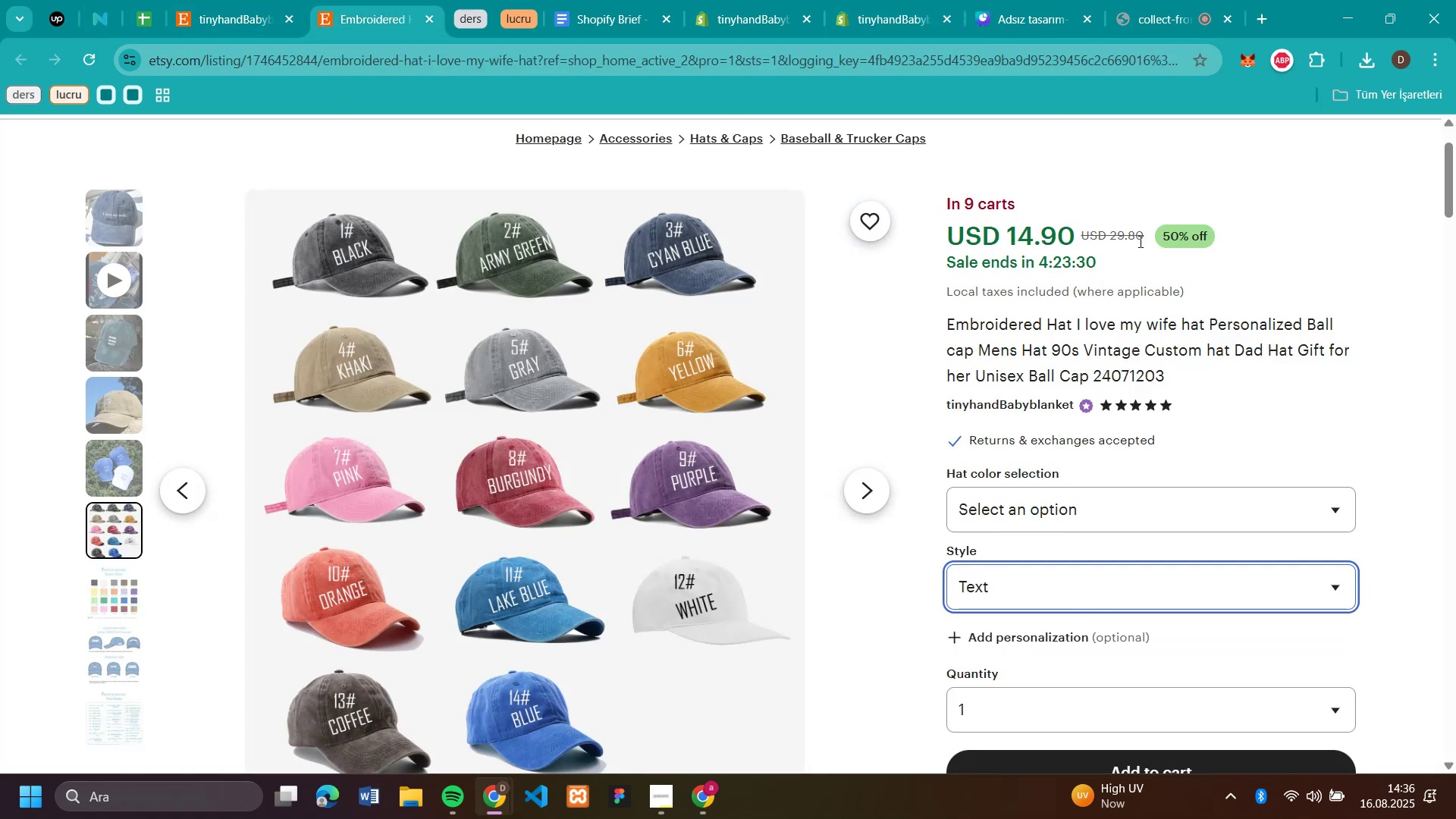 
left_click_drag(start_coordinate=[1147, 234], to_coordinate=[1111, 232])
 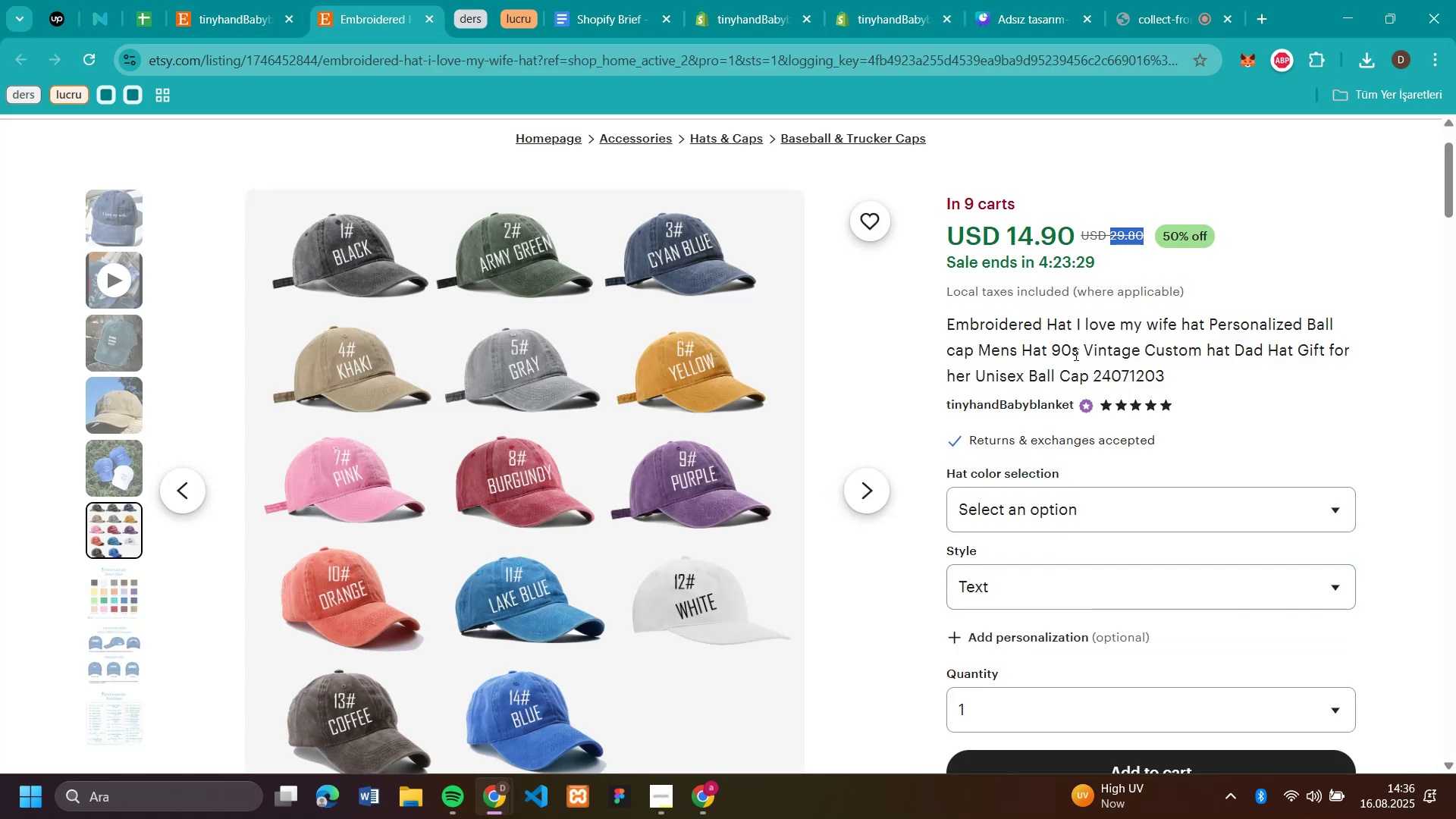 
key(Control+C)
 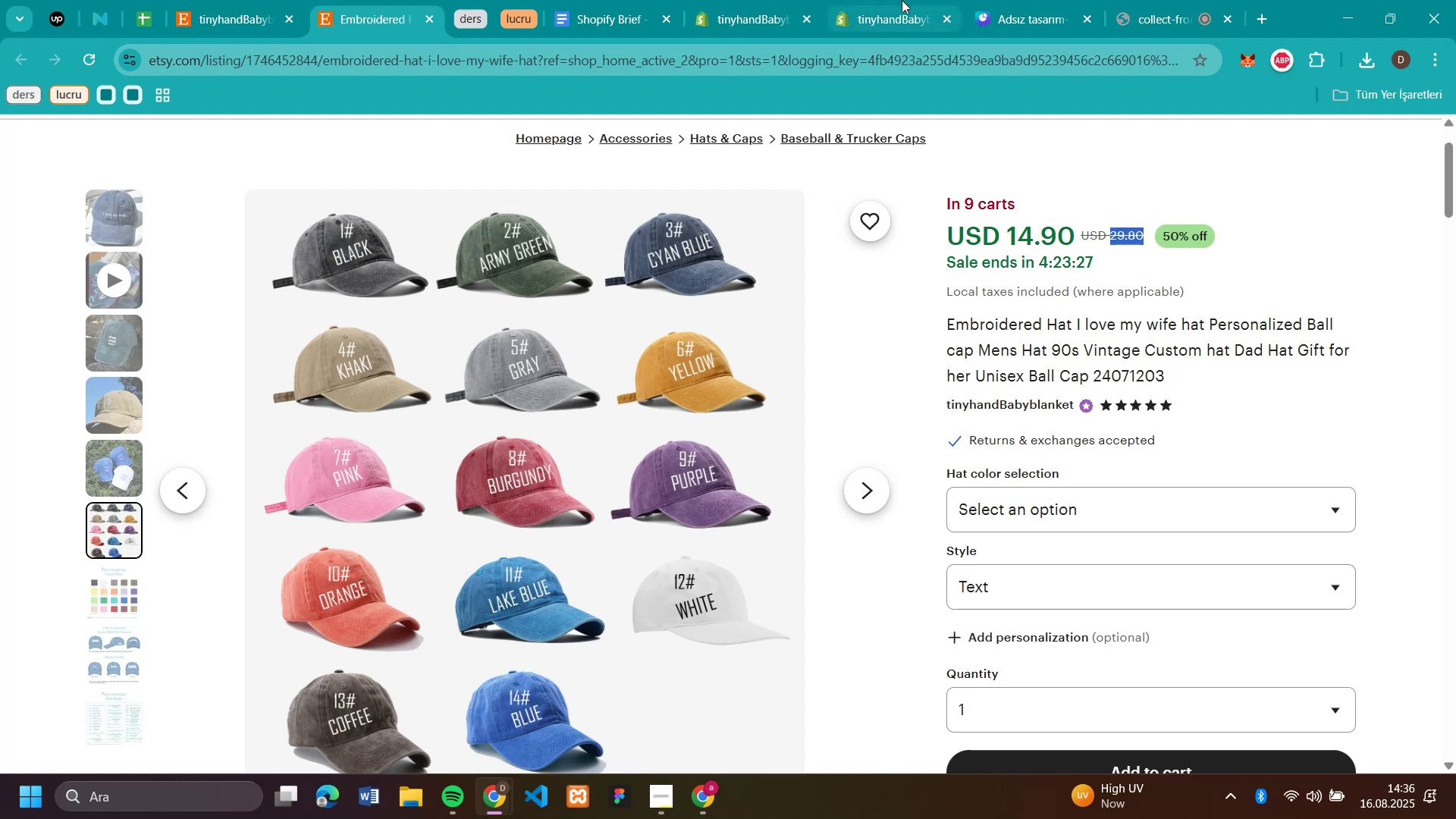 
left_click([883, 10])
 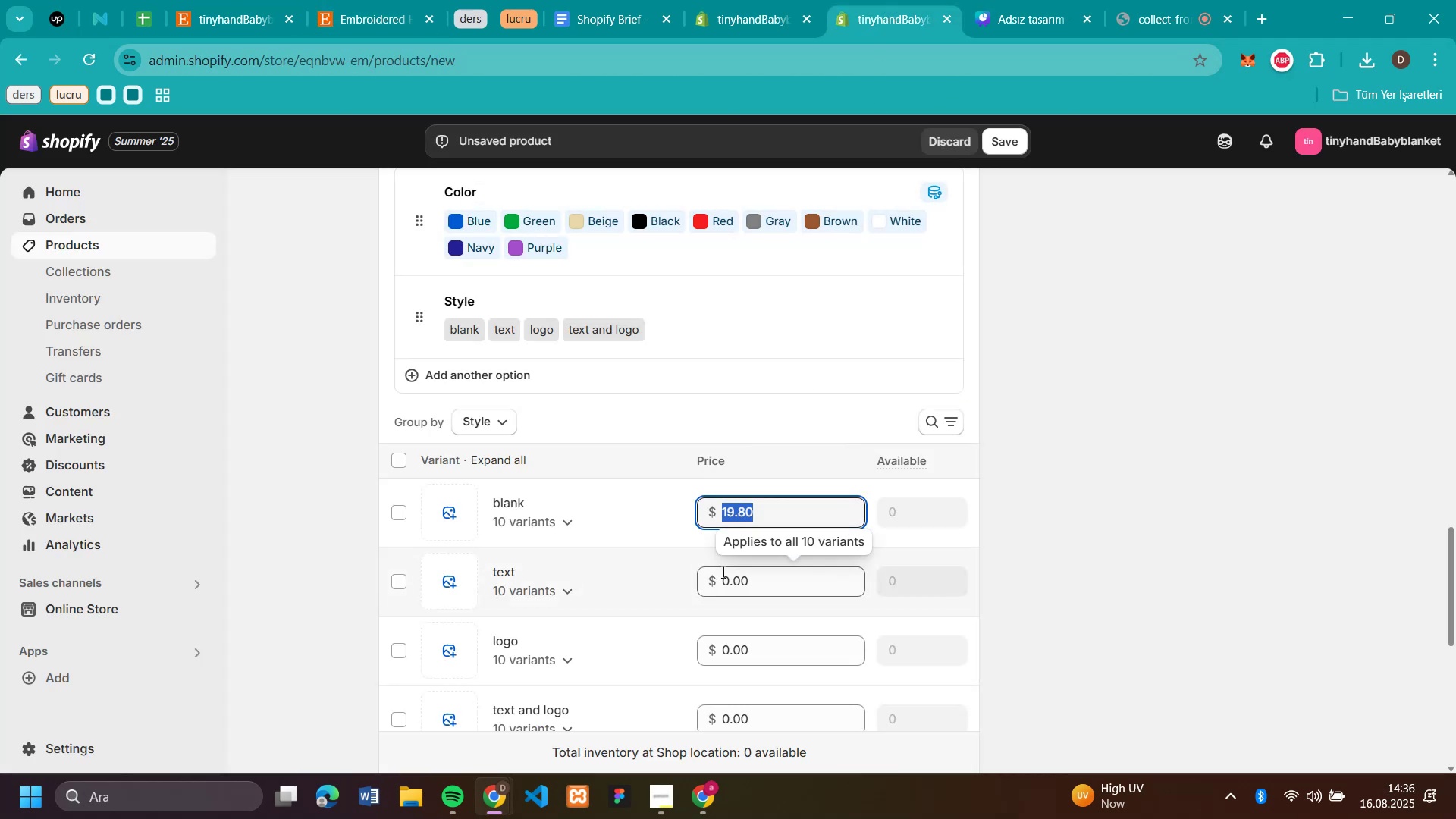 
left_click([730, 583])
 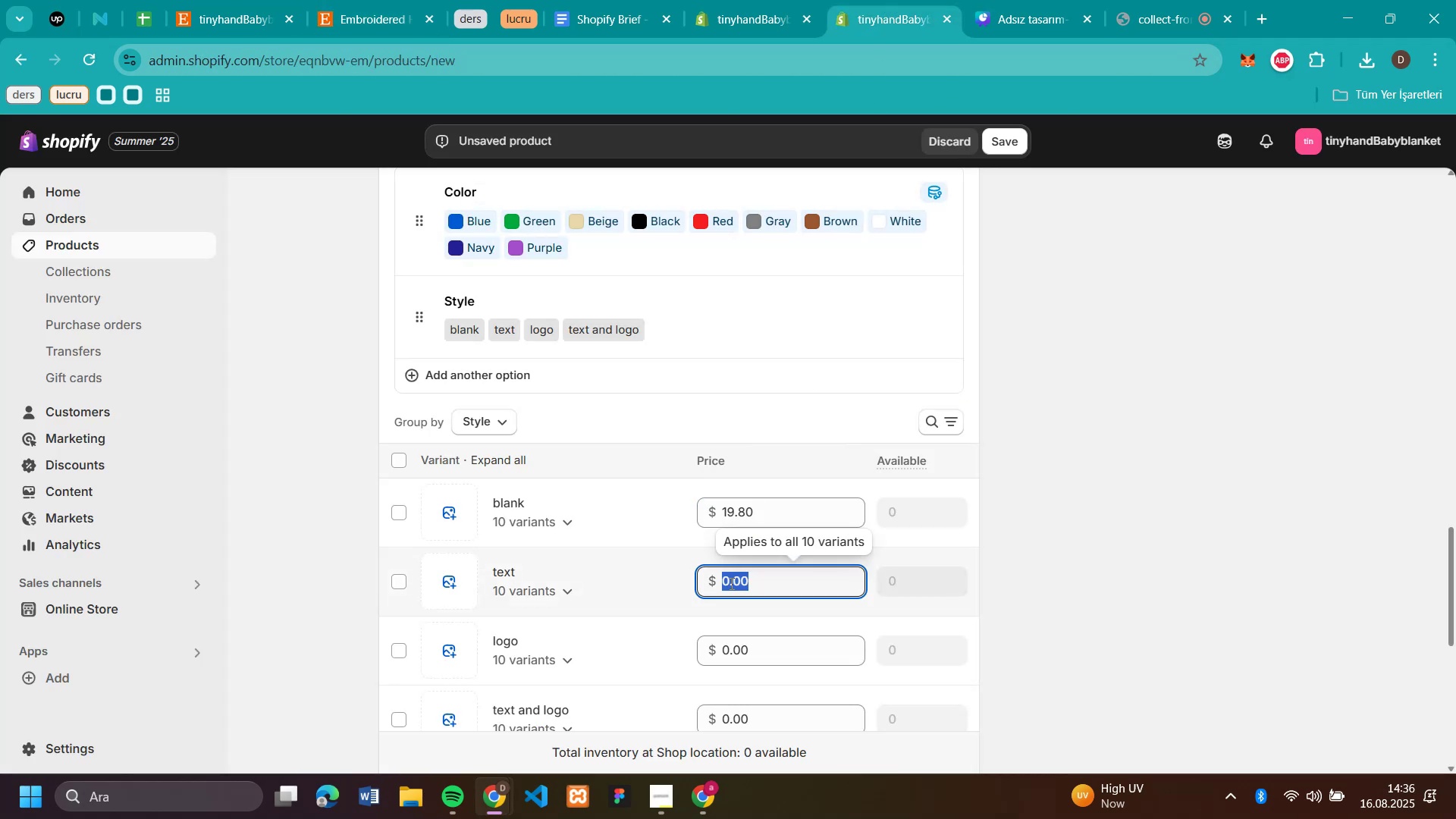 
key(Control+V)
 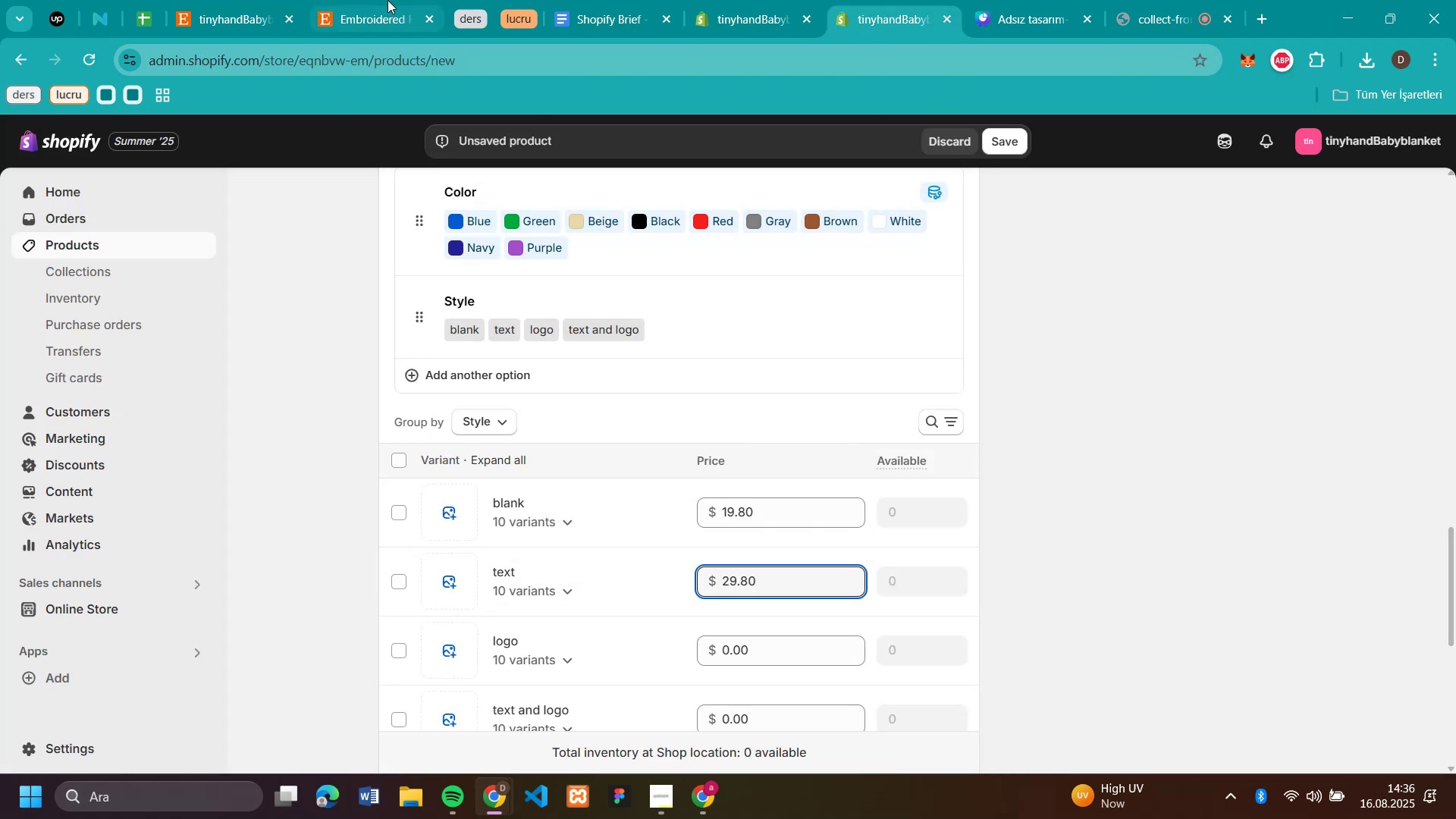 
left_click([382, 11])
 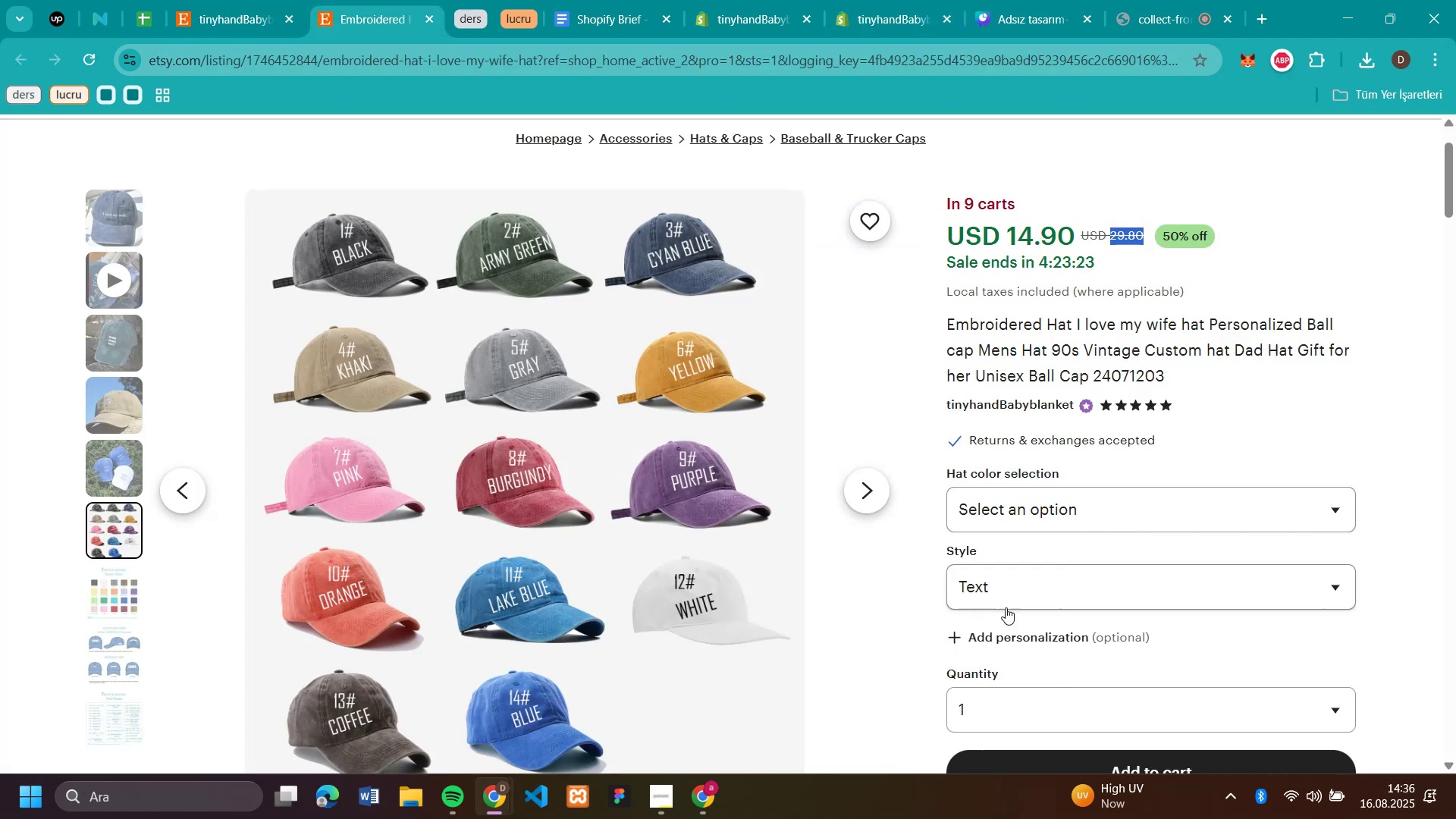 
left_click([1003, 604])
 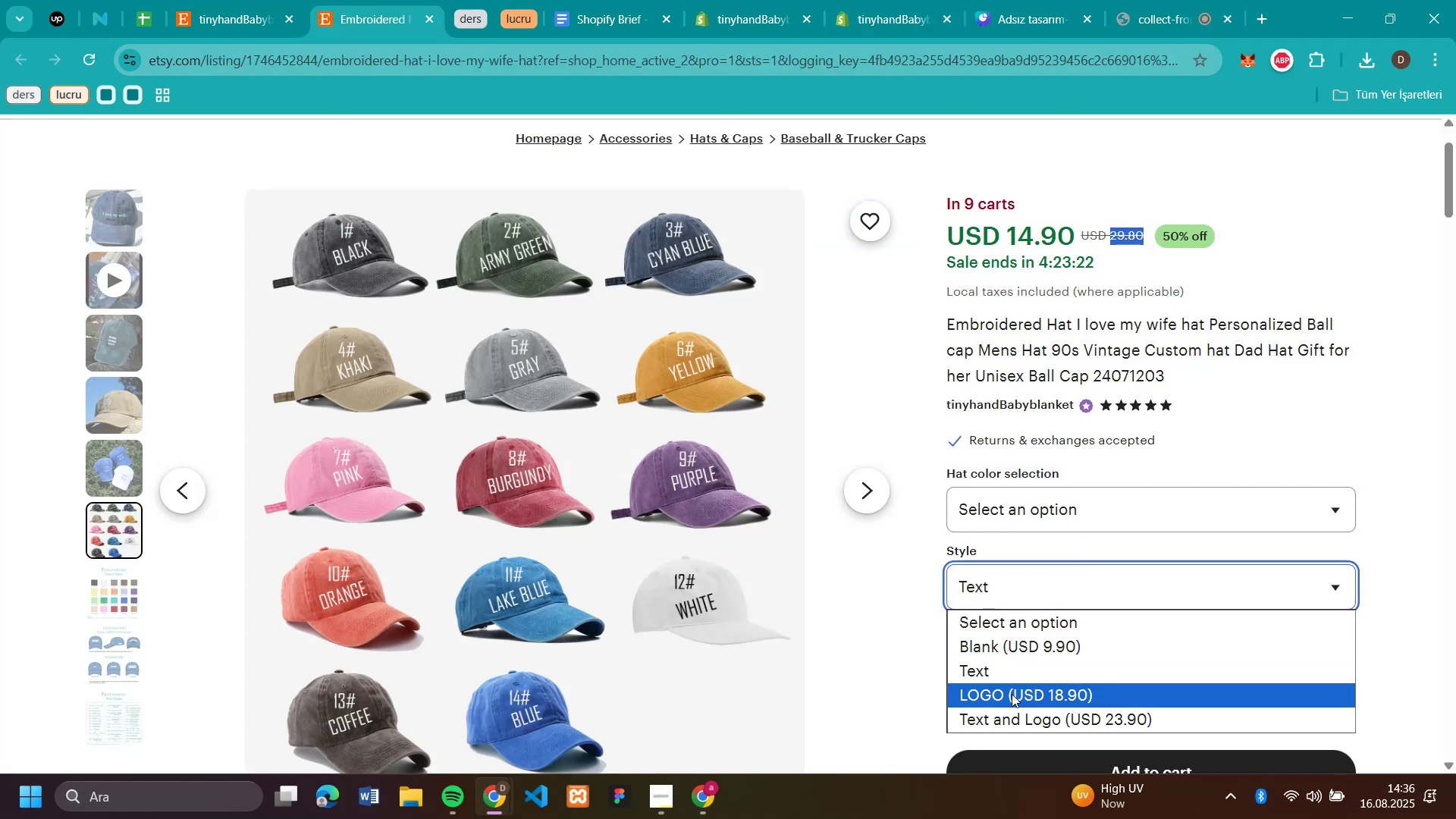 
left_click([1012, 695])
 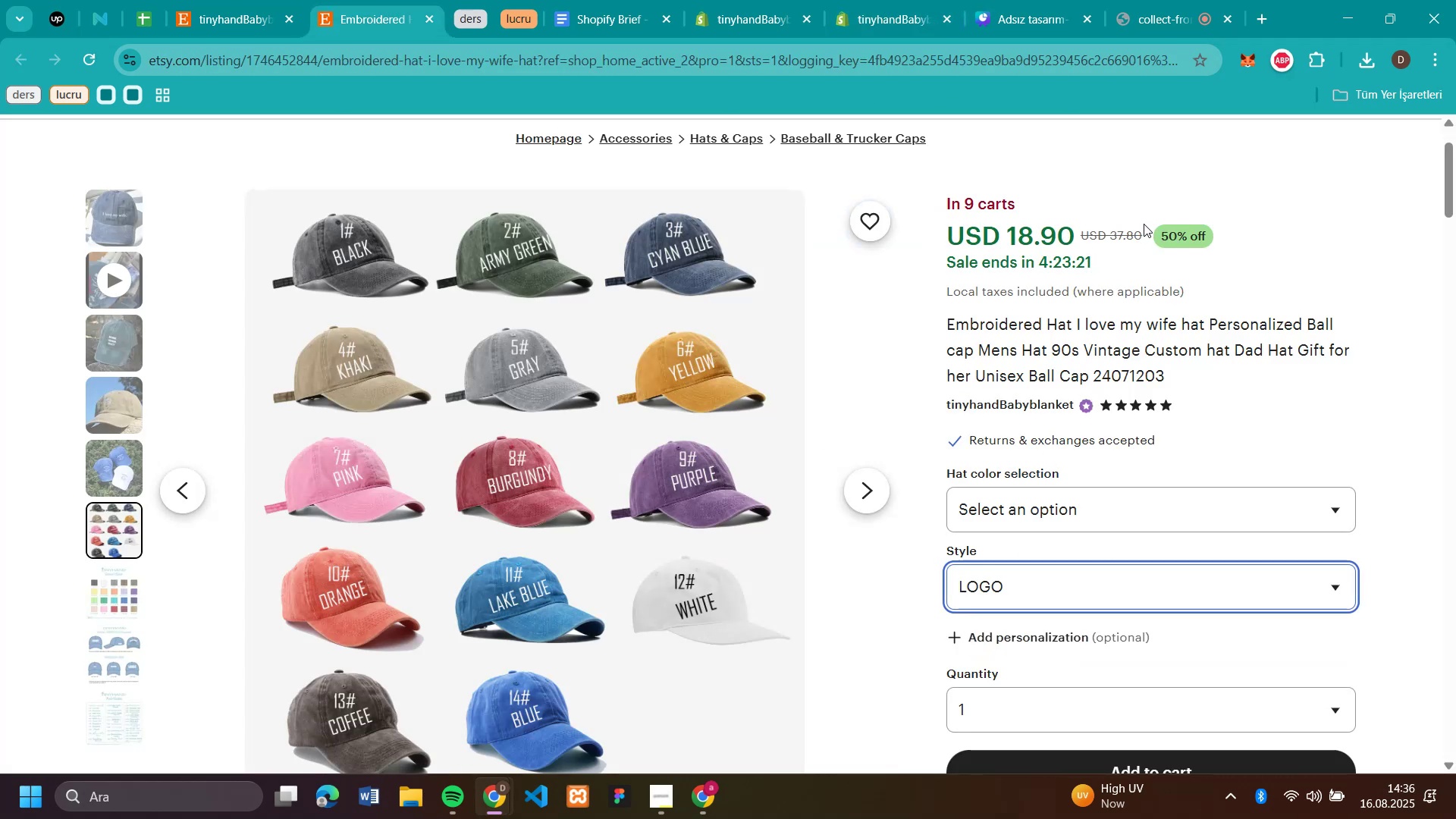 
left_click_drag(start_coordinate=[1141, 234], to_coordinate=[1109, 229])
 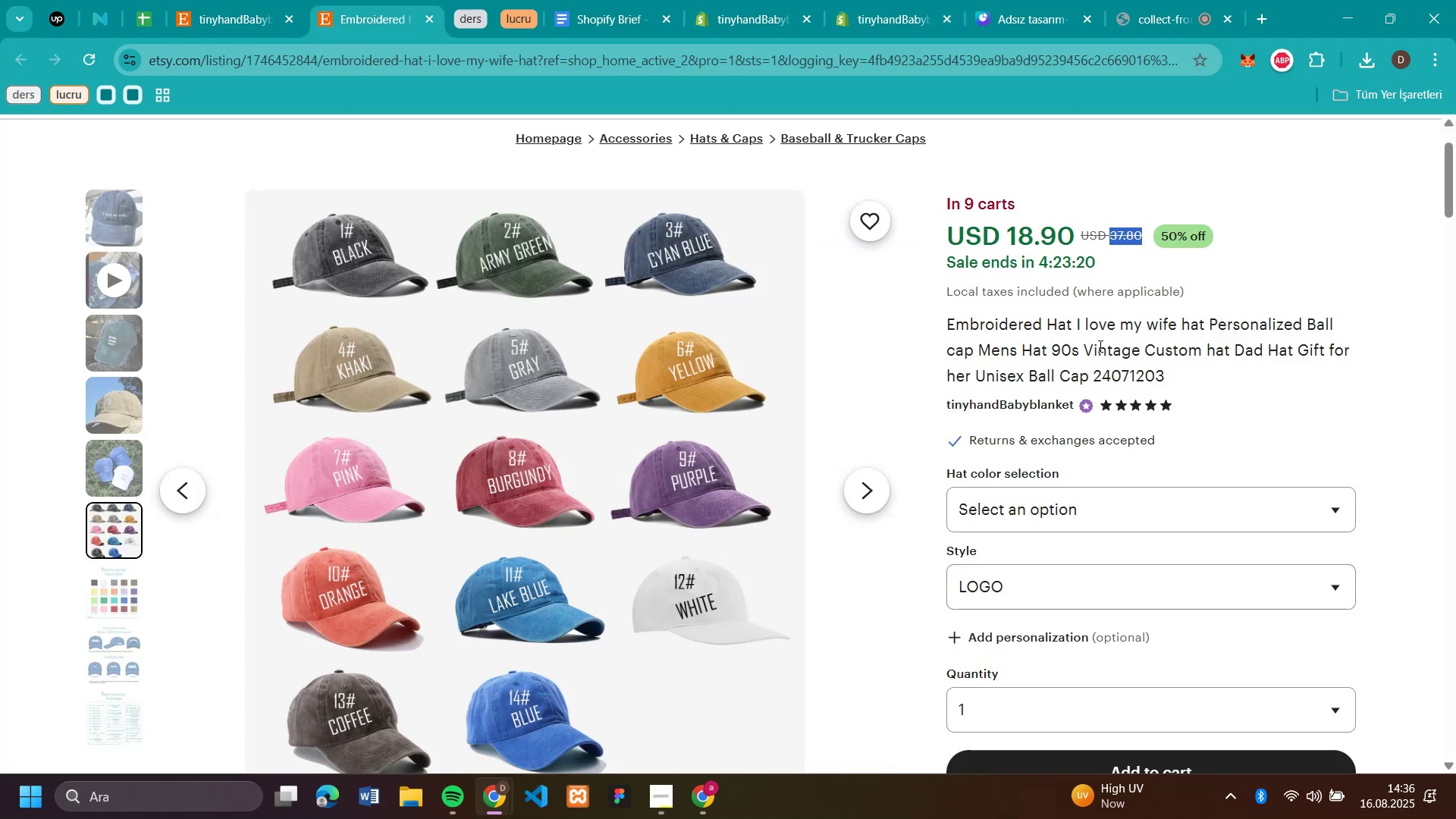 
key(Control+C)
 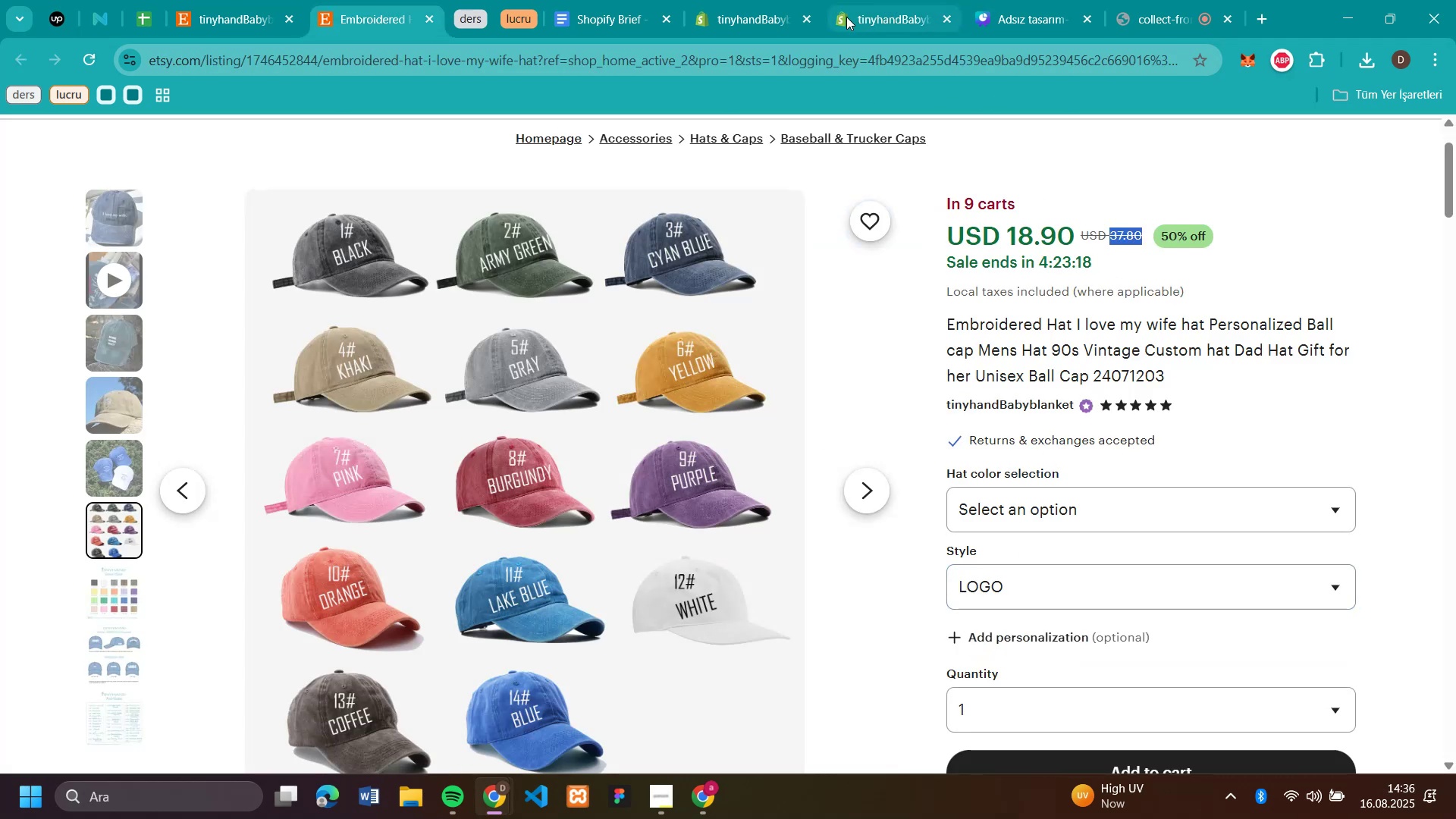 
left_click([865, 21])
 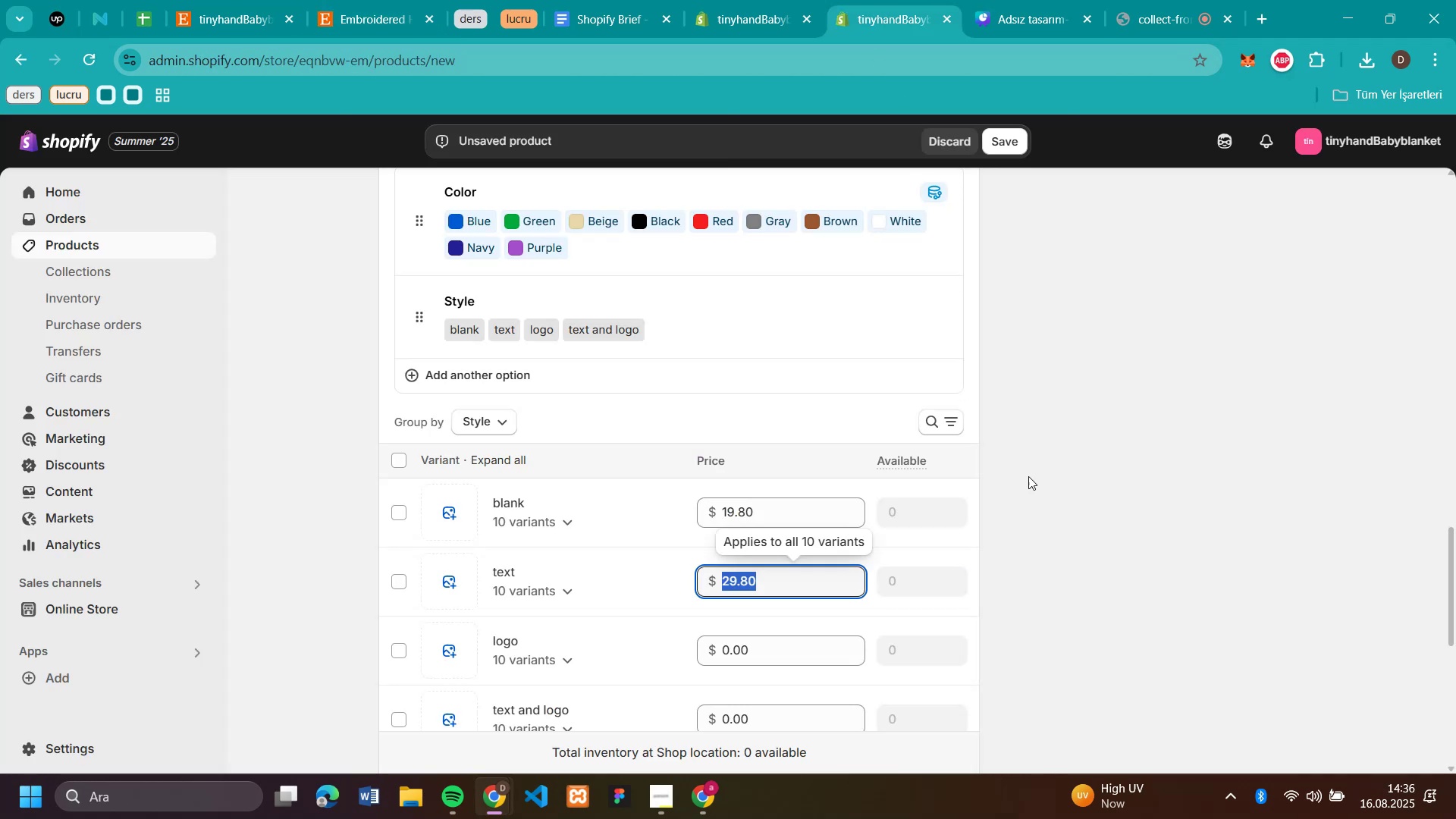 
left_click([1030, 484])
 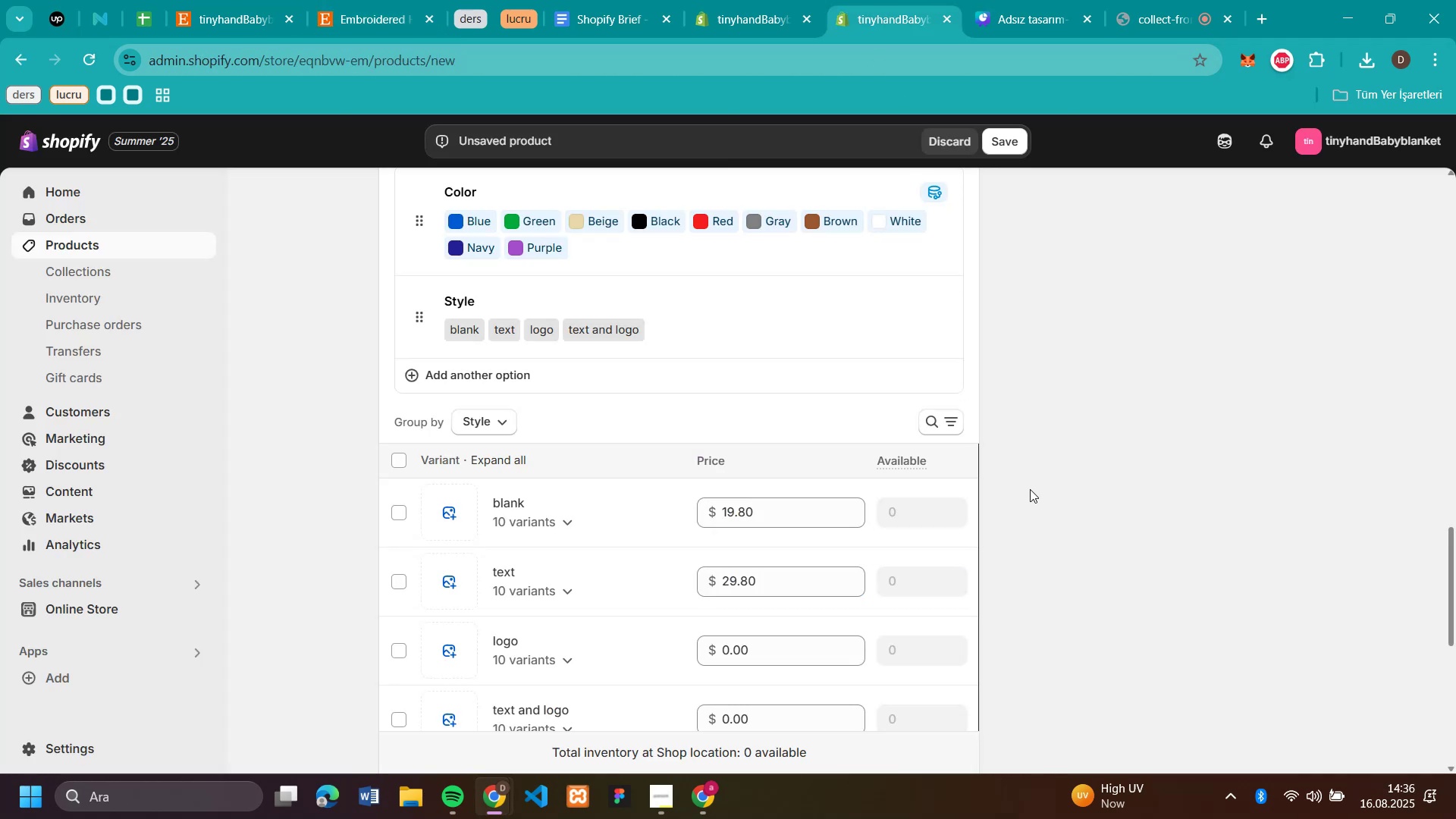 
scroll: coordinate [1033, 488], scroll_direction: down, amount: 3.0
 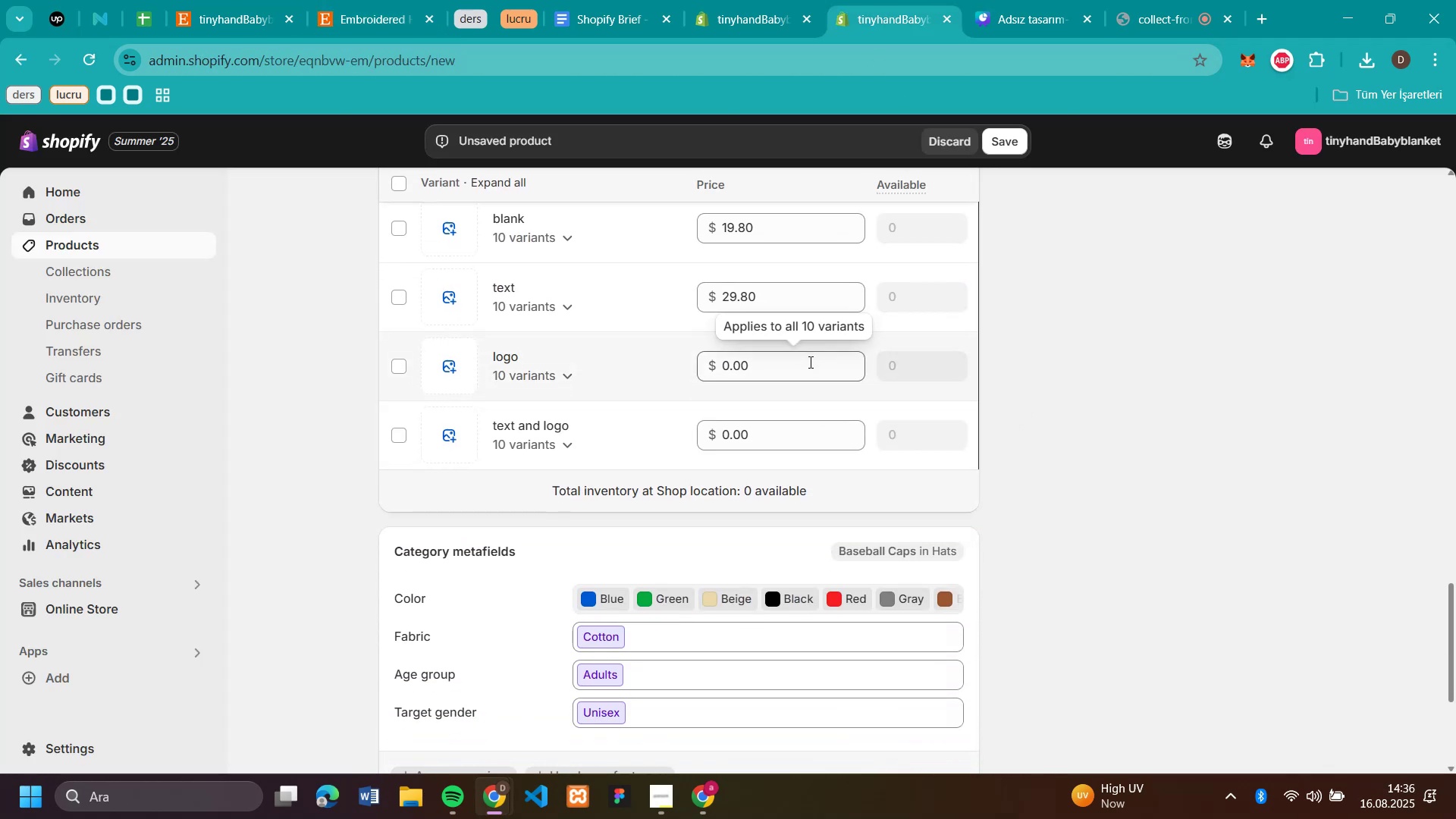 
left_click([808, 364])
 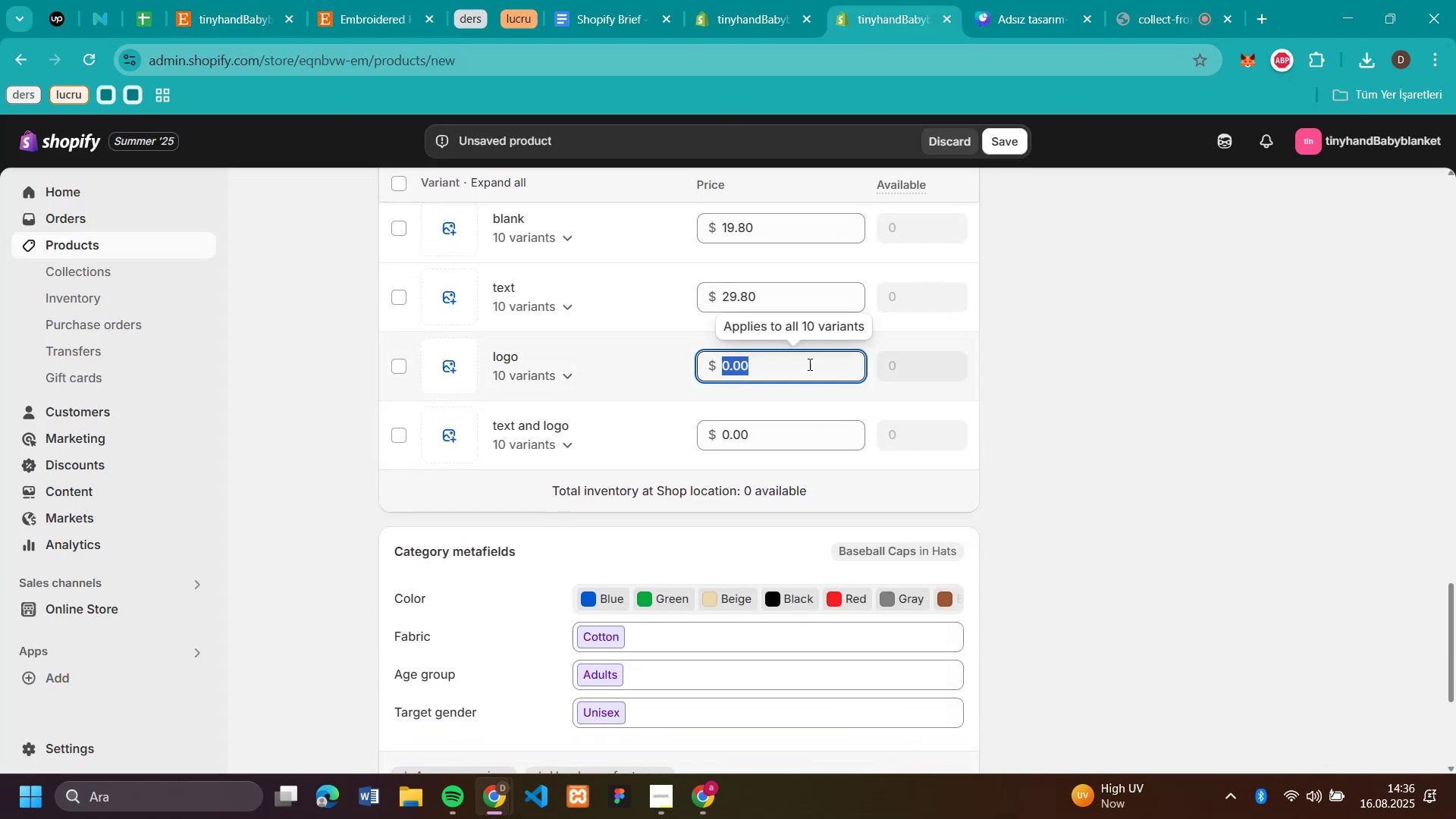 
key(Control+V)
 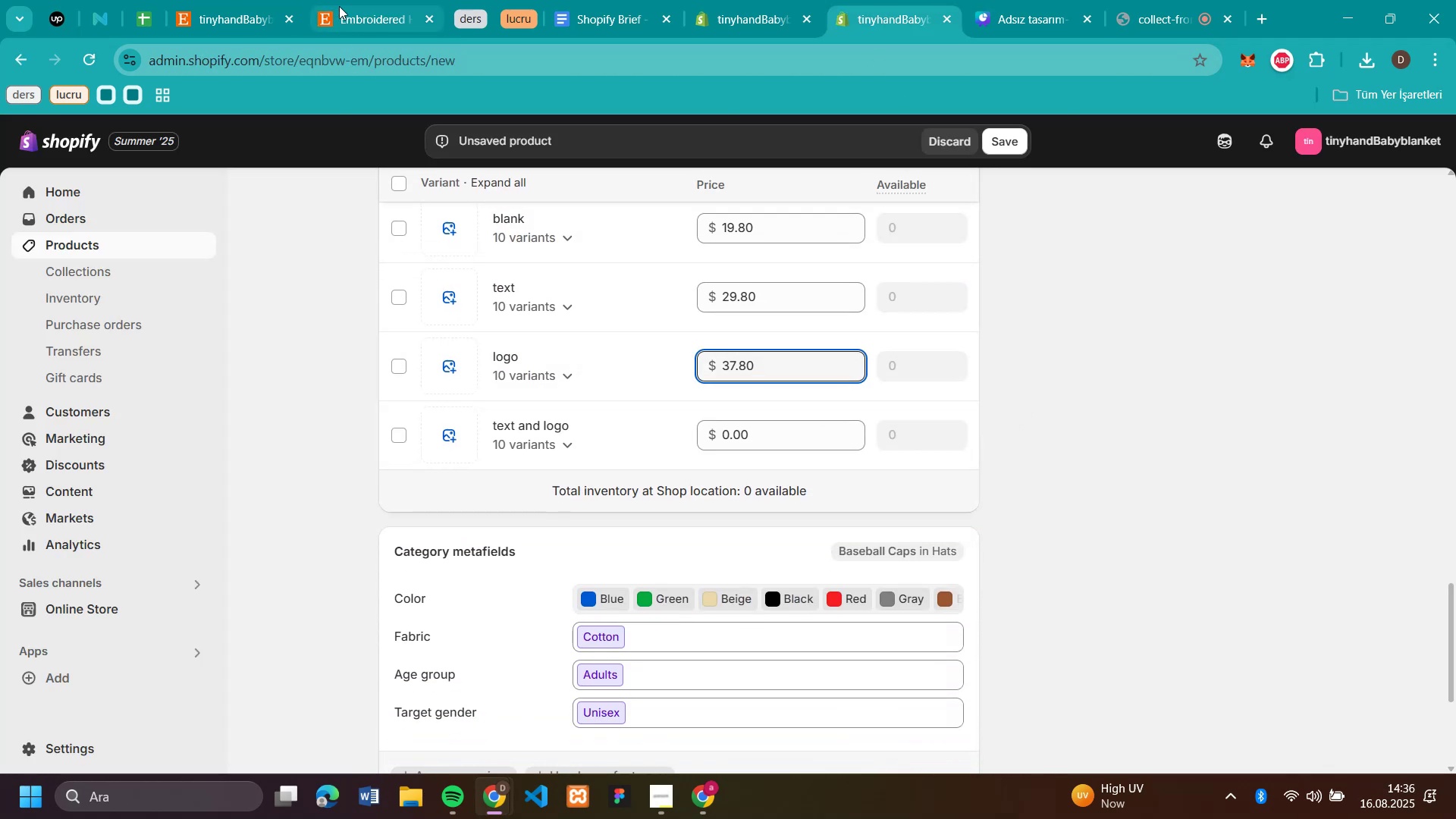 
left_click([353, 13])
 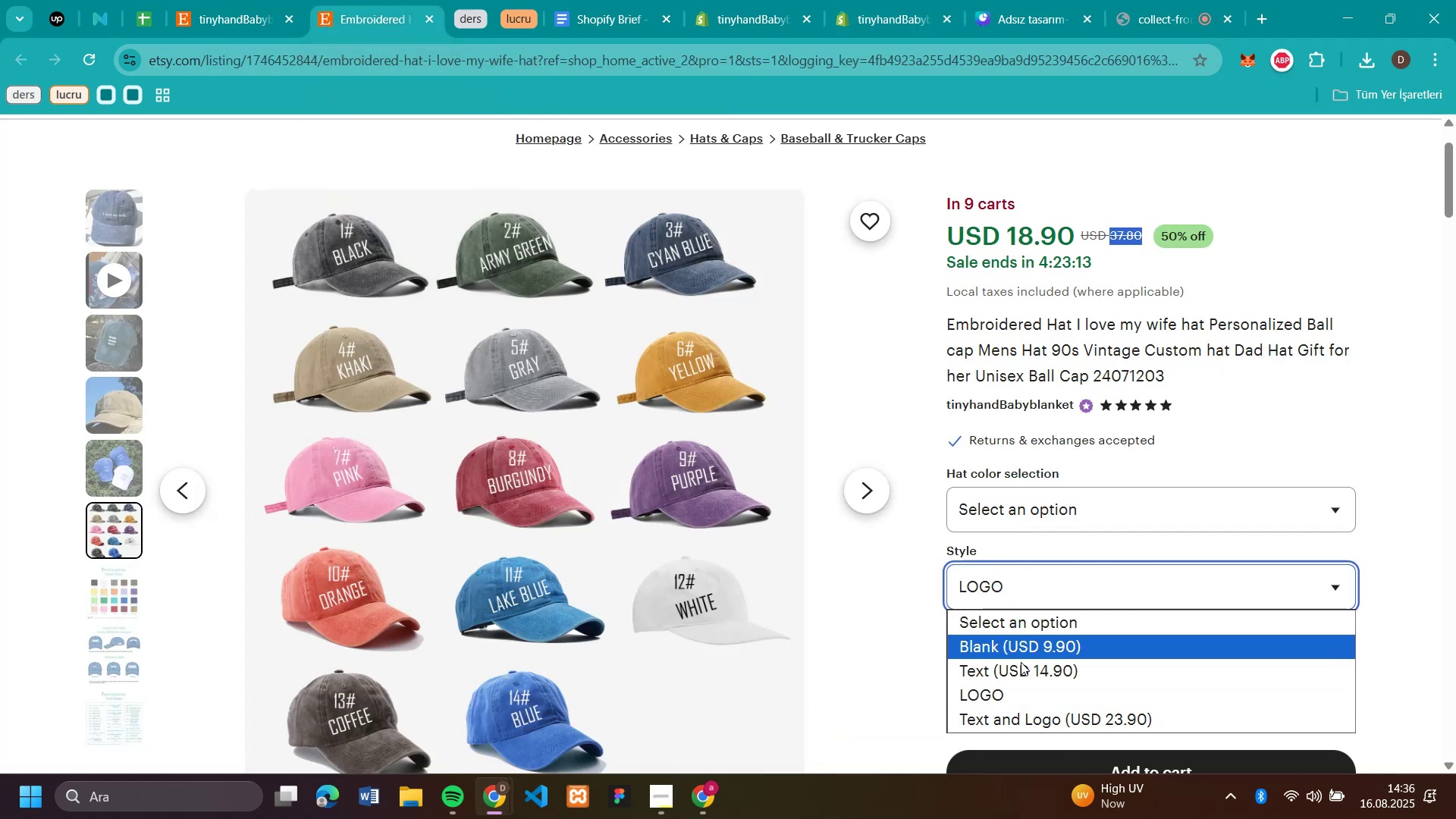 
left_click([1025, 712])
 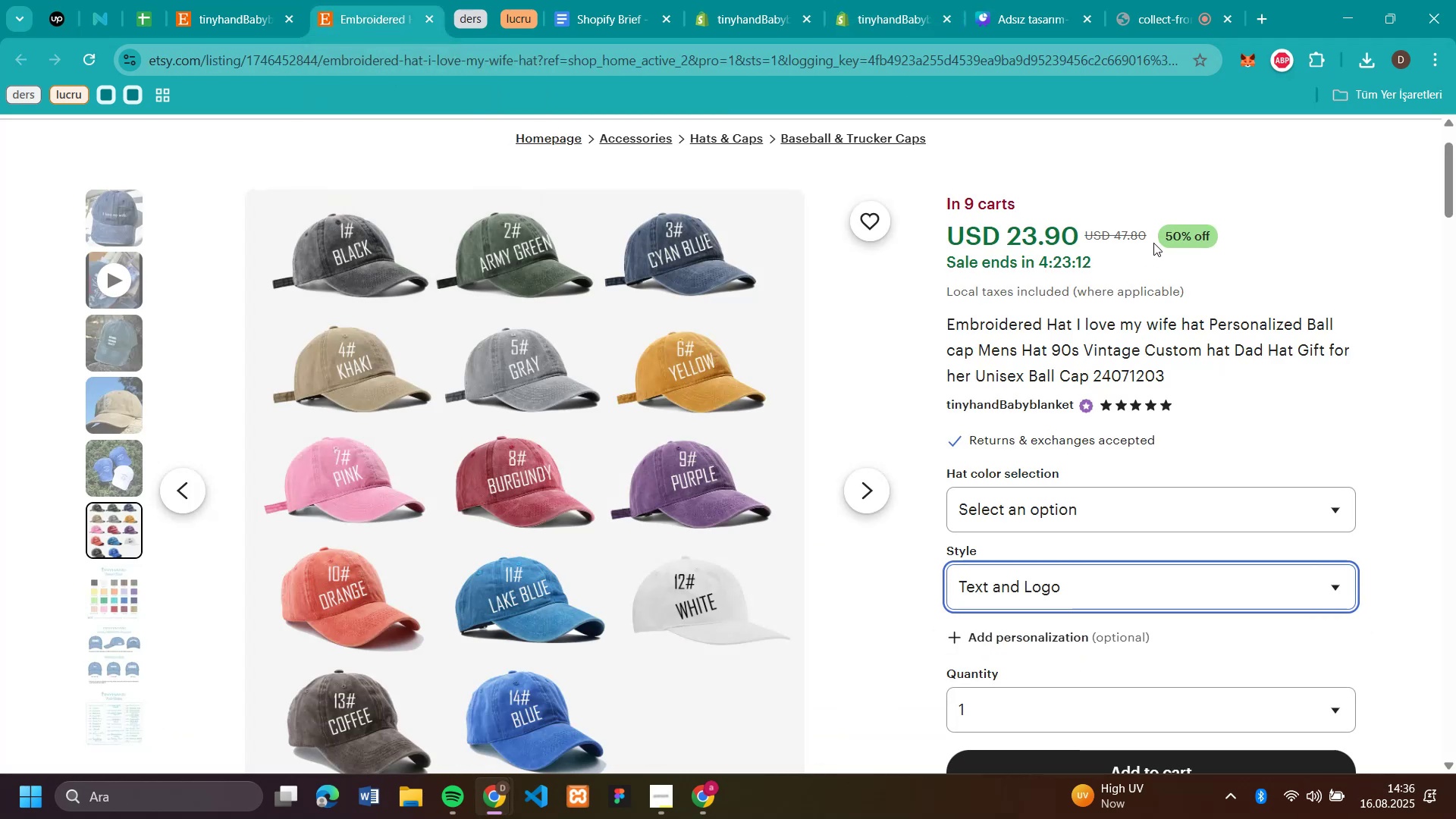 
left_click_drag(start_coordinate=[1153, 224], to_coordinate=[1117, 229])
 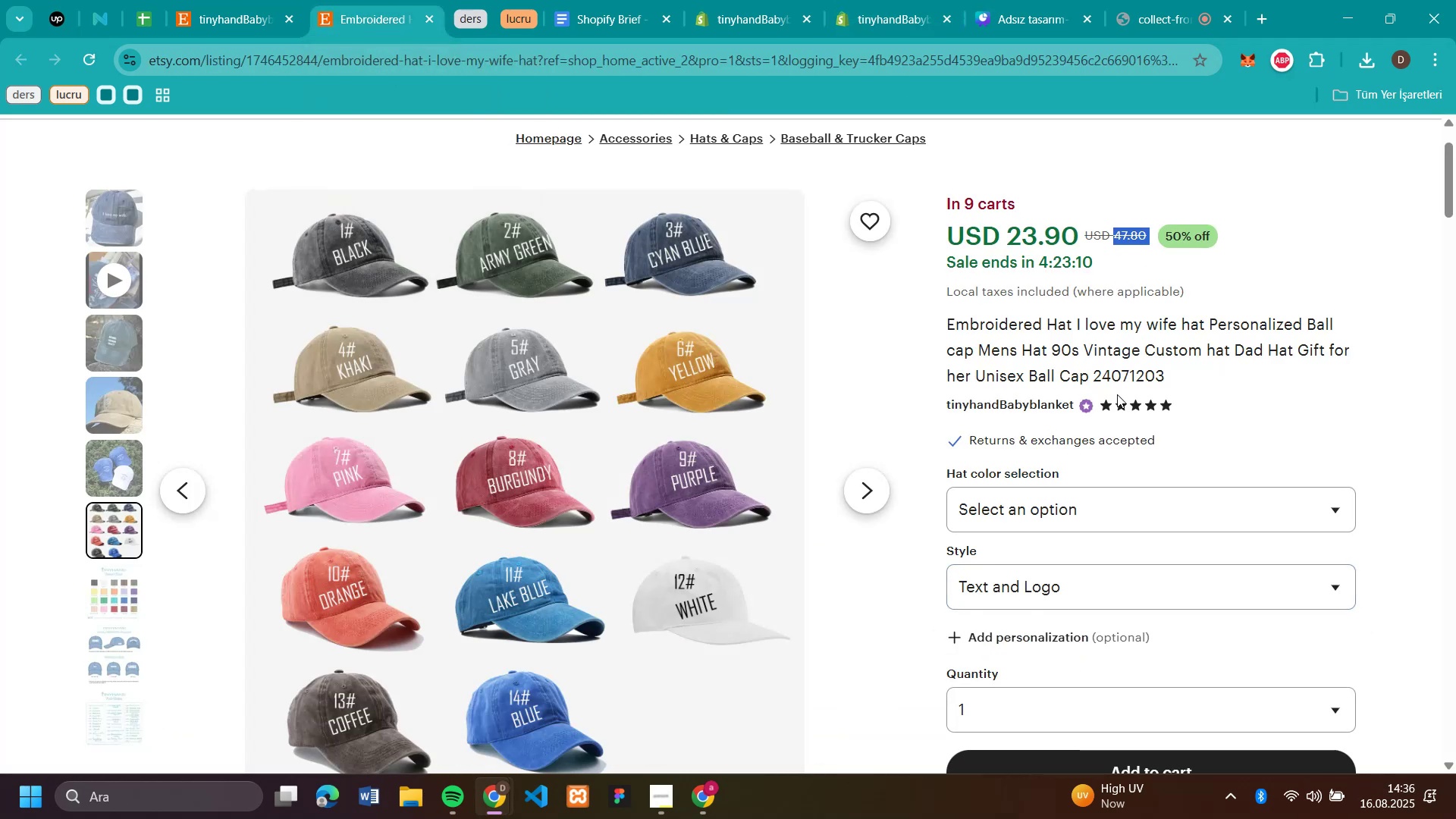 
key(Control+C)
 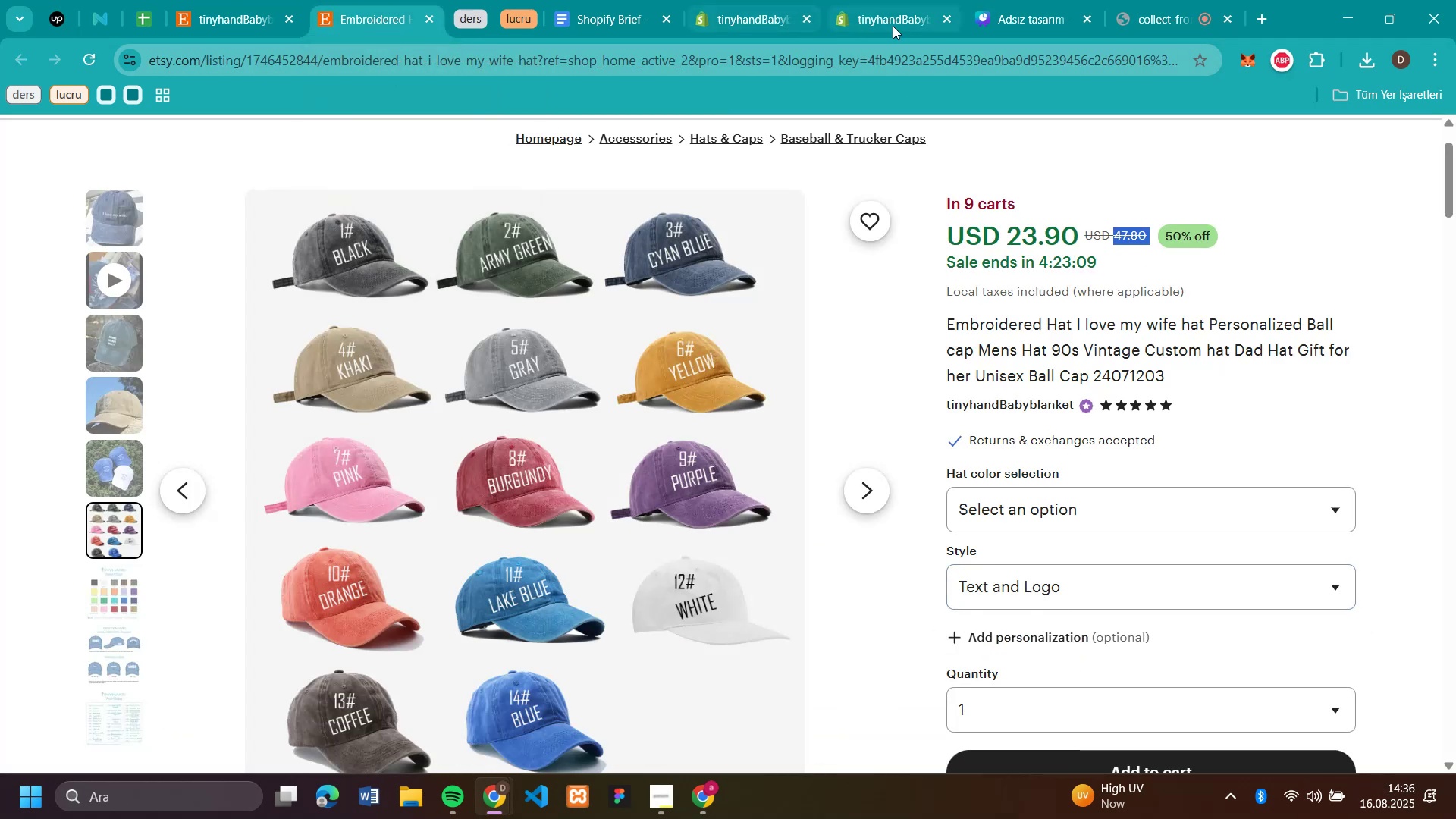 
left_click([885, 17])
 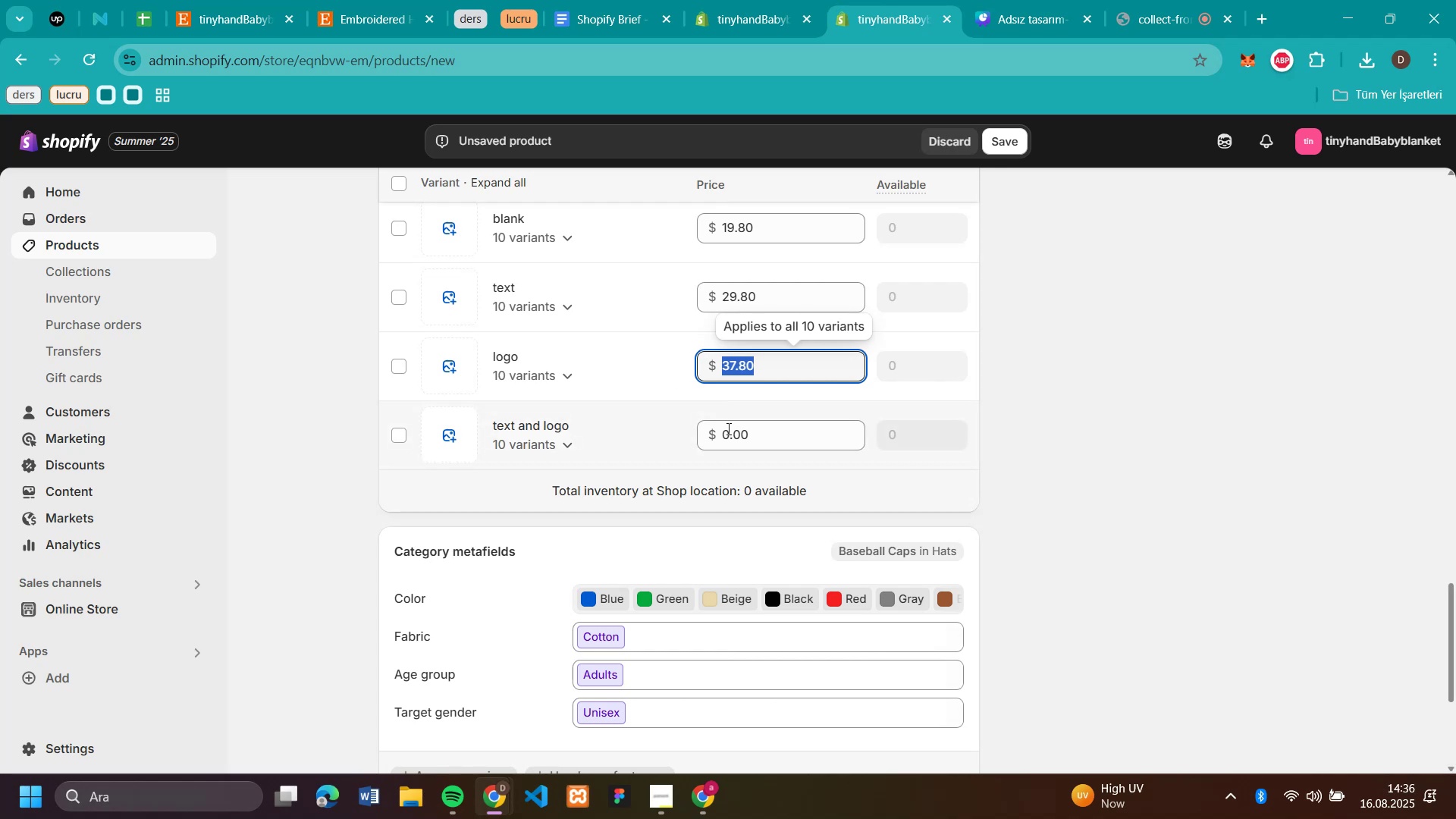 
left_click([739, 430])
 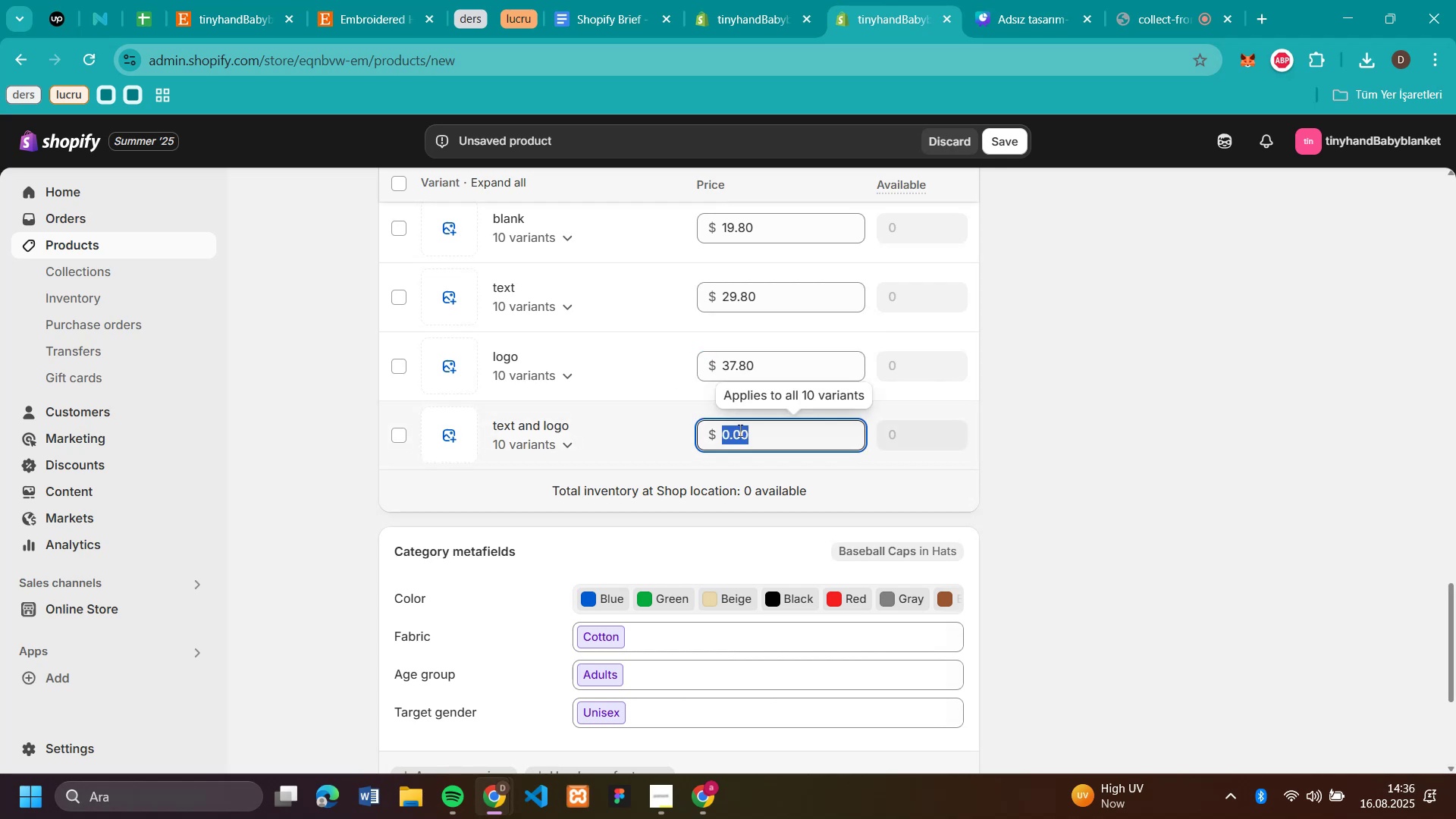 
key(Control+V)
 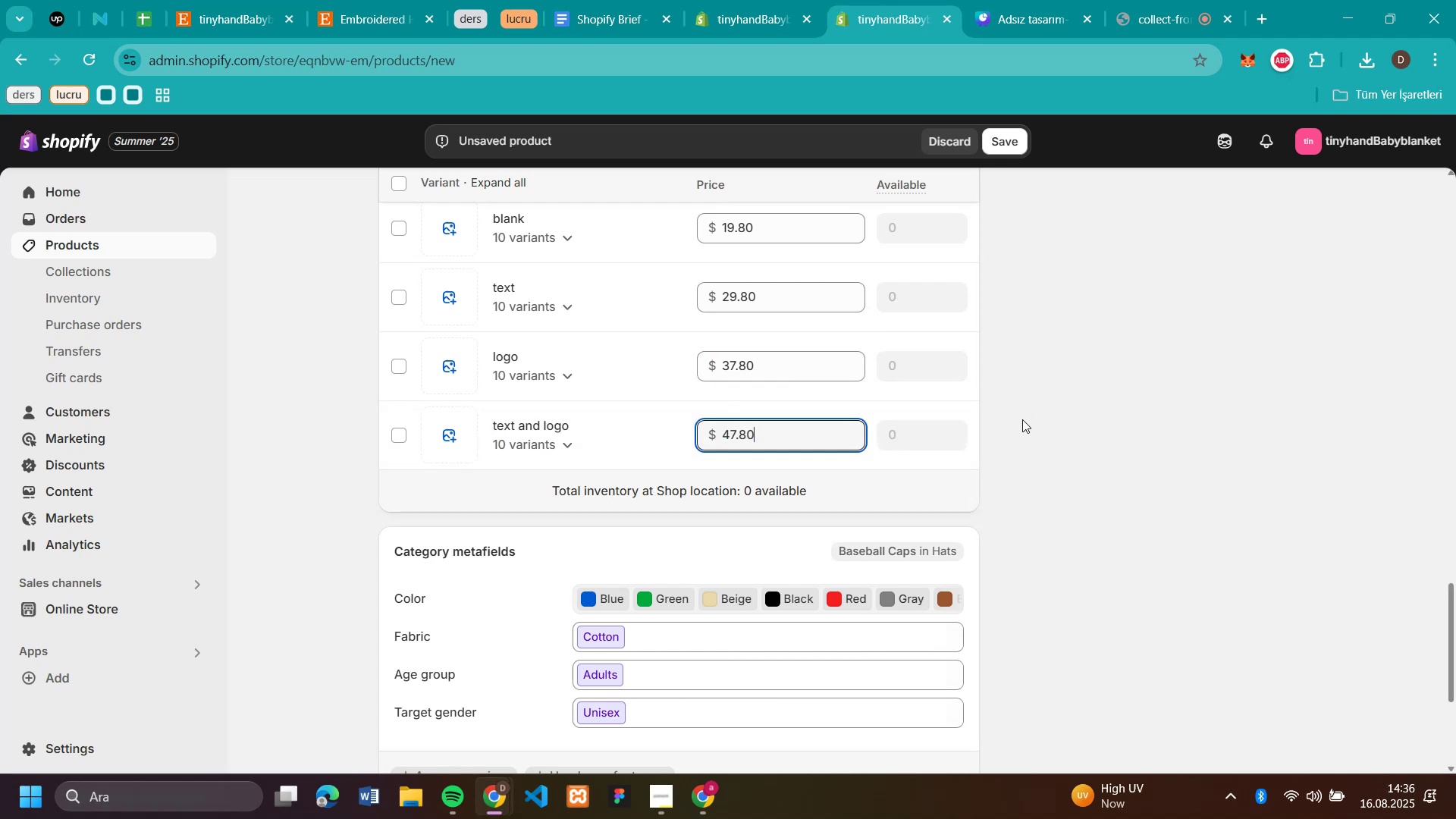 
left_click([1022, 419])
 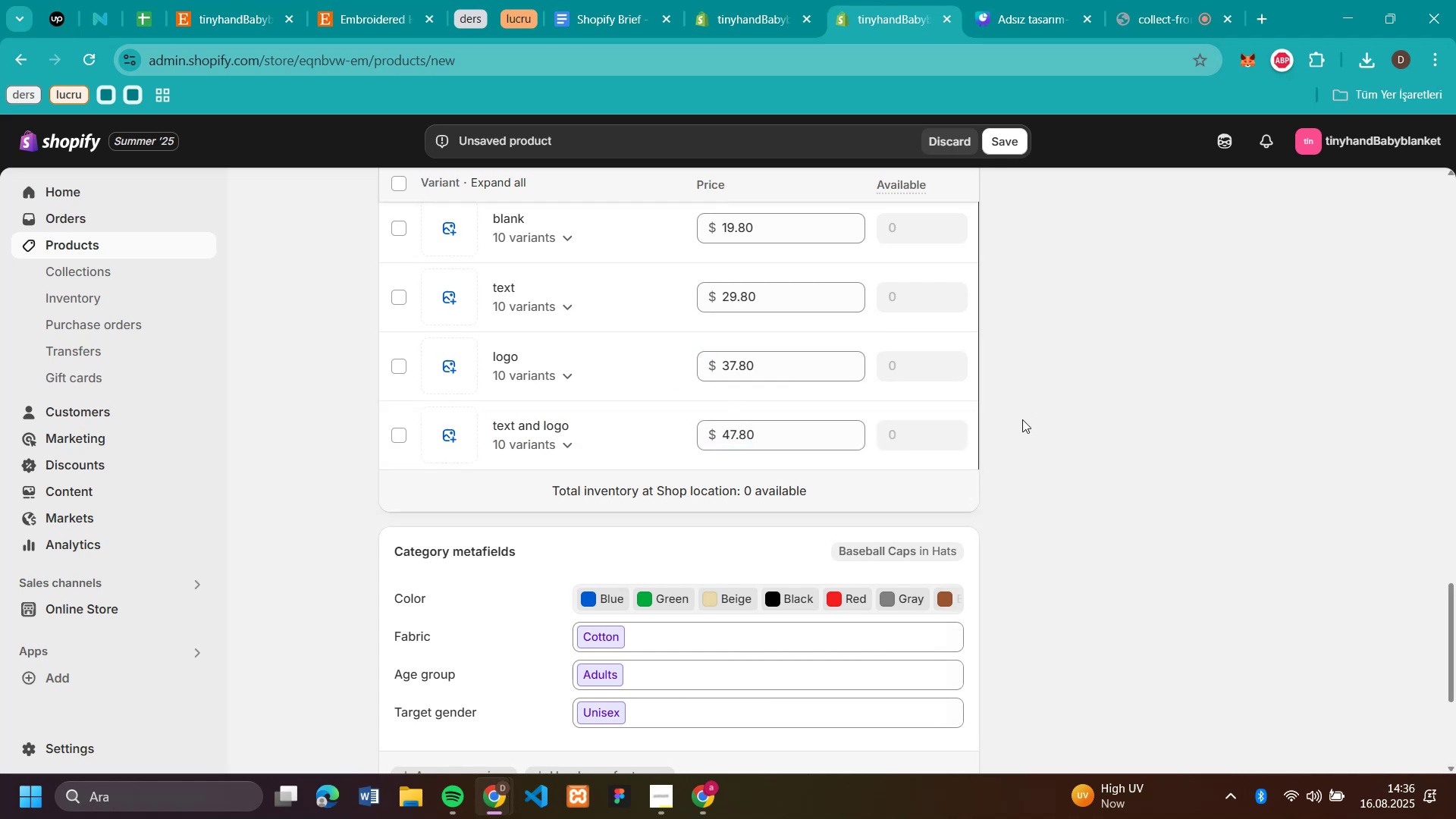 
scroll: coordinate [1022, 418], scroll_direction: up, amount: 2.0
 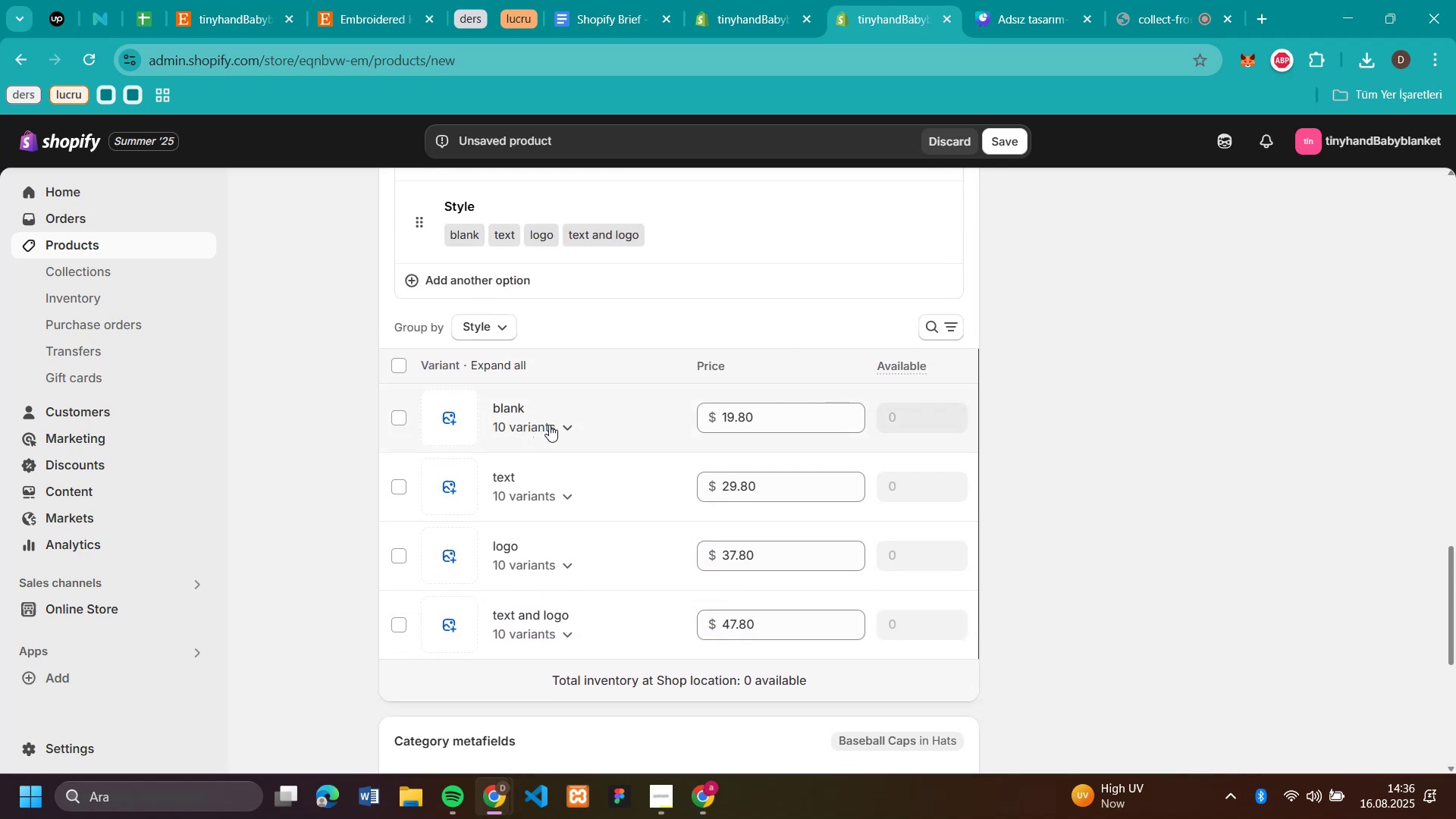 
left_click([564, 427])
 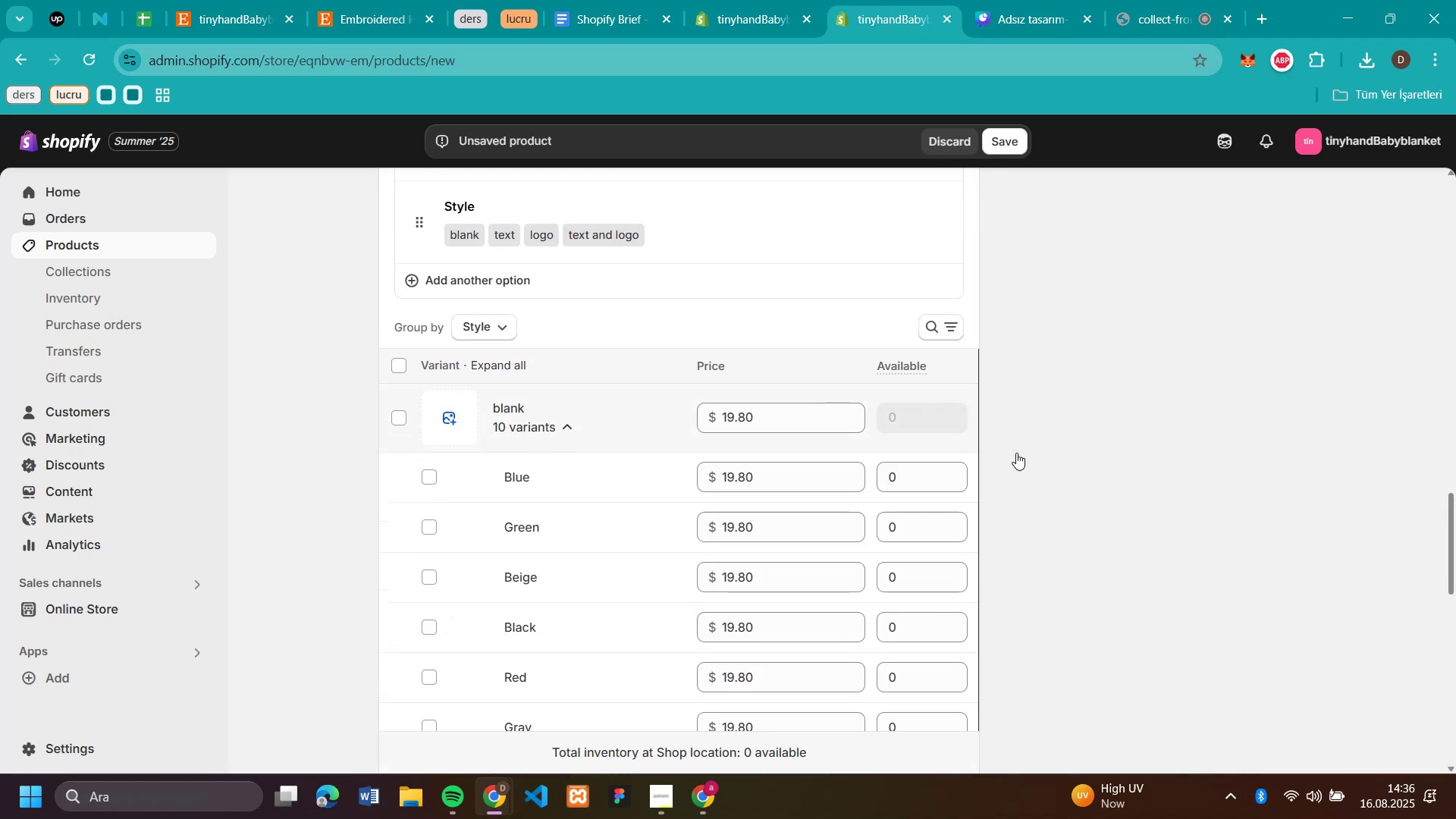 
scroll: coordinate [1162, 441], scroll_direction: down, amount: 2.0
 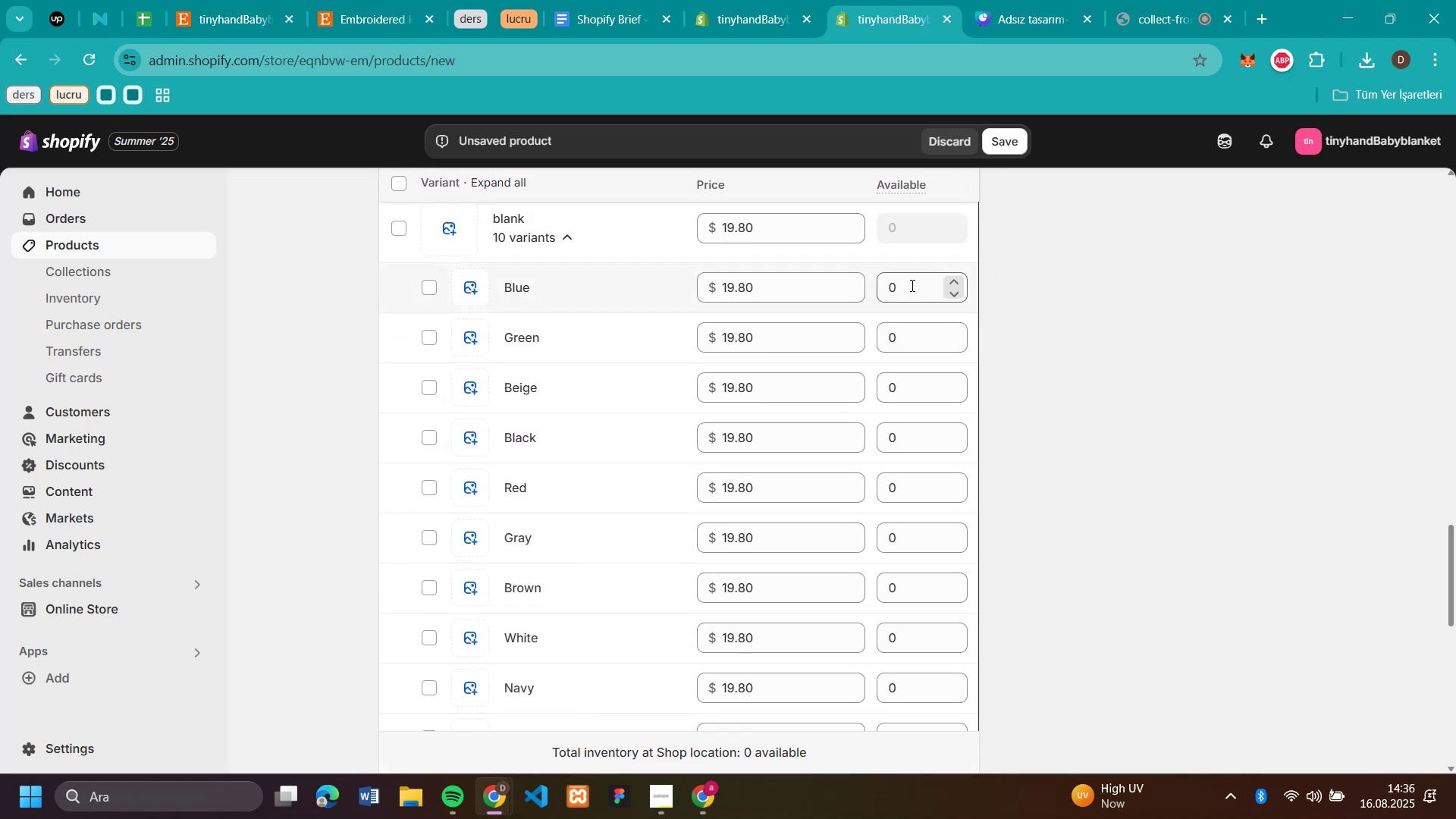 
left_click([909, 284])
 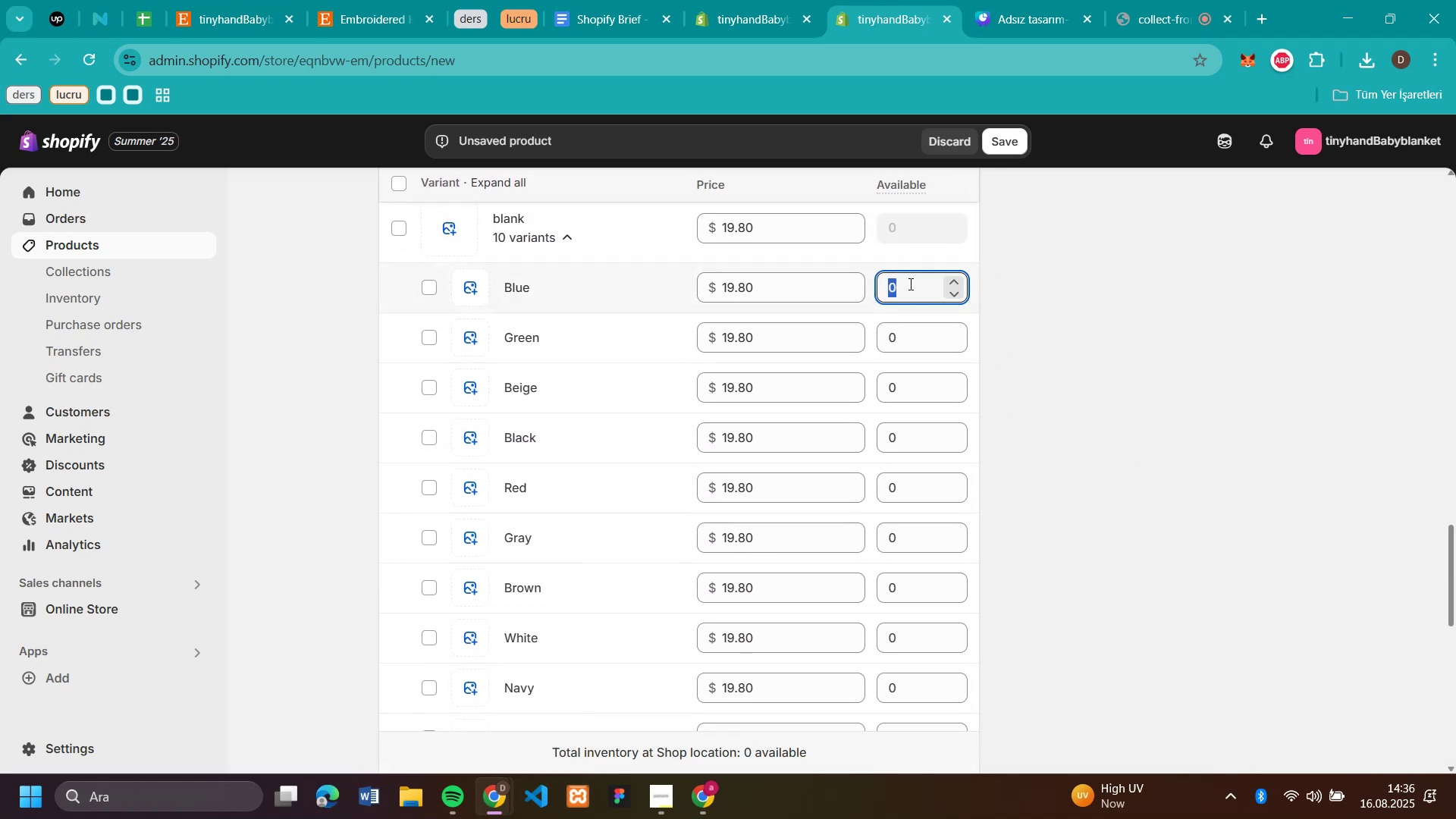 
type(50)
 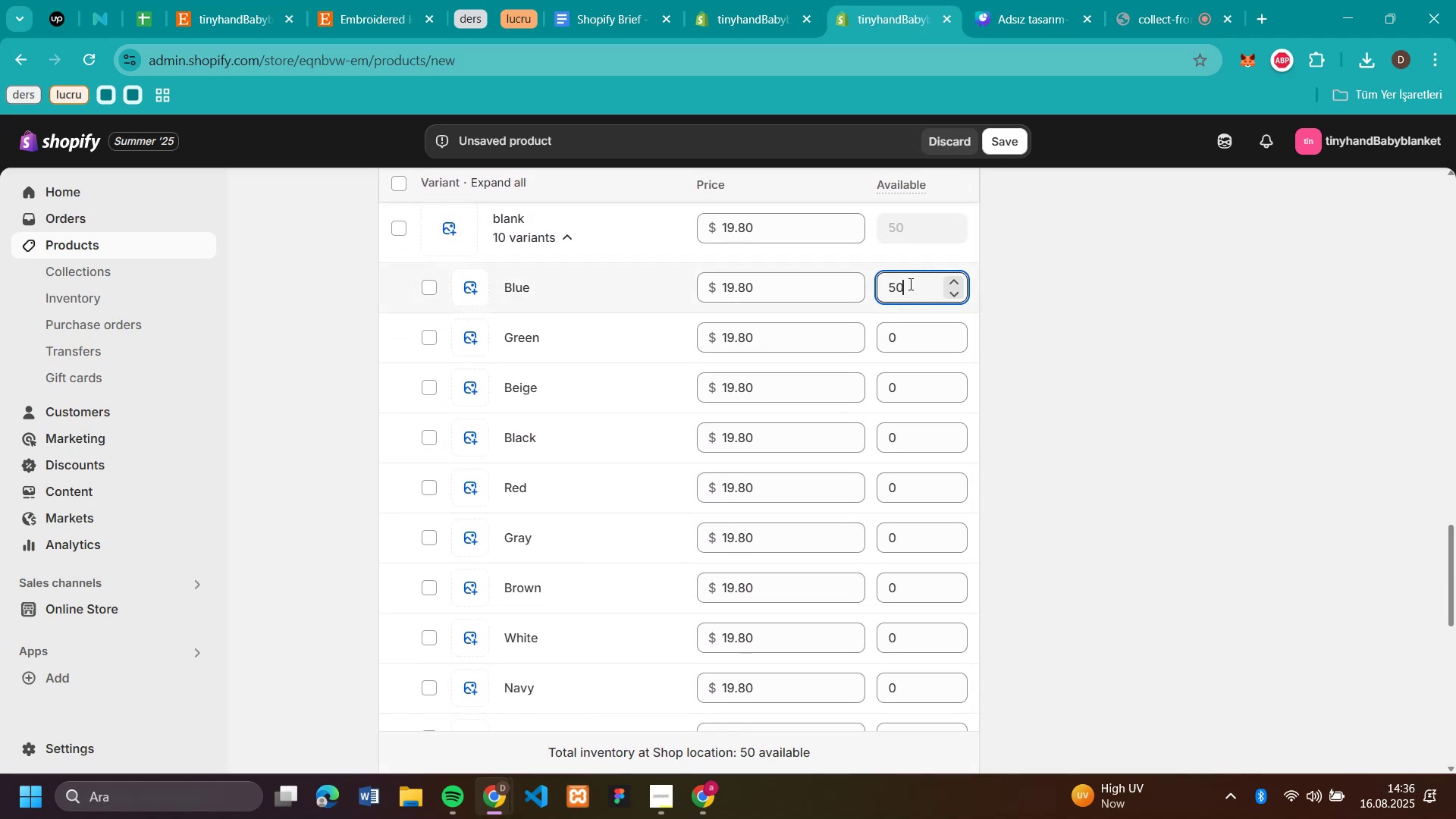 
double_click([909, 284])
 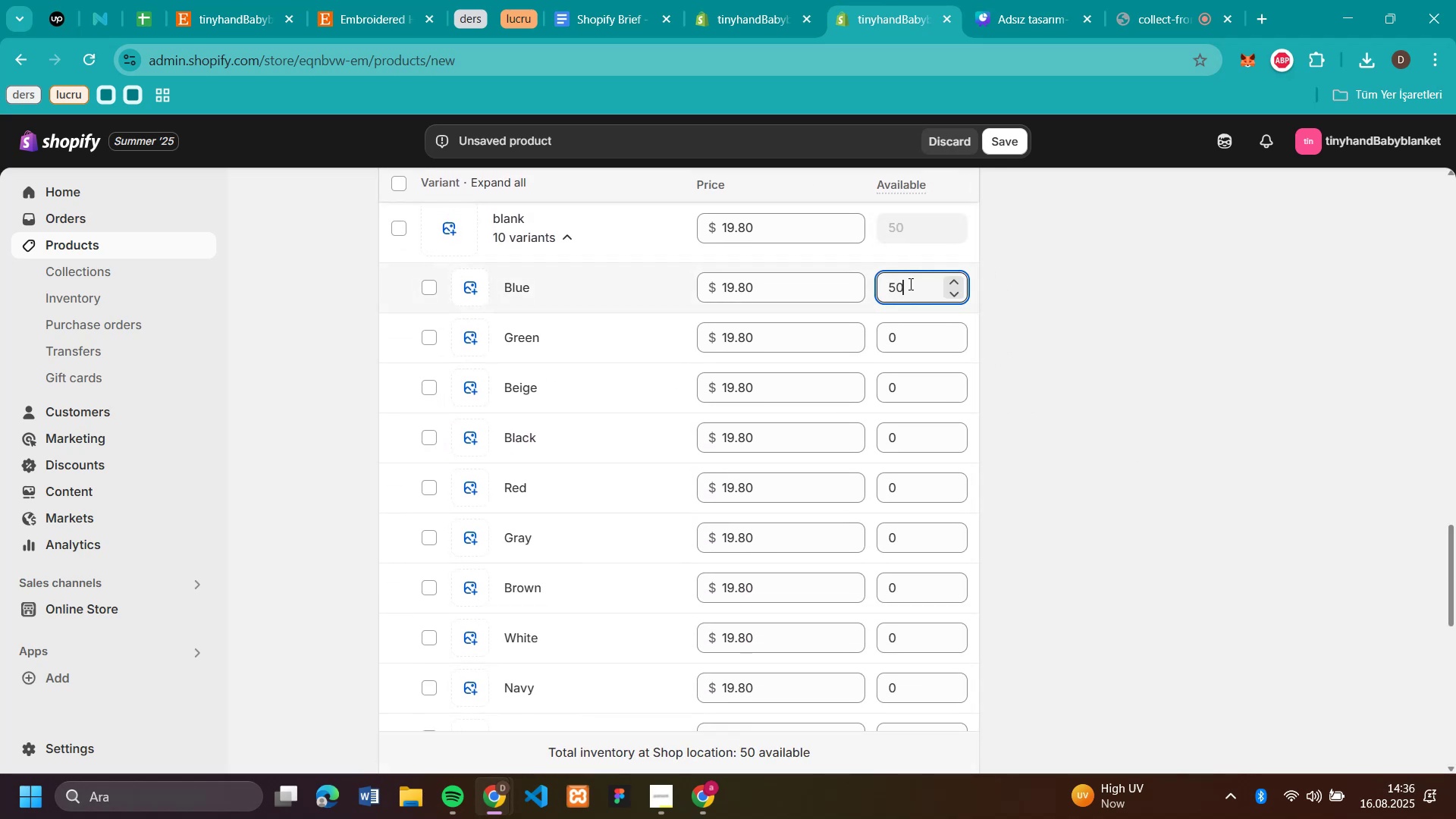 
triple_click([909, 284])
 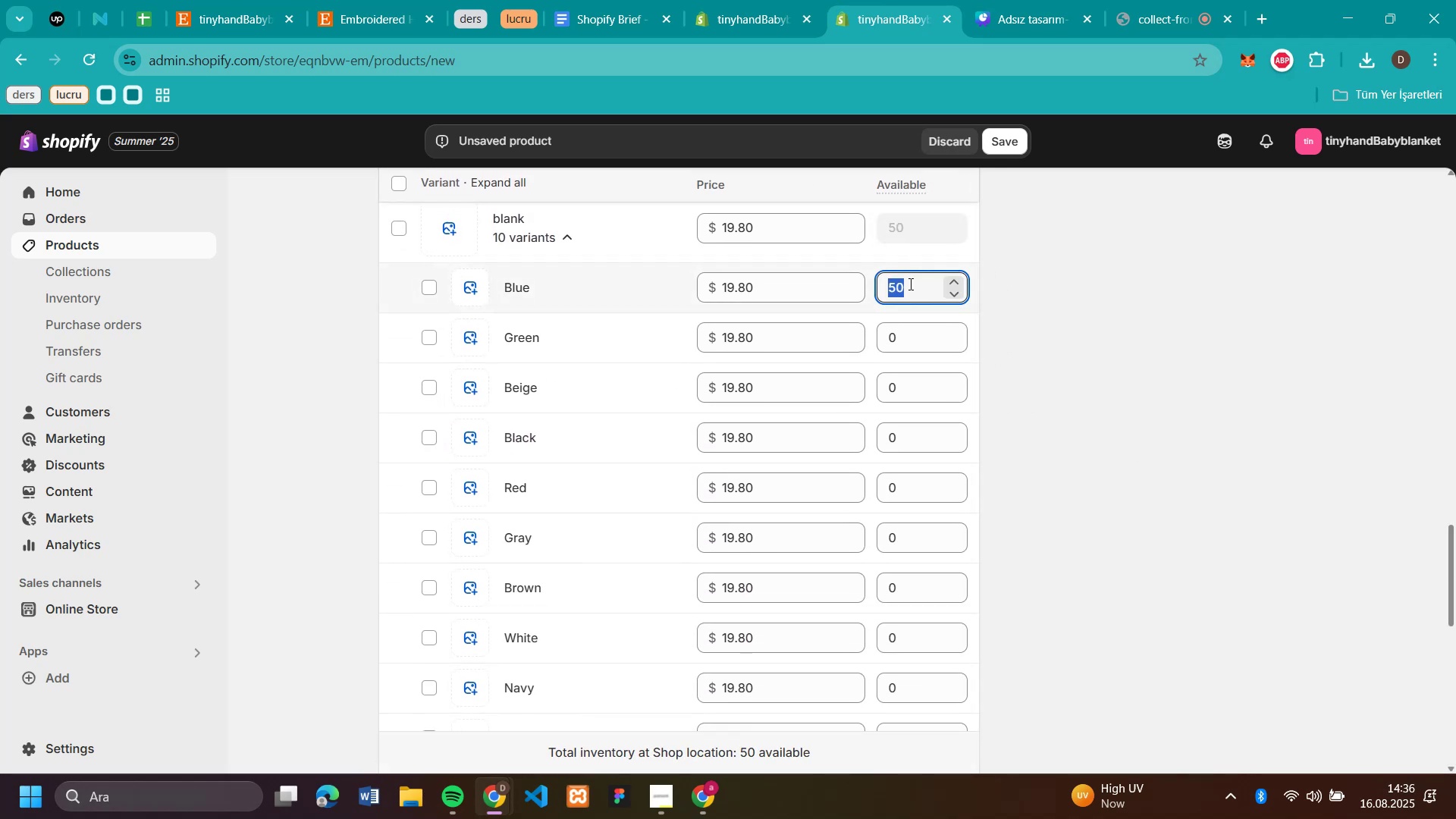 
key(Control+C)
 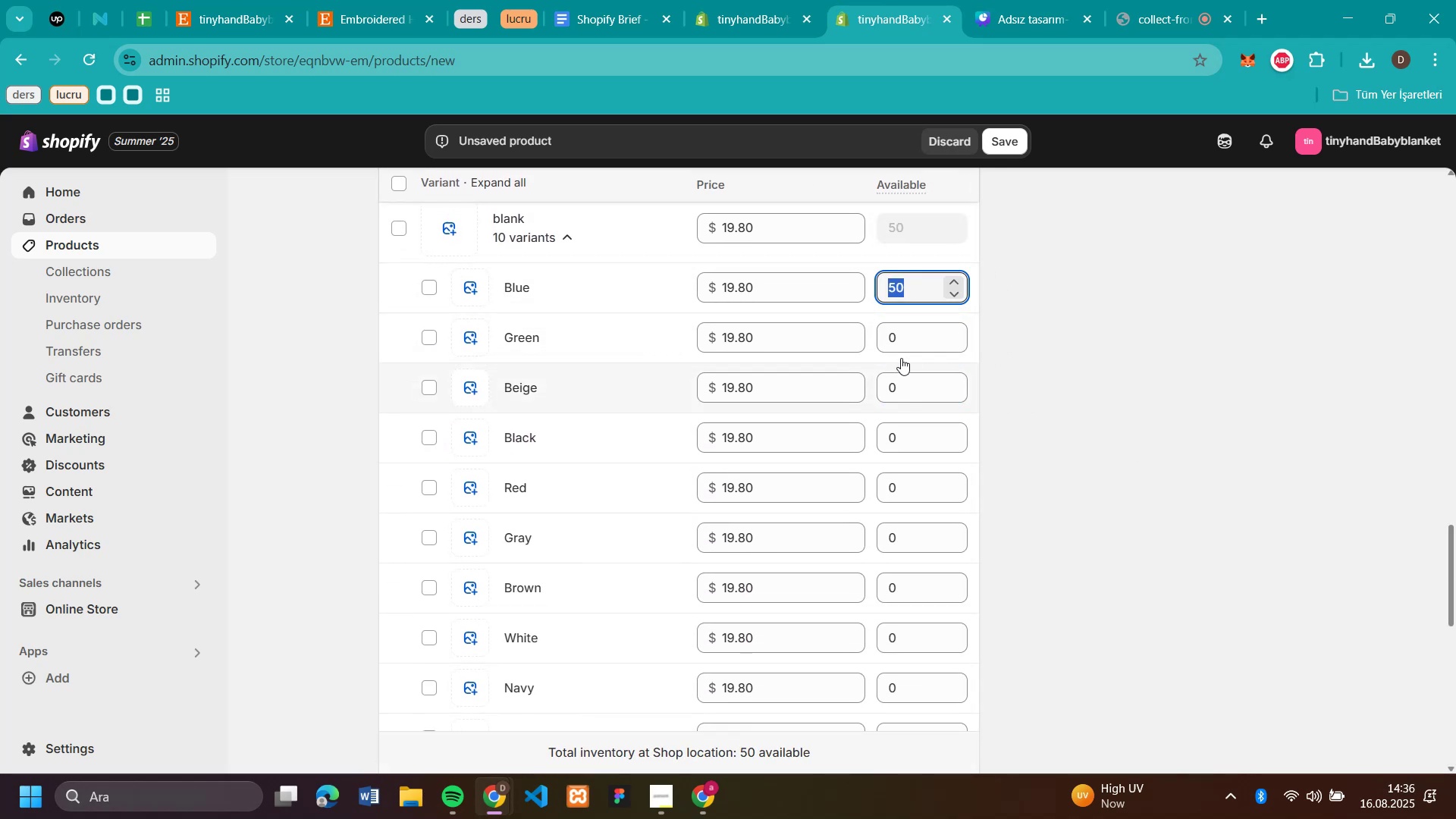 
left_click([901, 342])
 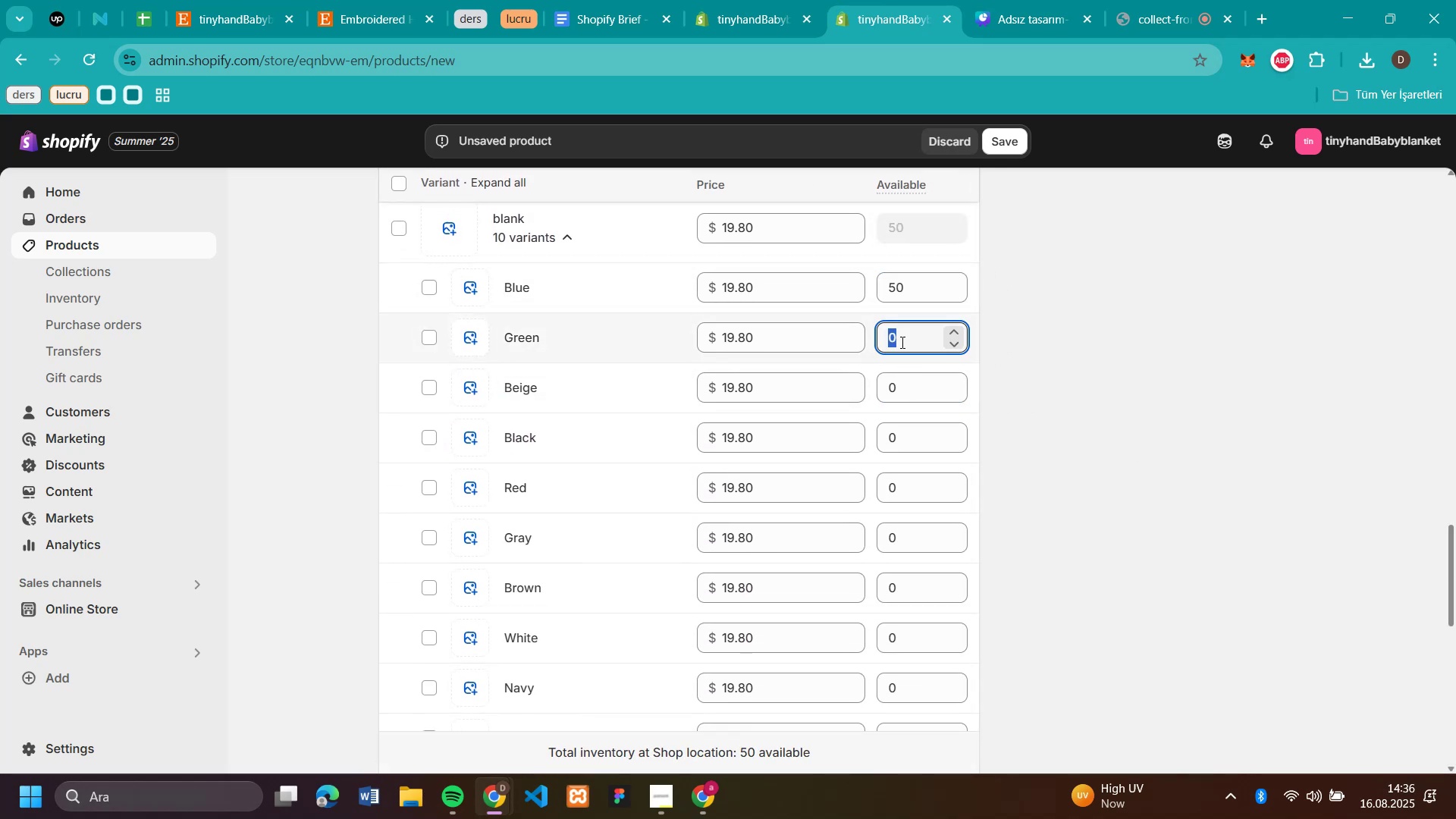 
key(Control+V)
 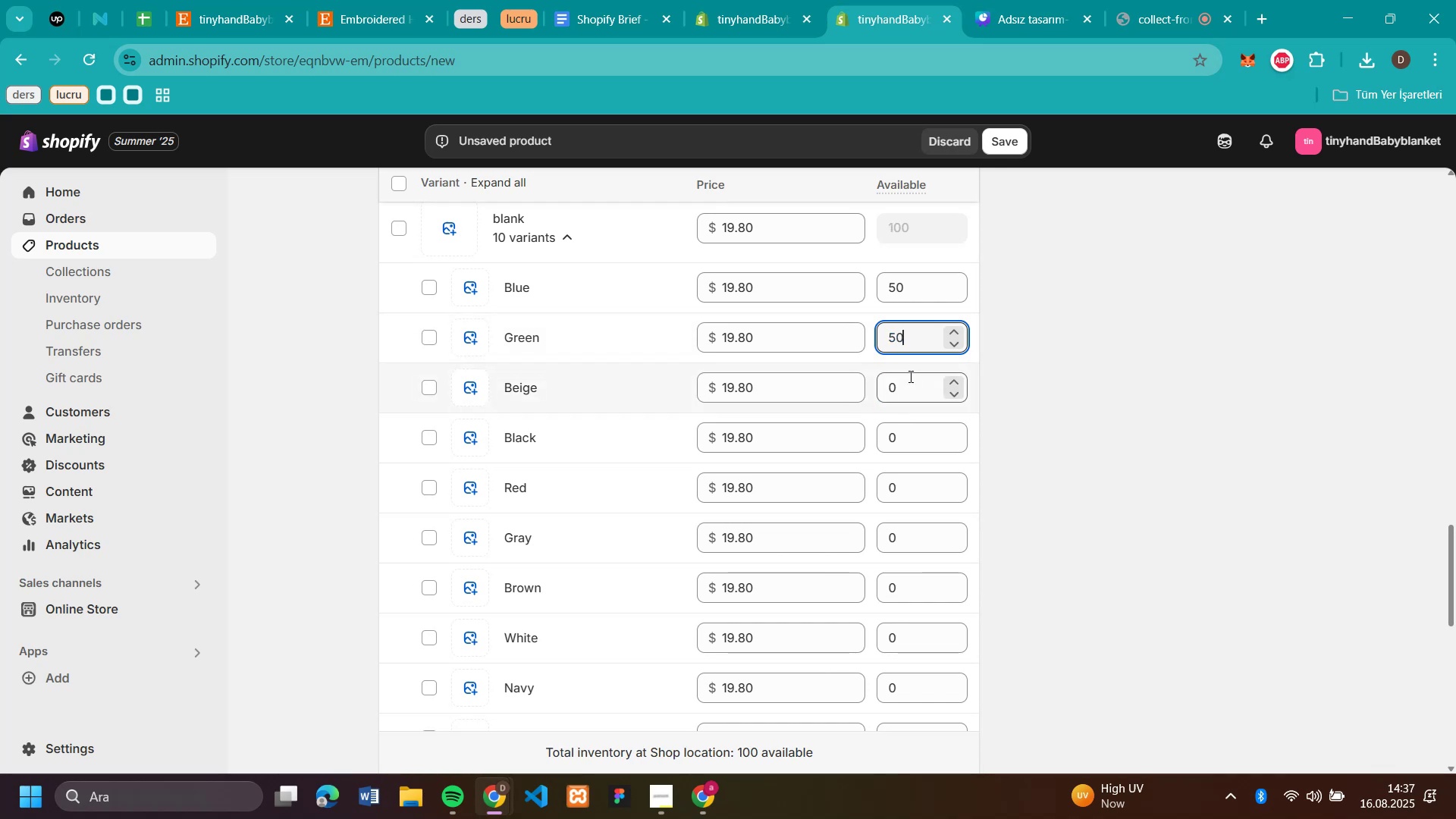 
left_click([909, 376])
 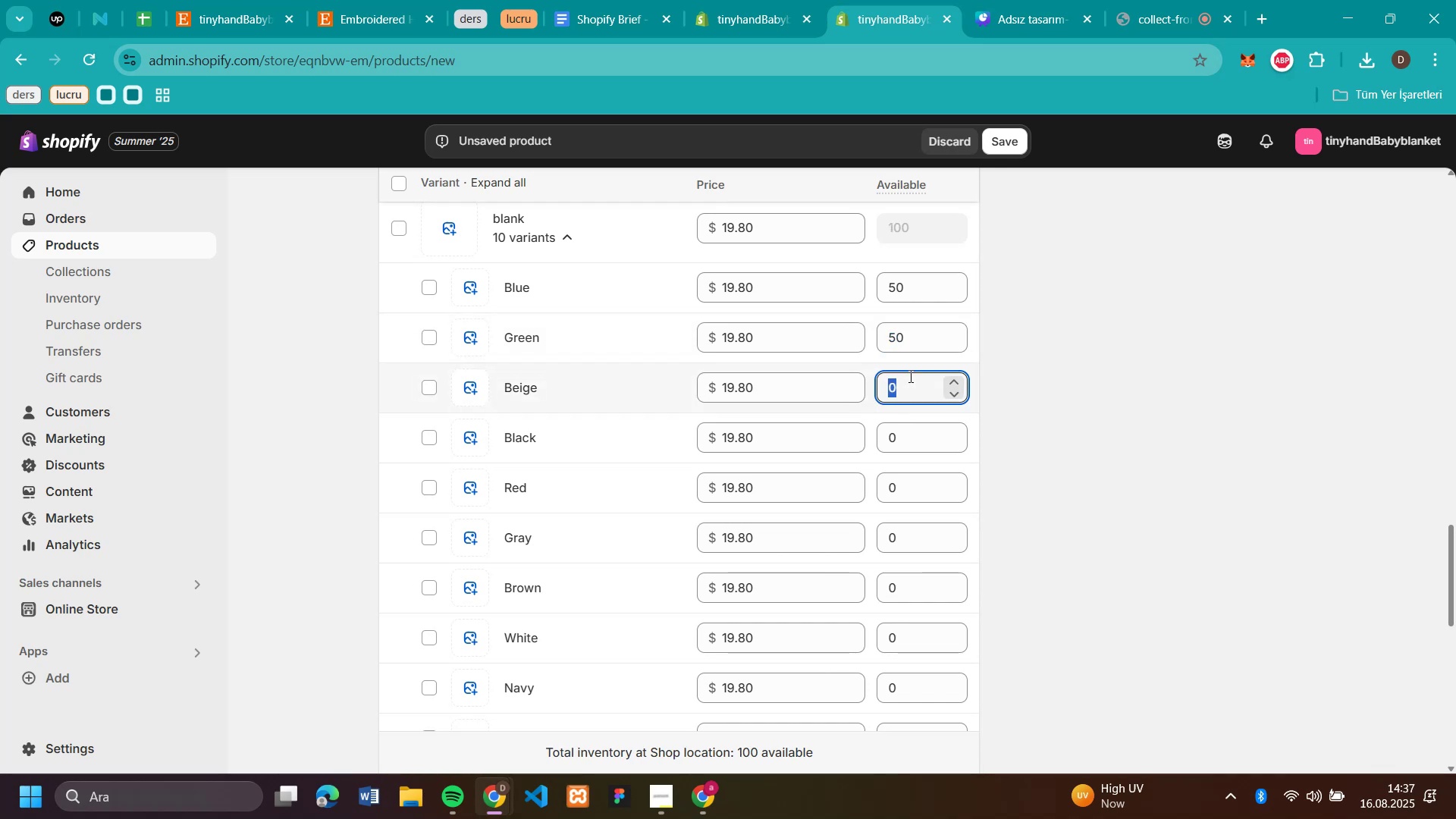 
key(Control+V)
 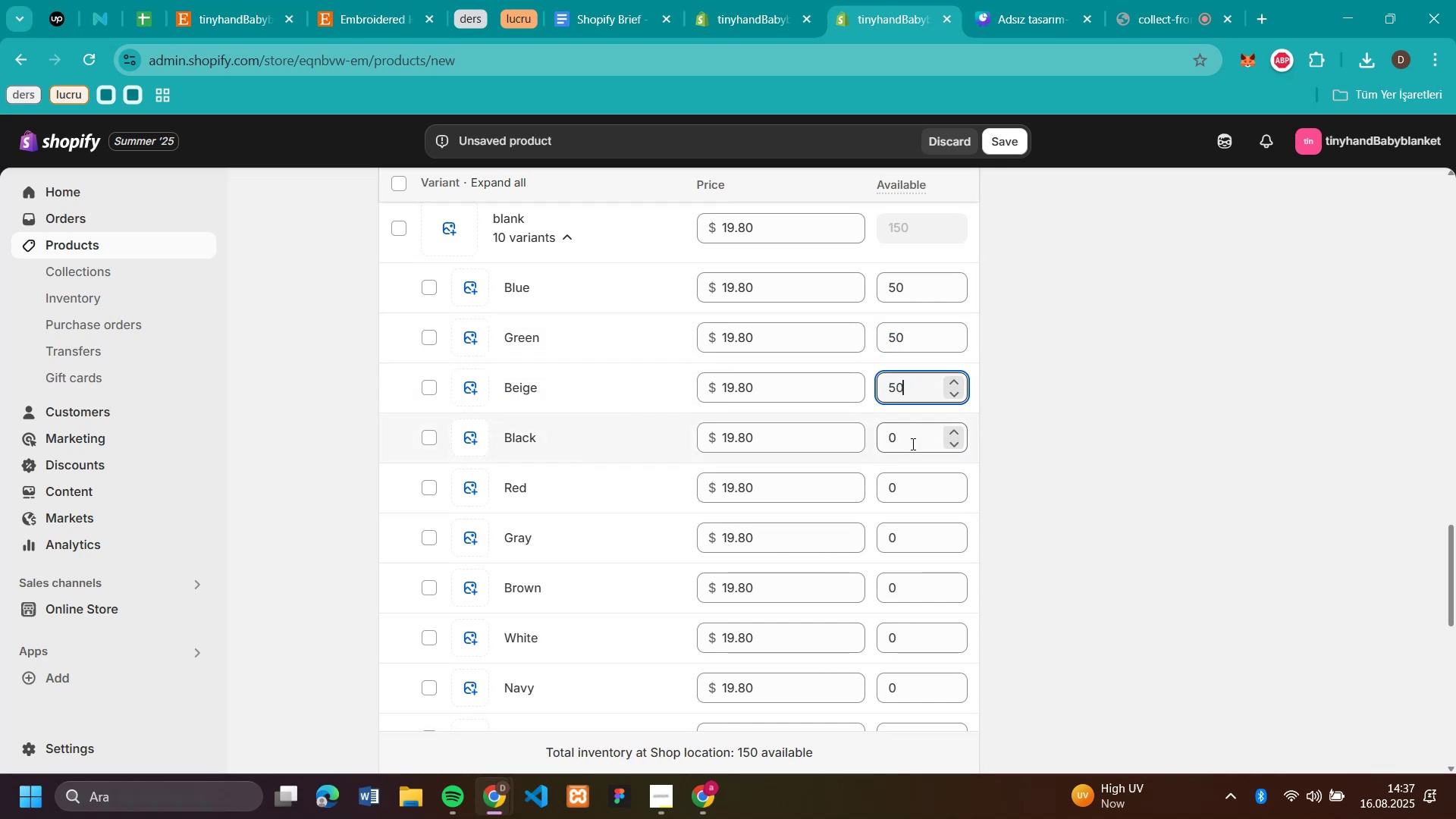 
left_click([912, 444])
 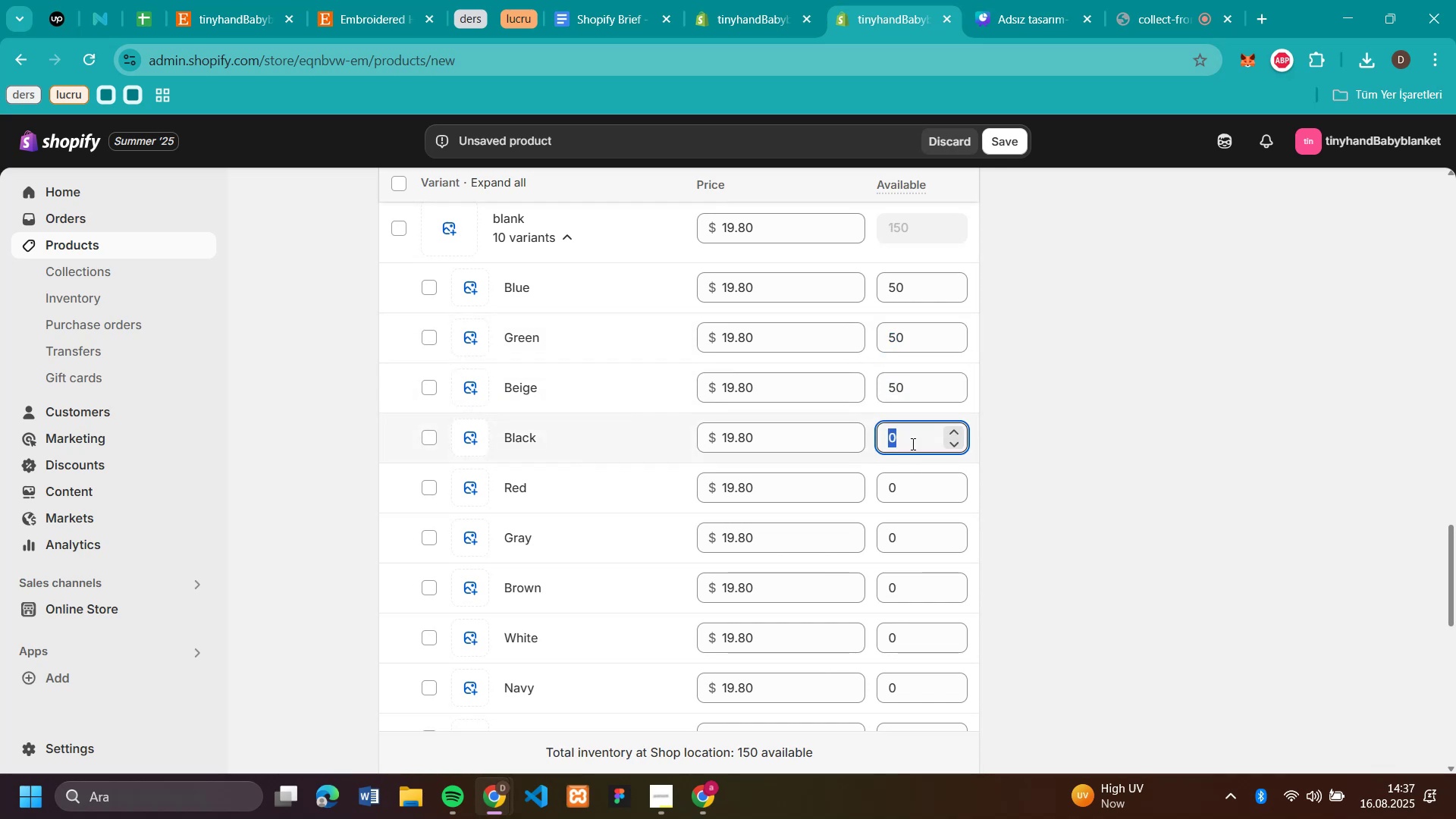 
key(Control+V)
 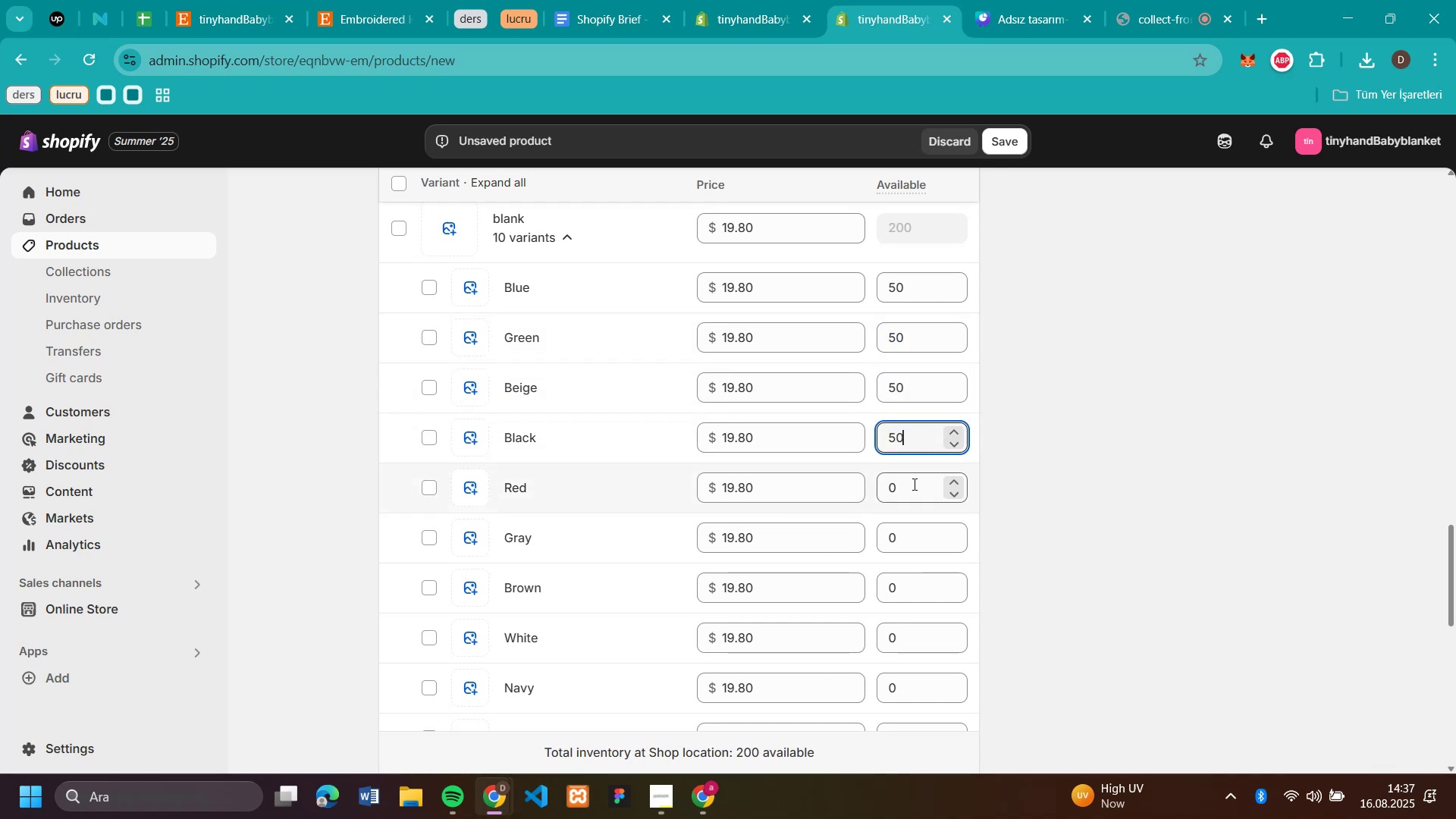 
left_click([913, 485])
 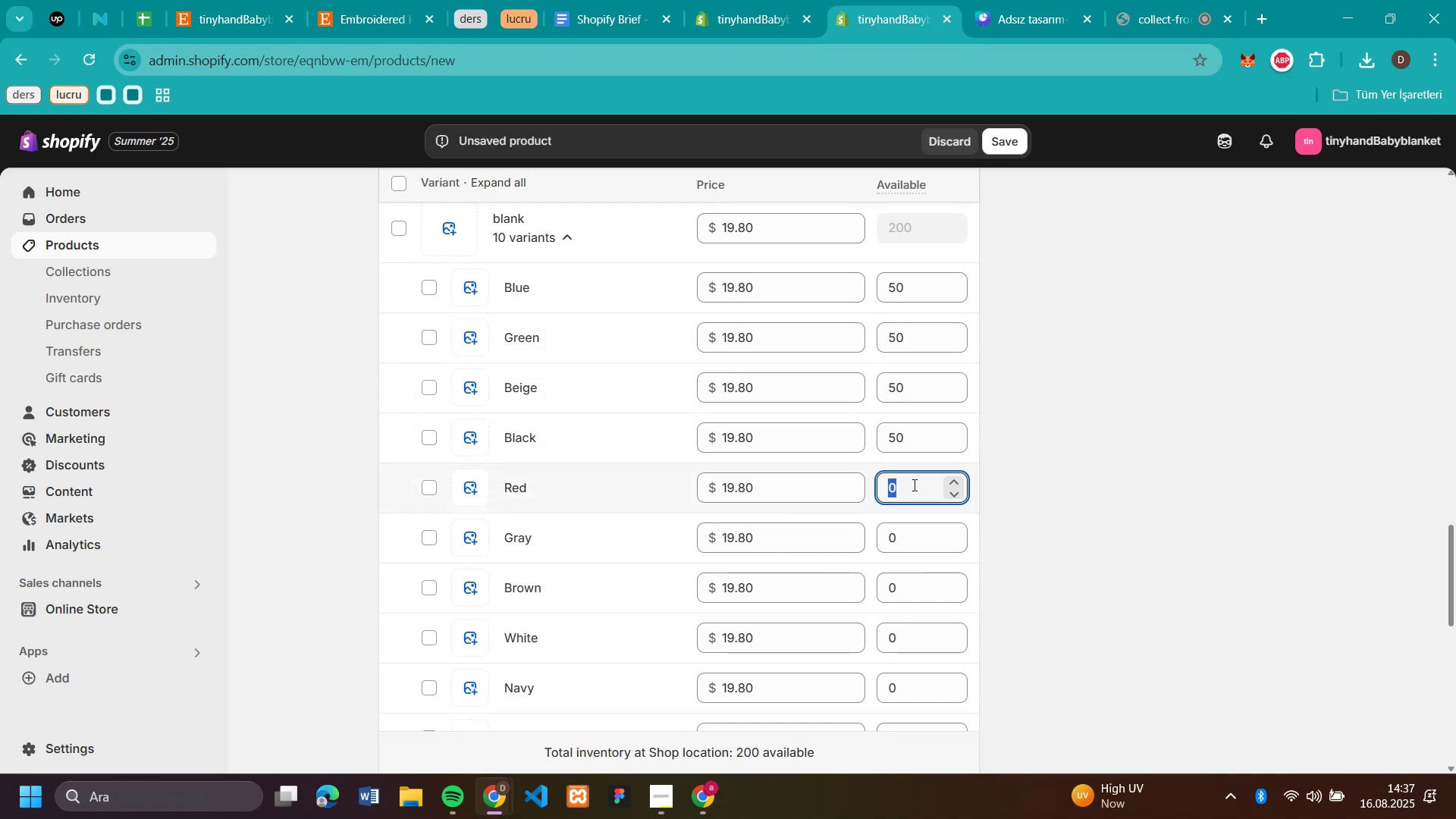 
key(Control+V)
 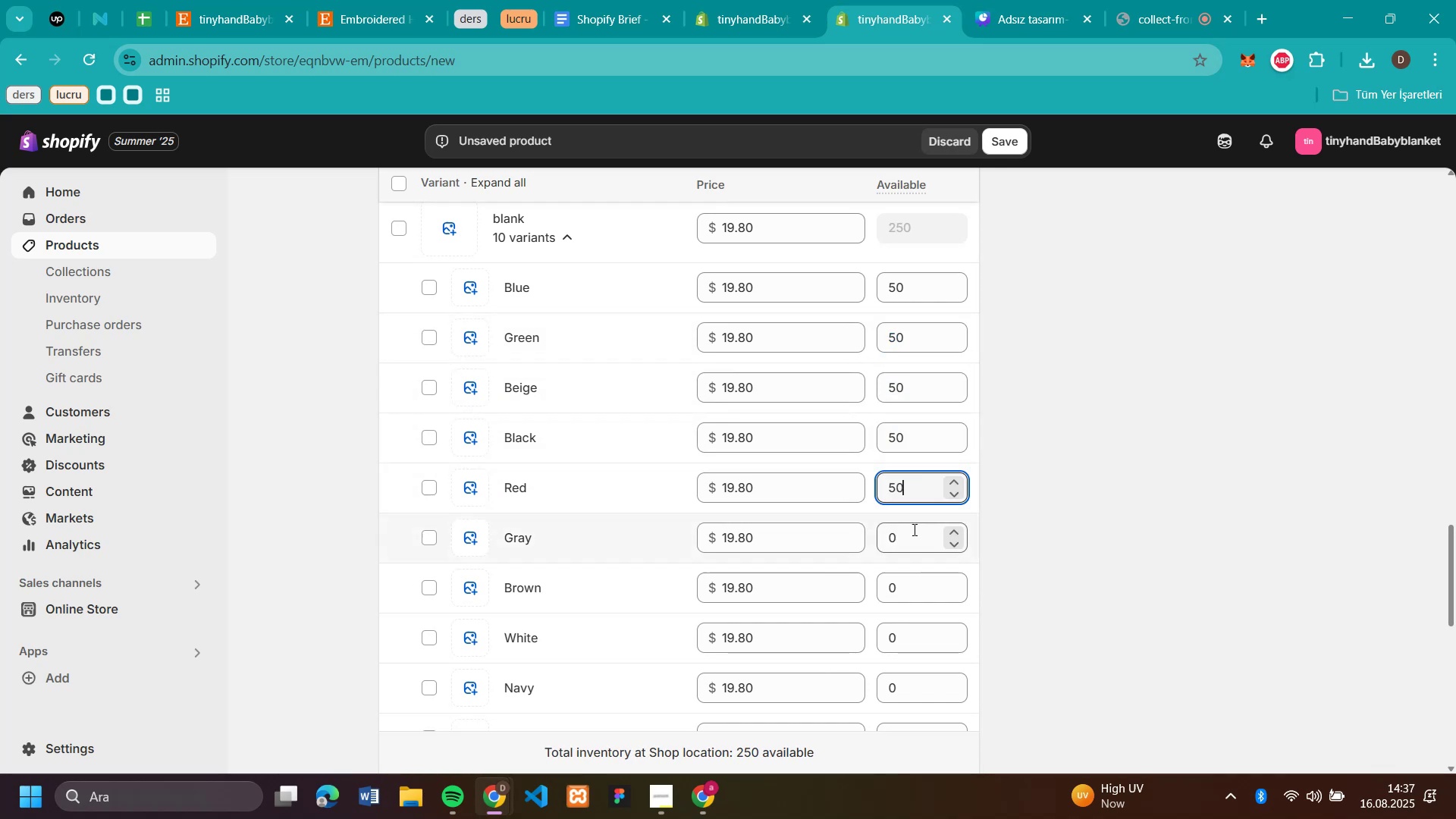 
left_click([912, 531])
 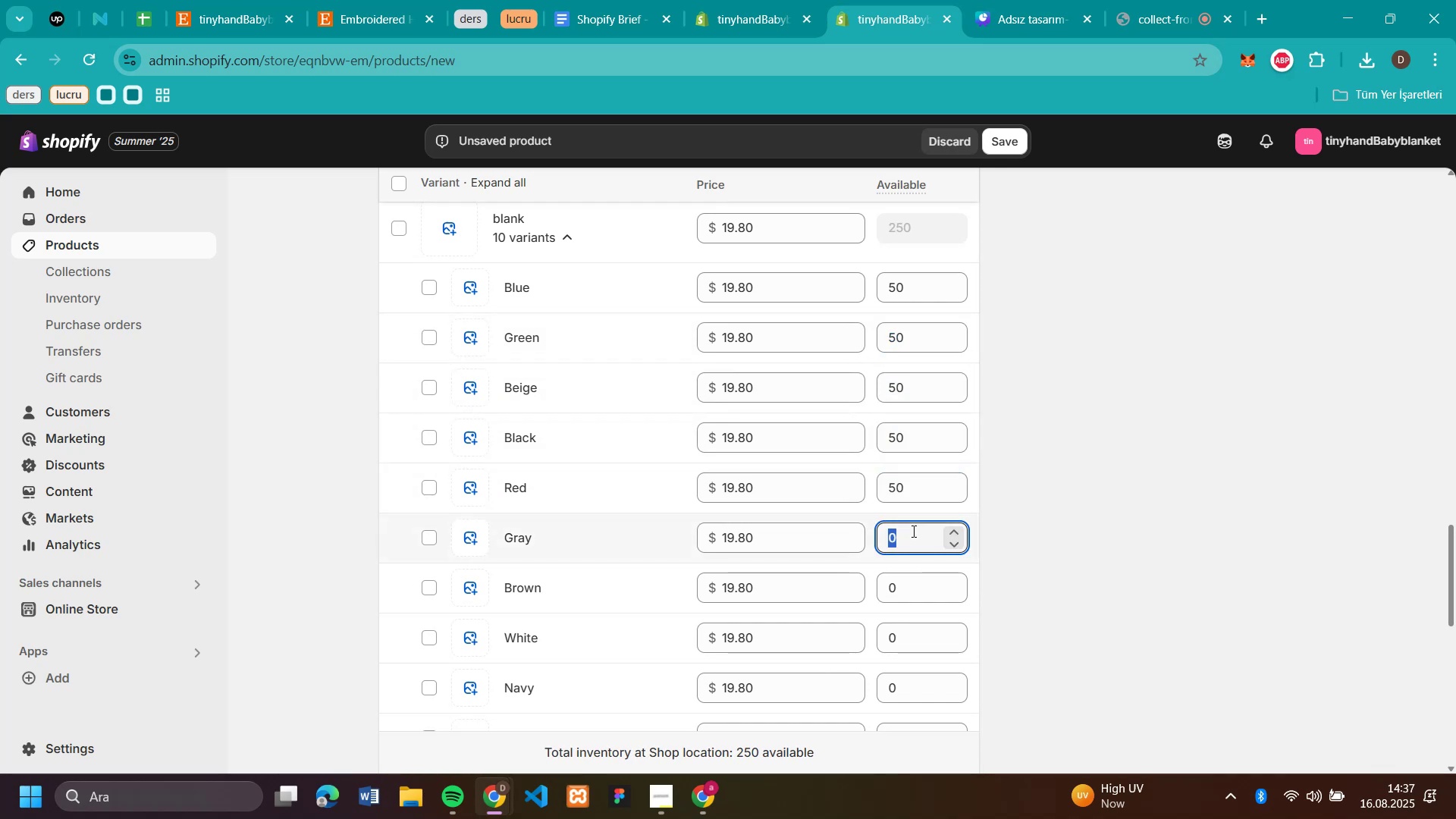 
key(Control+V)
 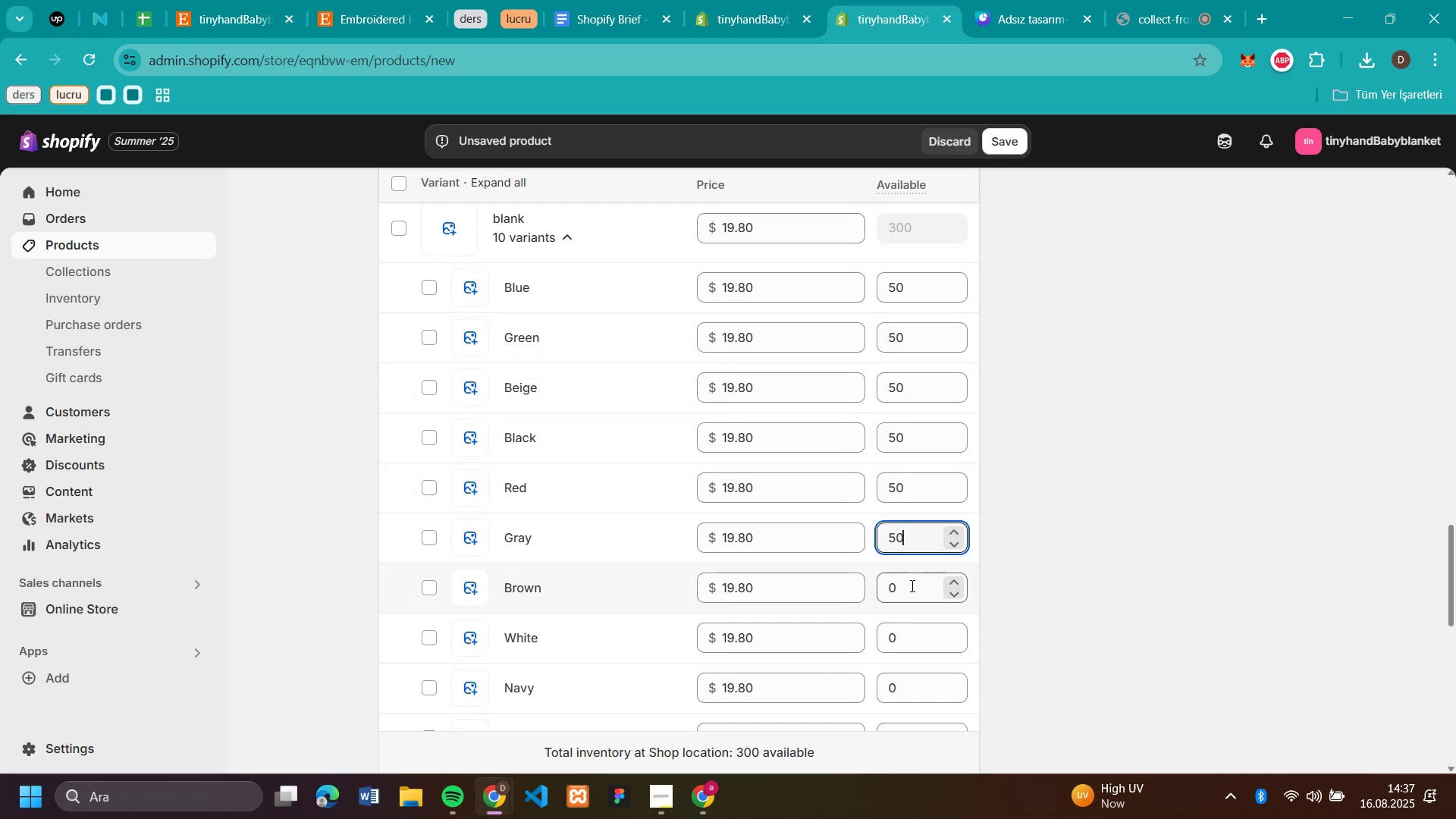 
left_click([911, 586])
 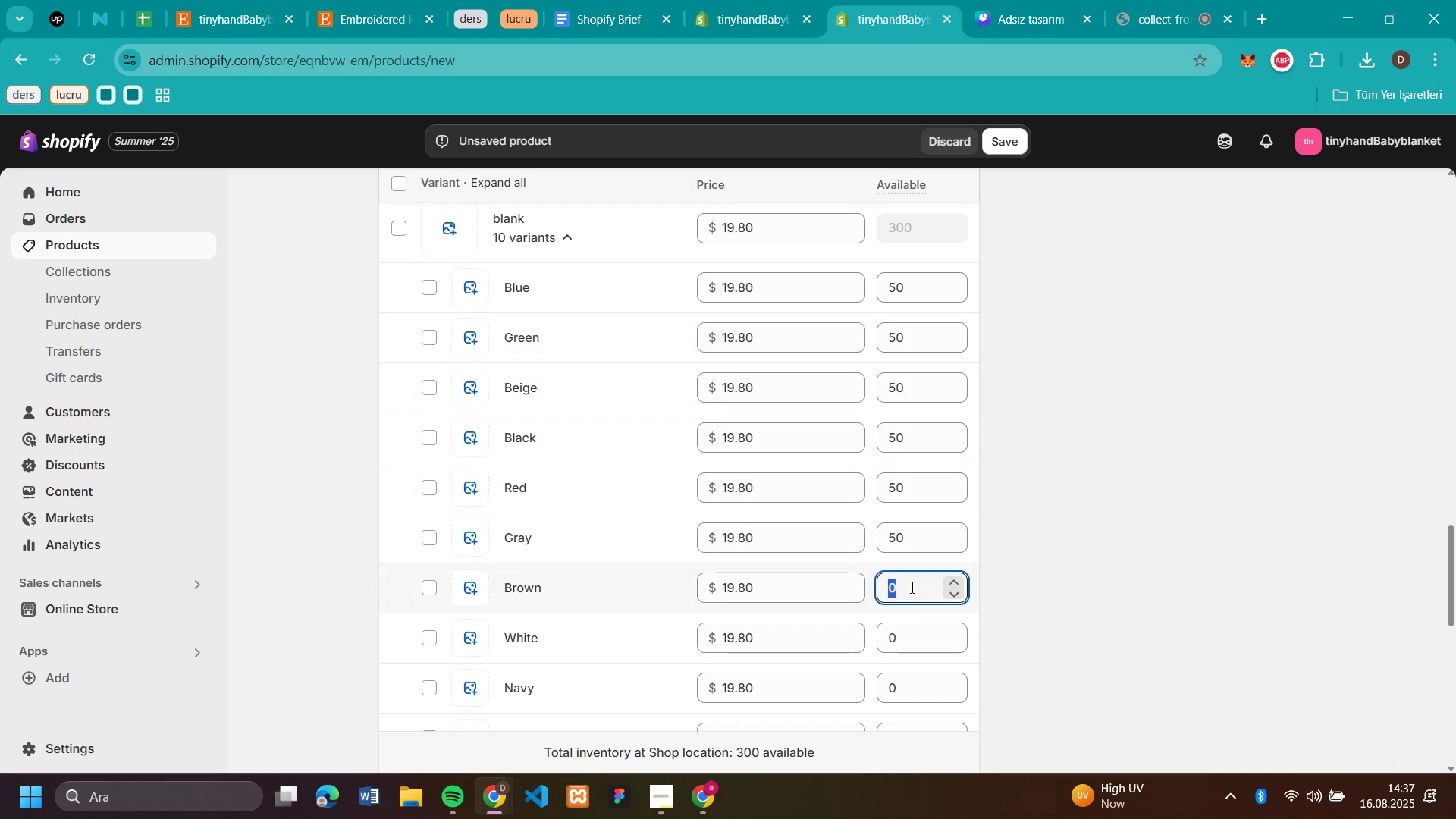 
key(Control+V)
 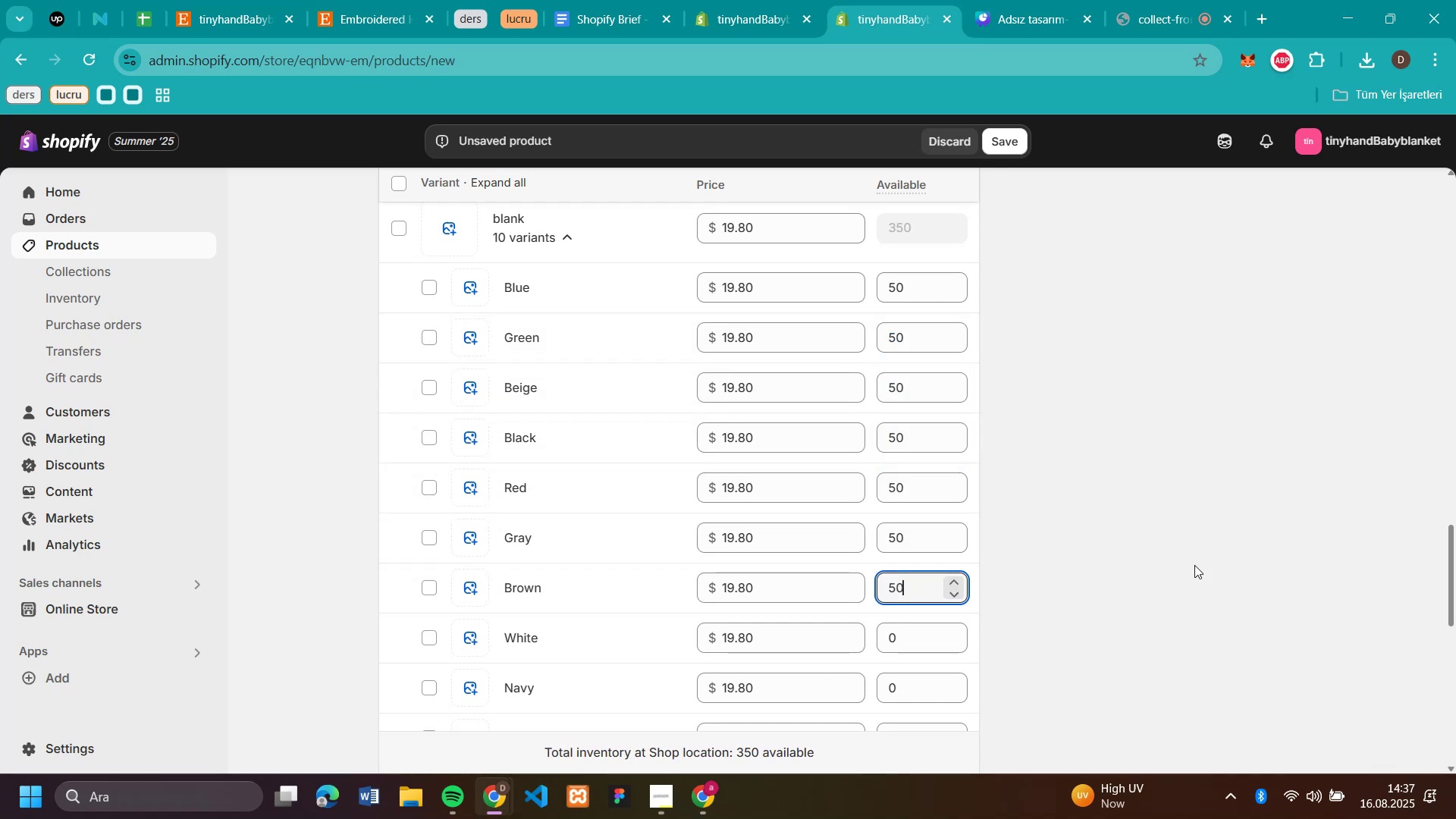 
left_click([1202, 555])
 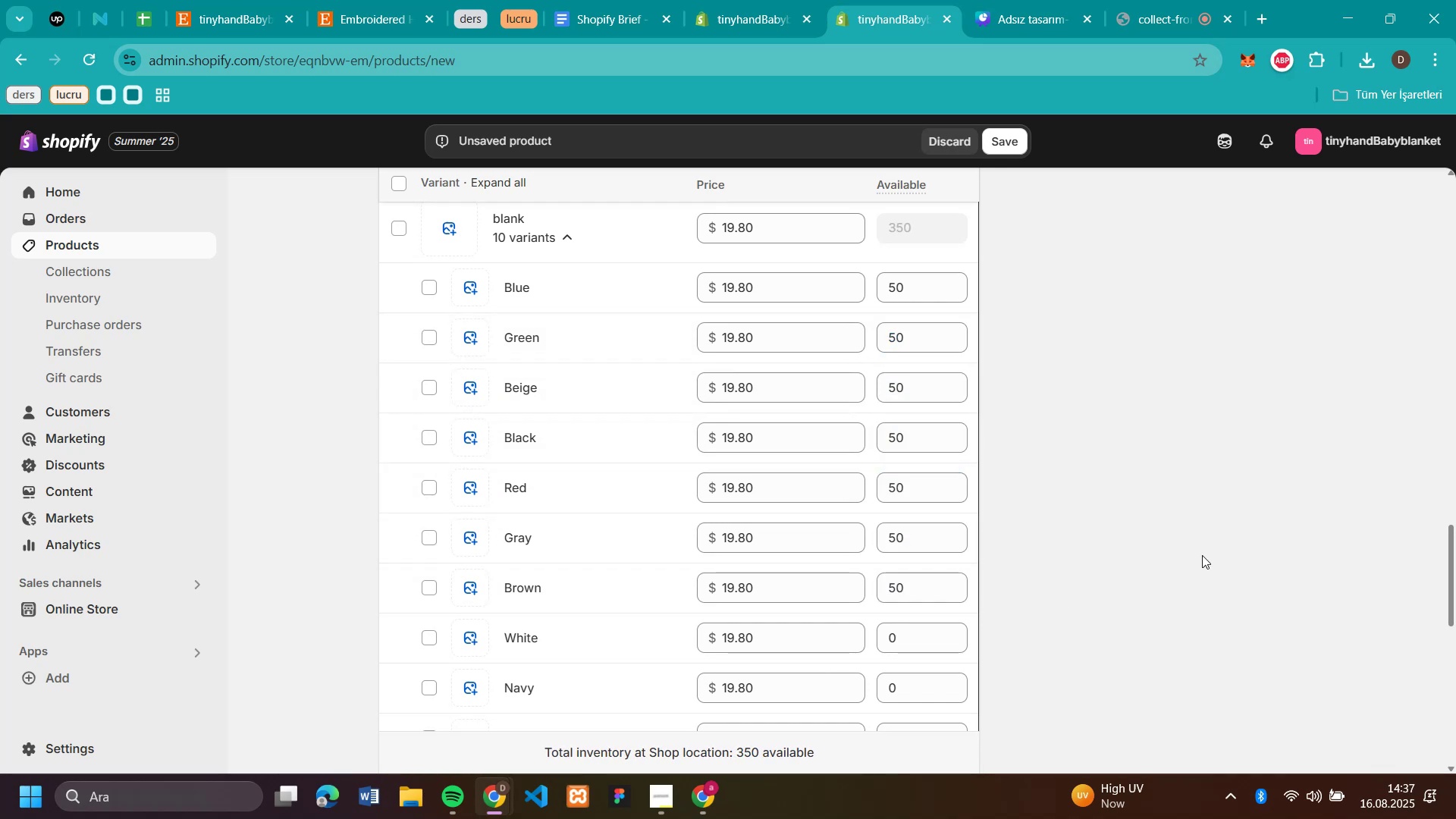 
scroll: coordinate [1166, 504], scroll_direction: down, amount: 3.0
 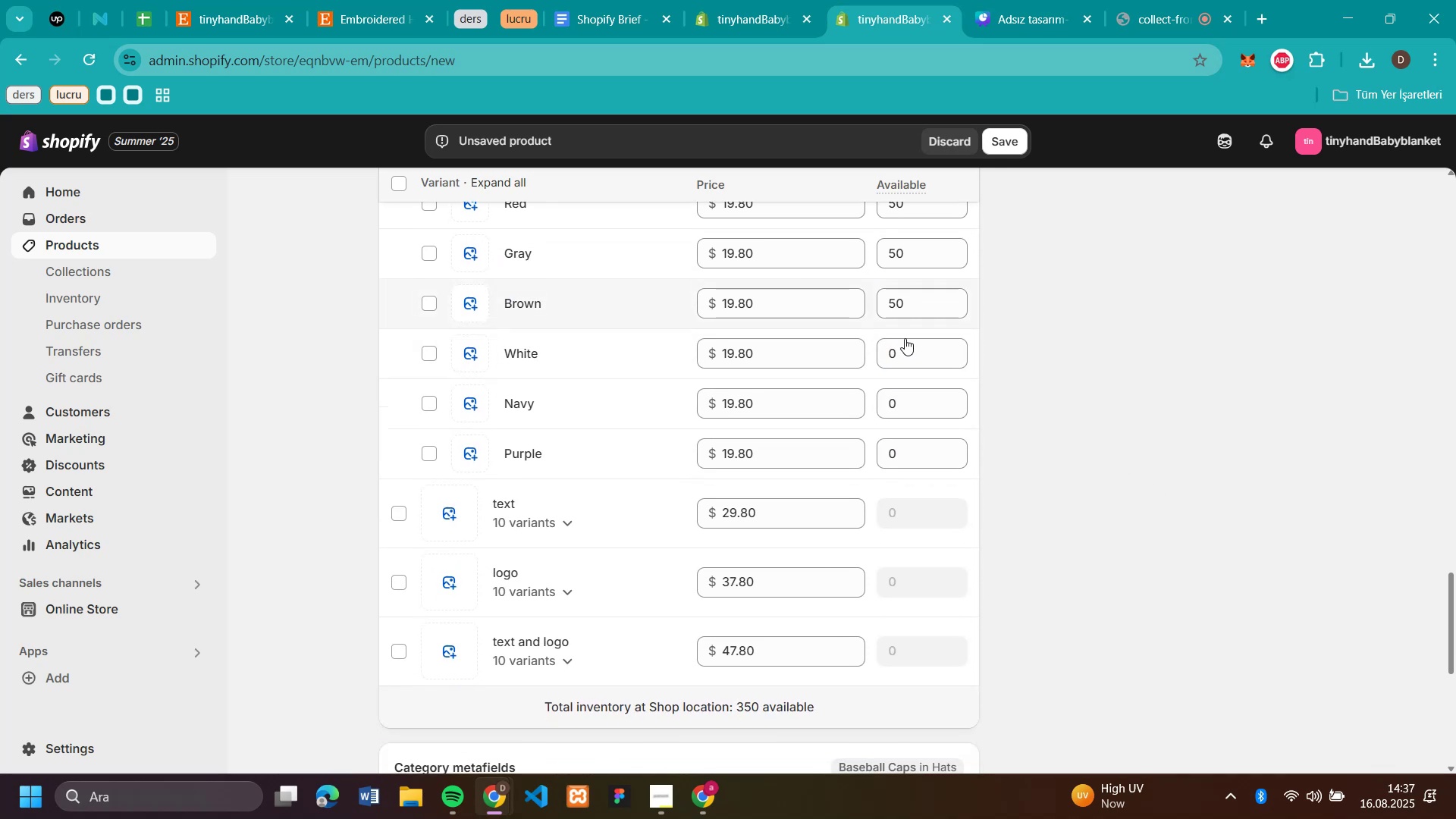 
left_click([905, 348])
 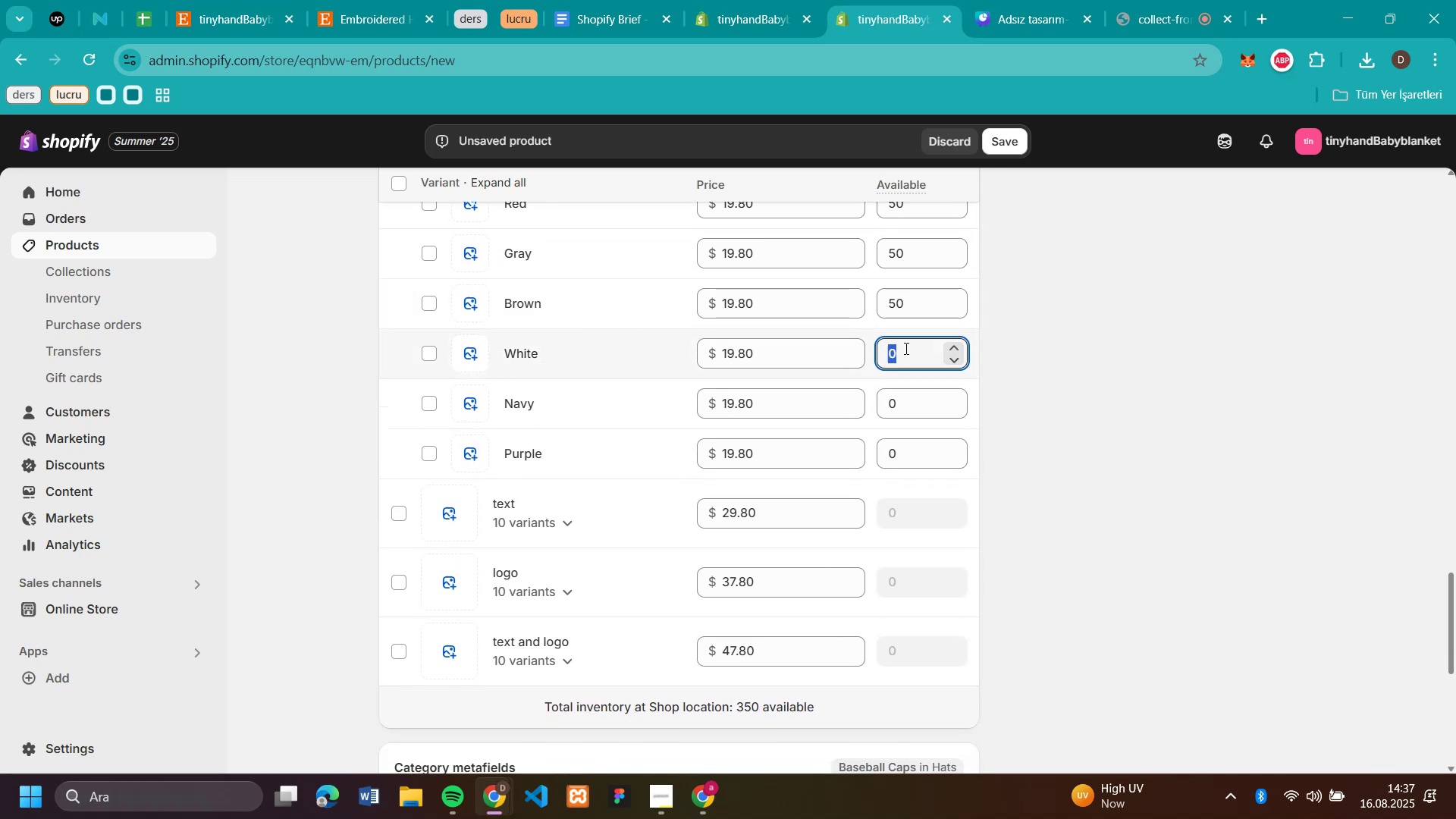 
key(Control+V)
 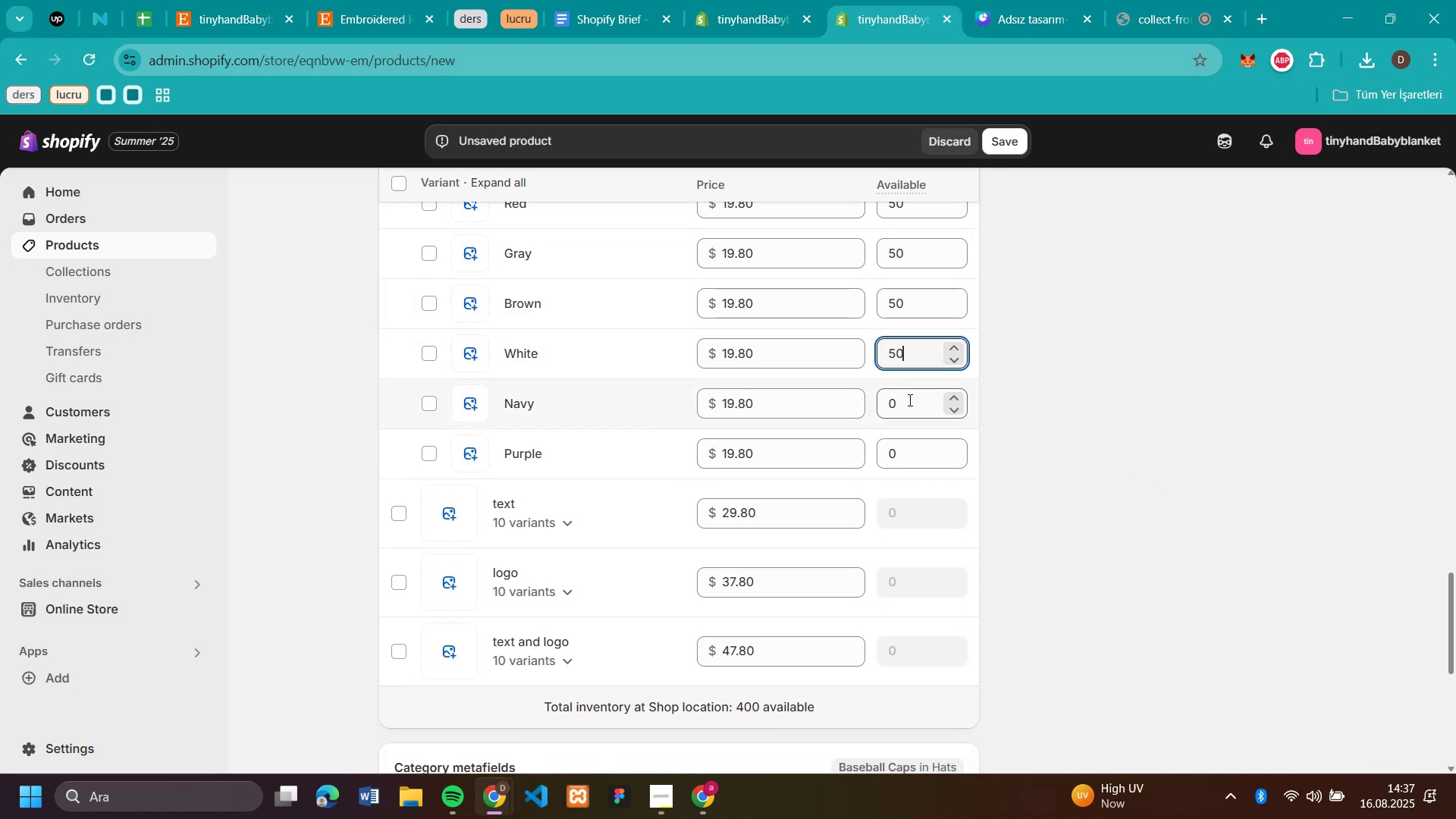 
left_click([908, 400])
 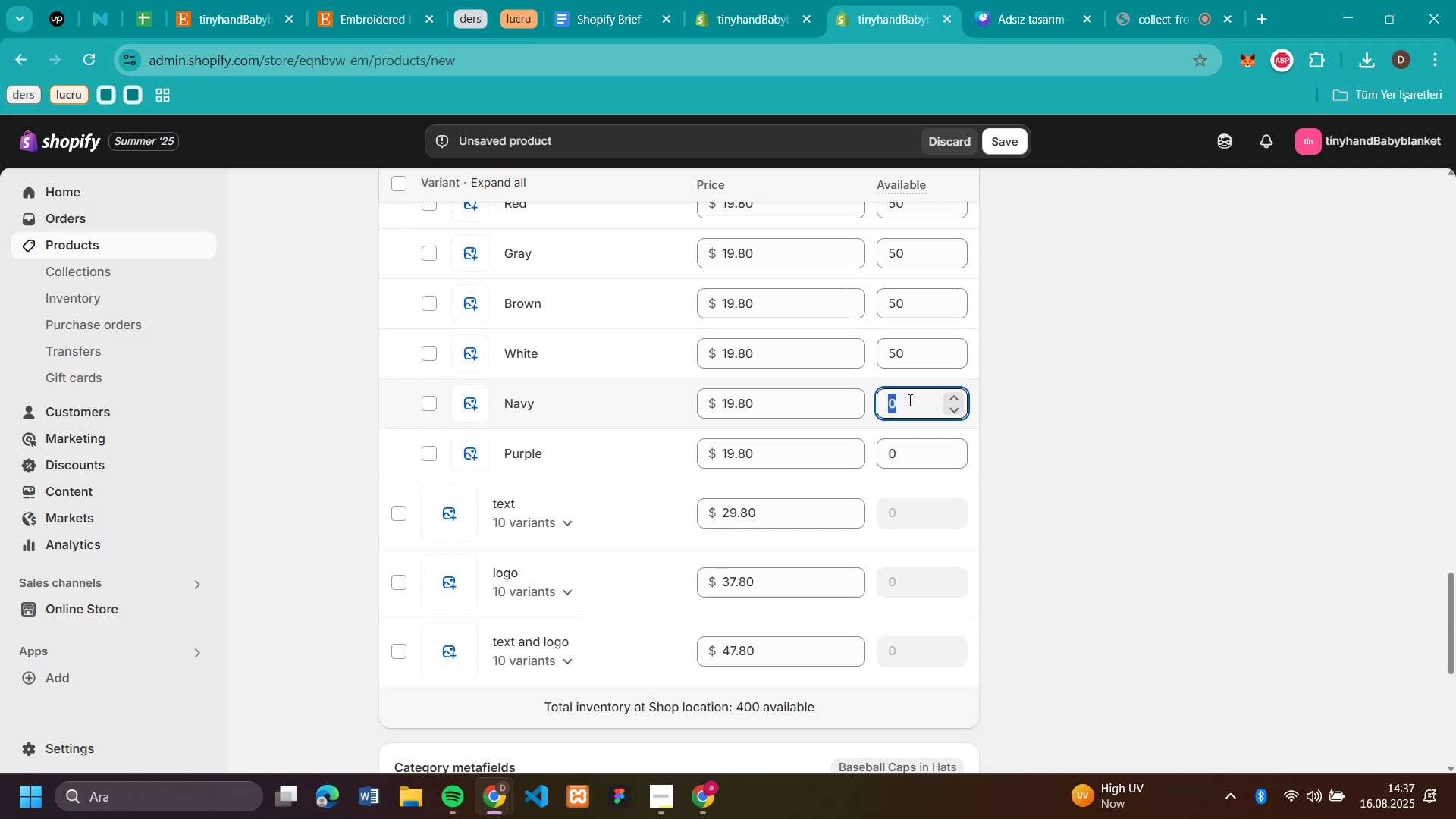 
key(Control+V)
 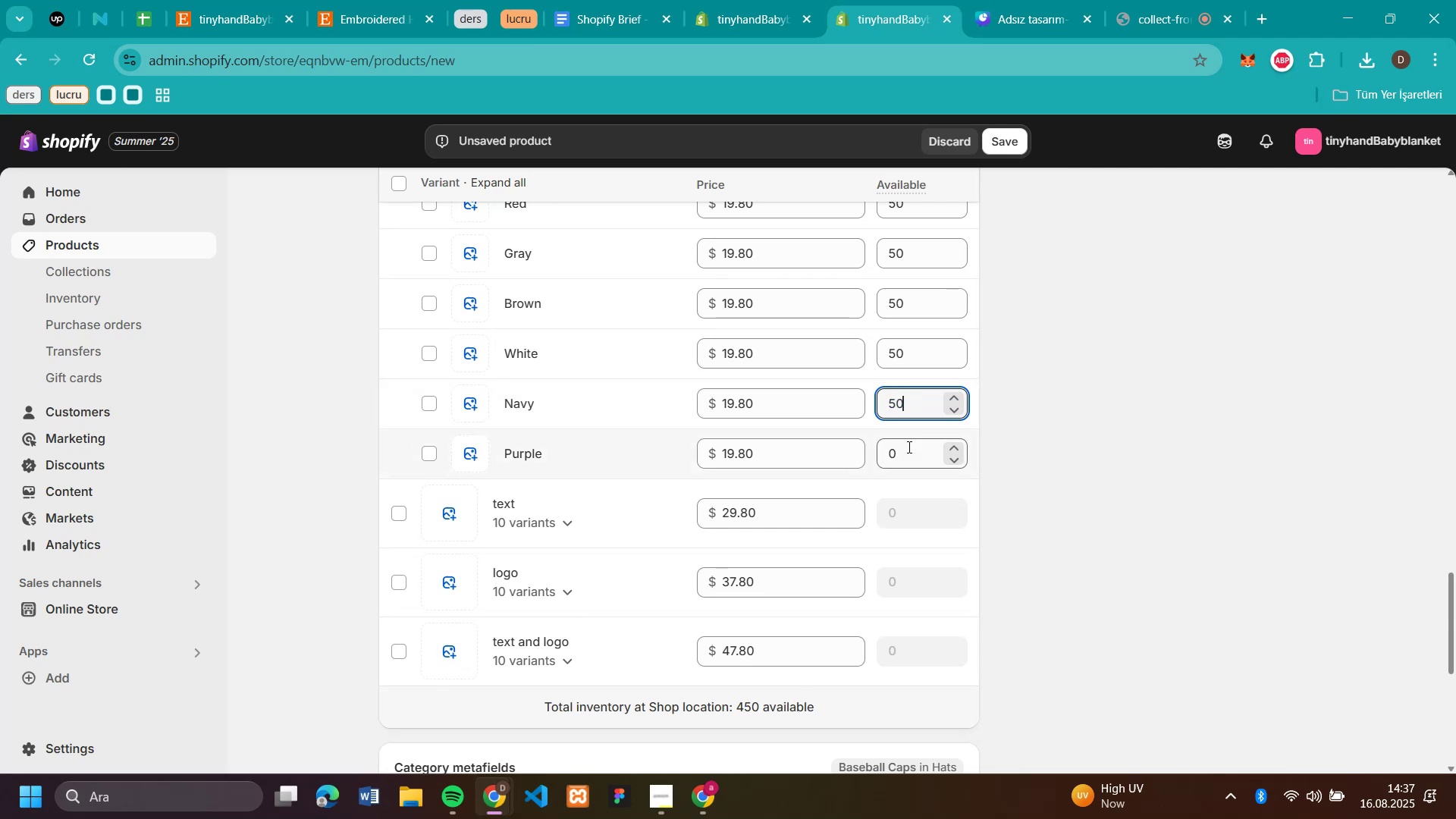 
left_click([908, 447])
 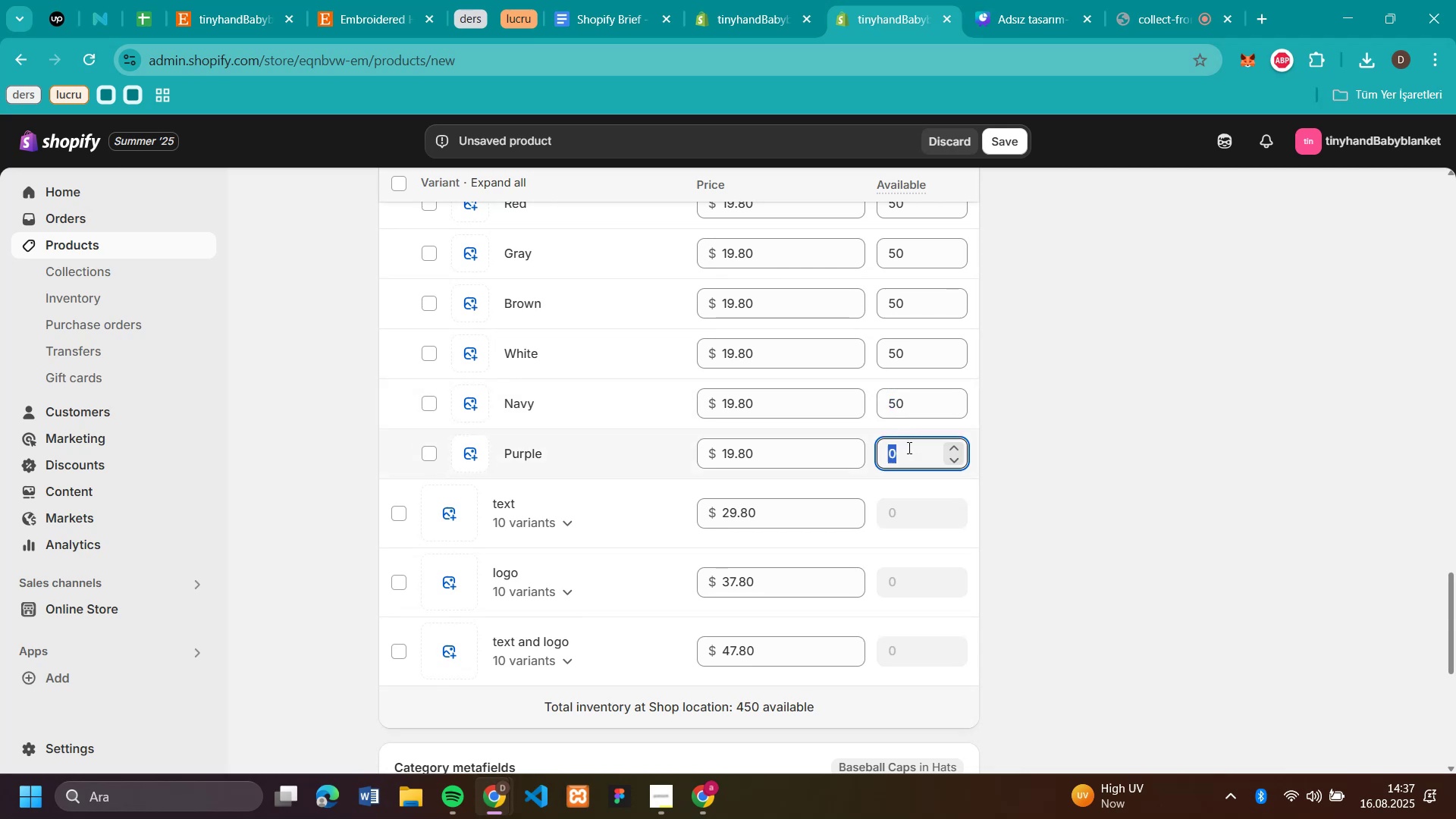 
key(Control+V)
 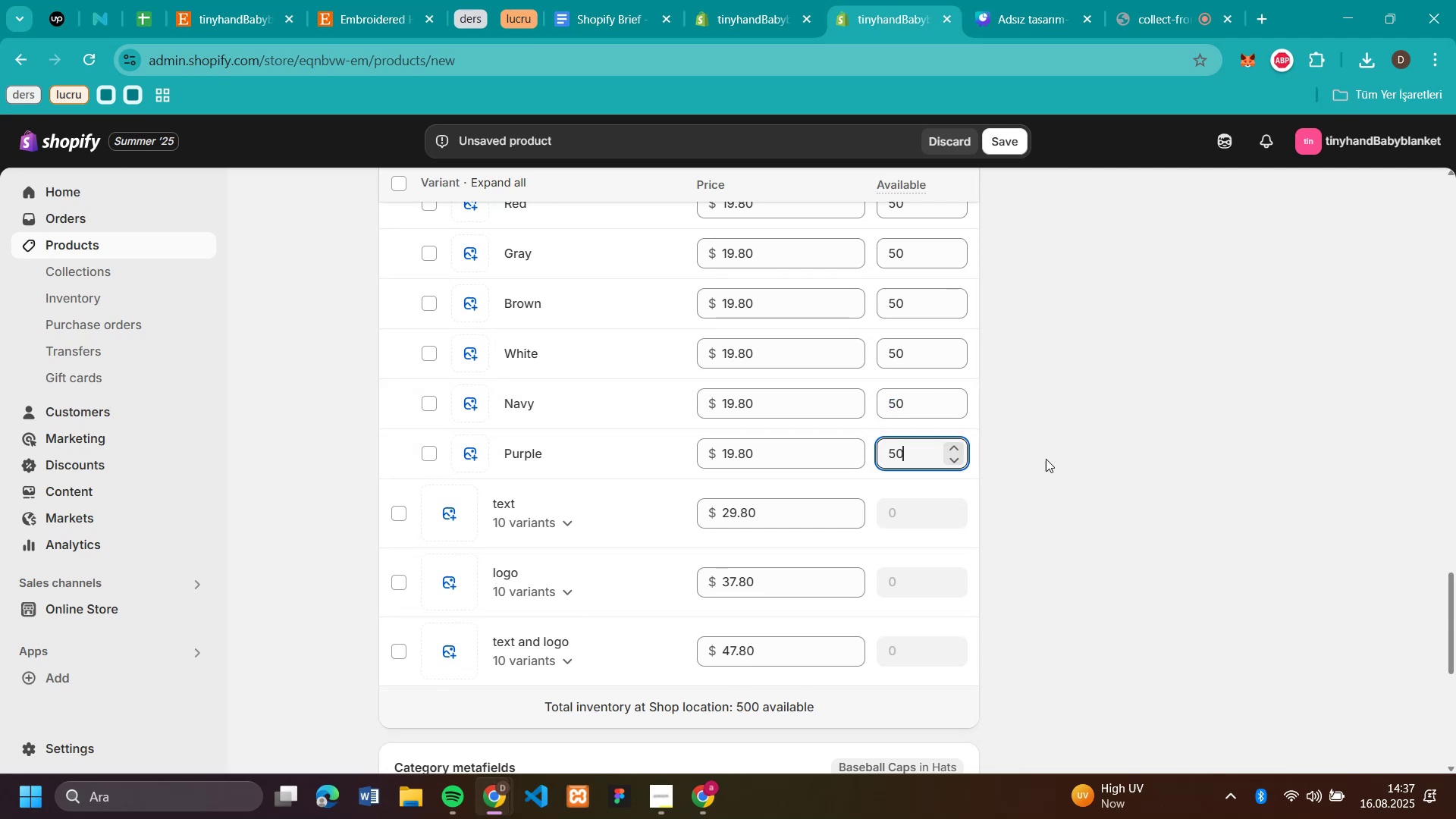 
left_click([1087, 458])
 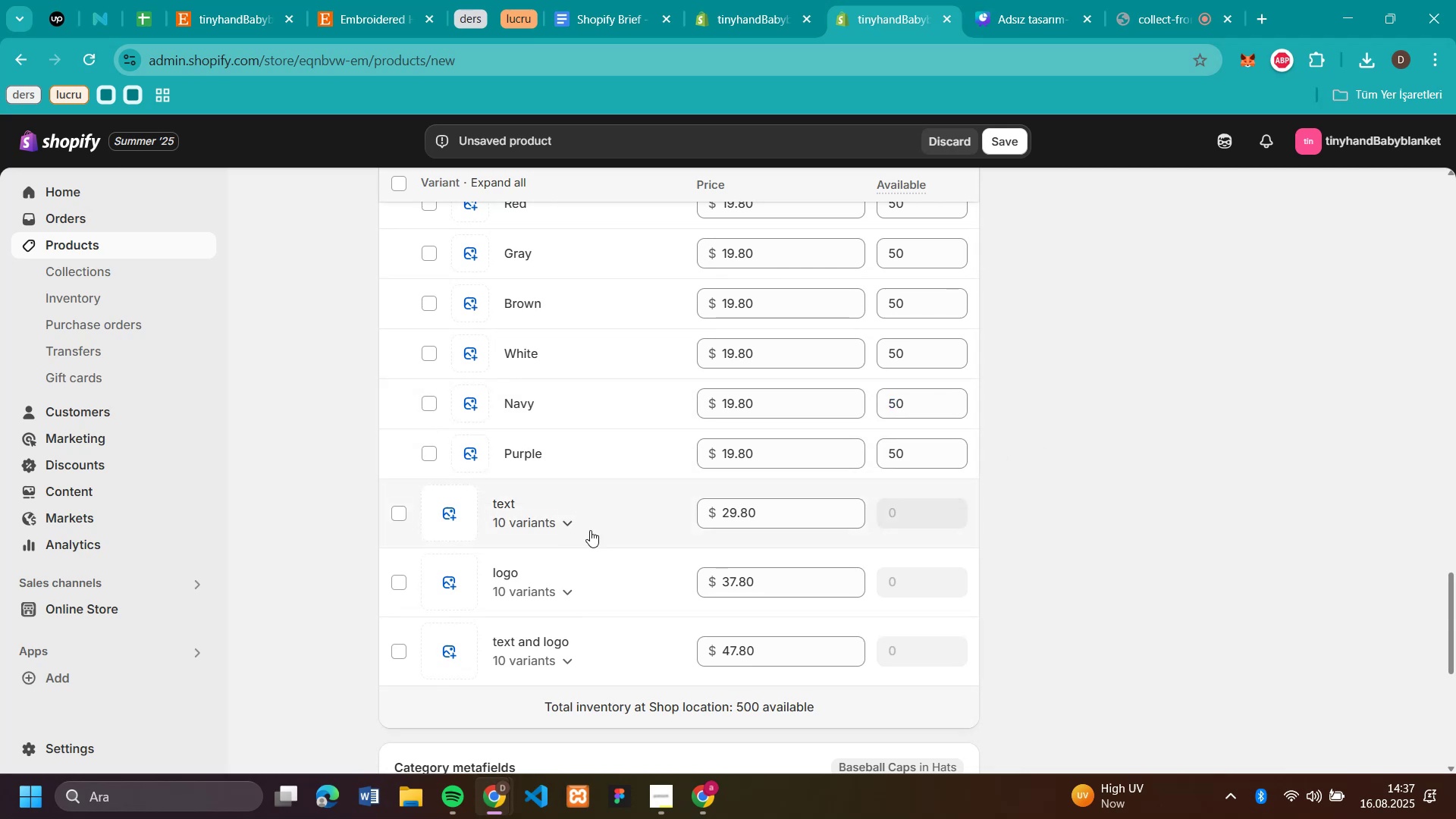 
scroll: coordinate [1113, 436], scroll_direction: down, amount: 3.0
 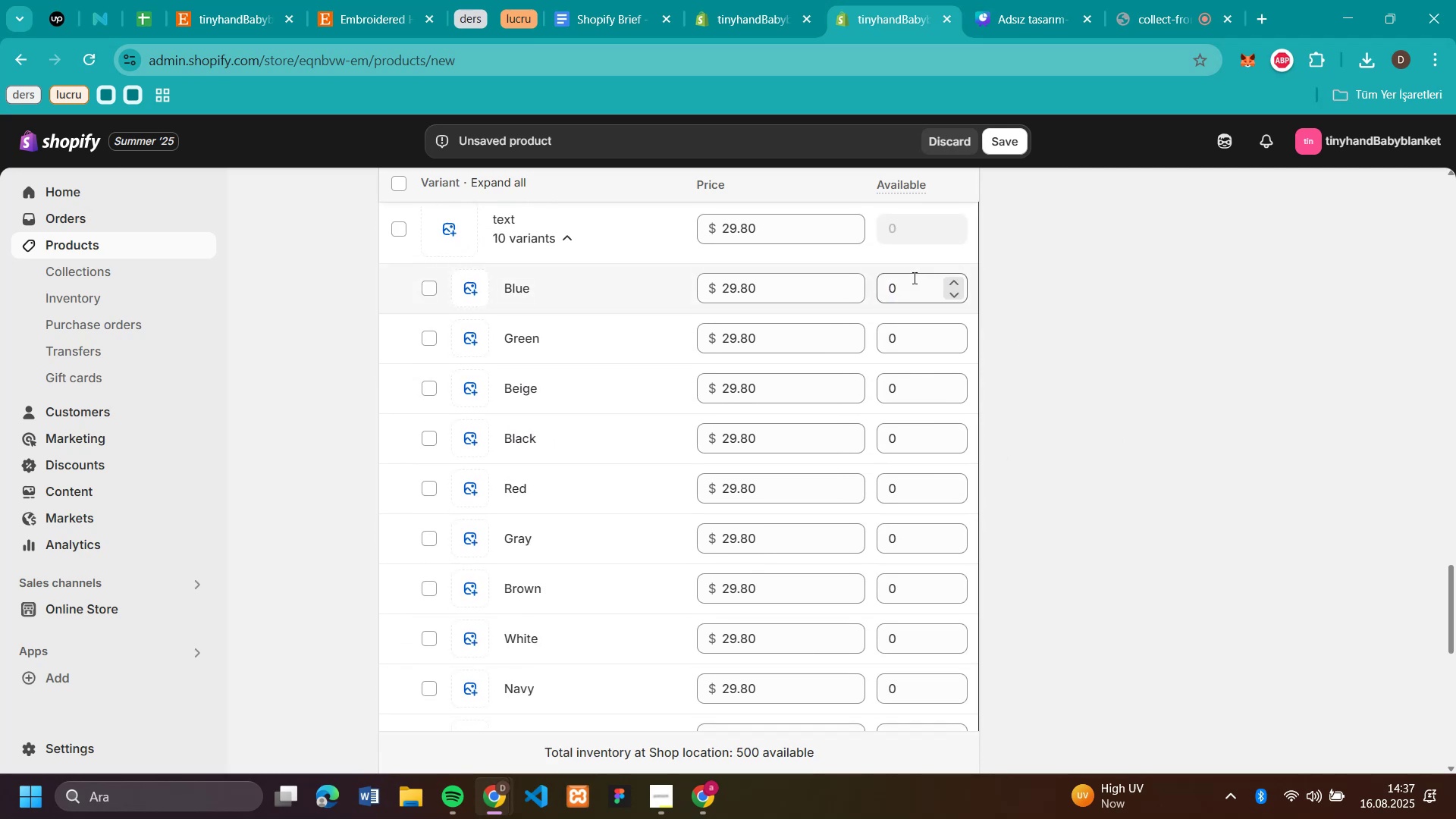 
key(Control+V)
 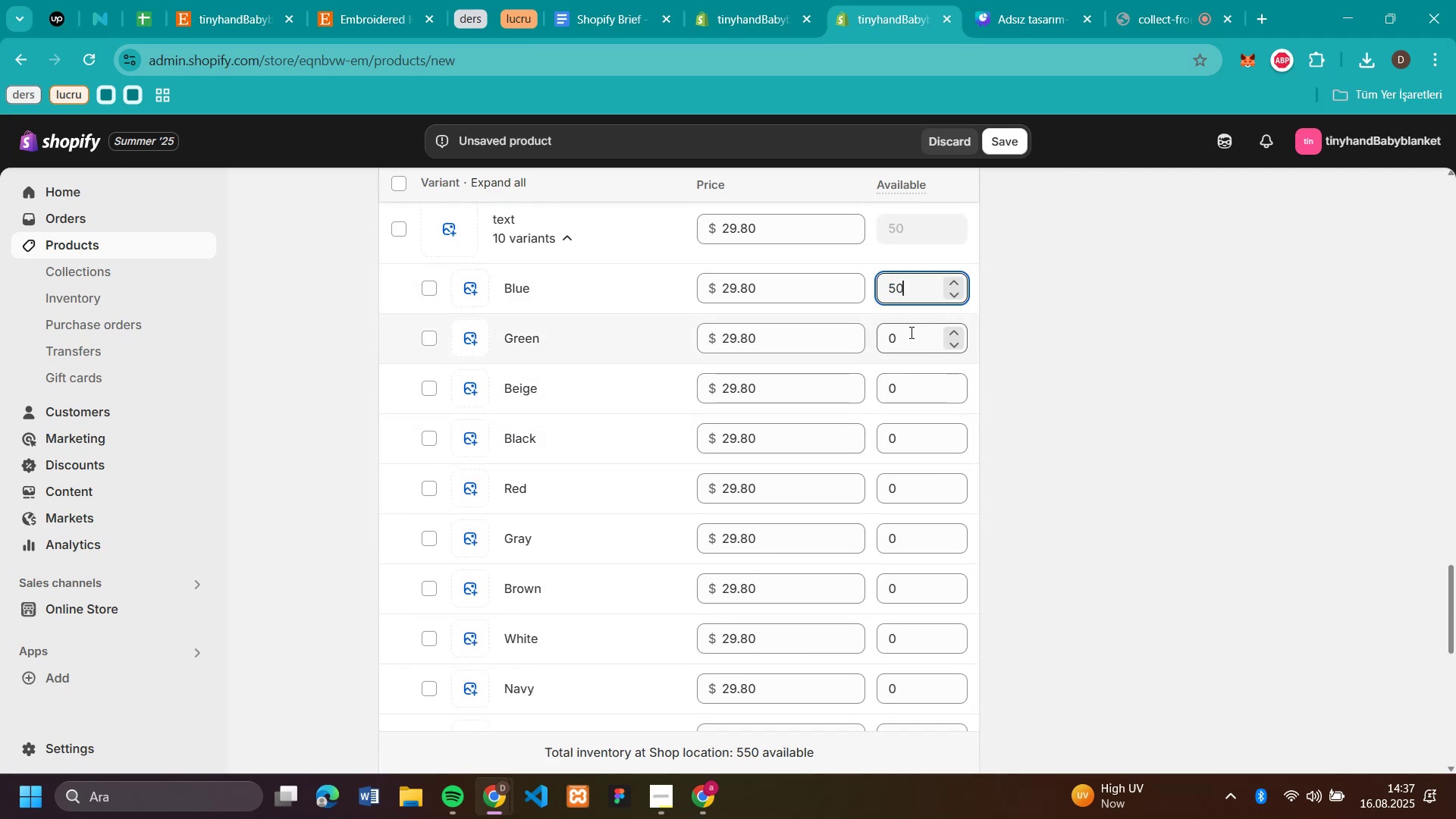 
wait(8.53)
 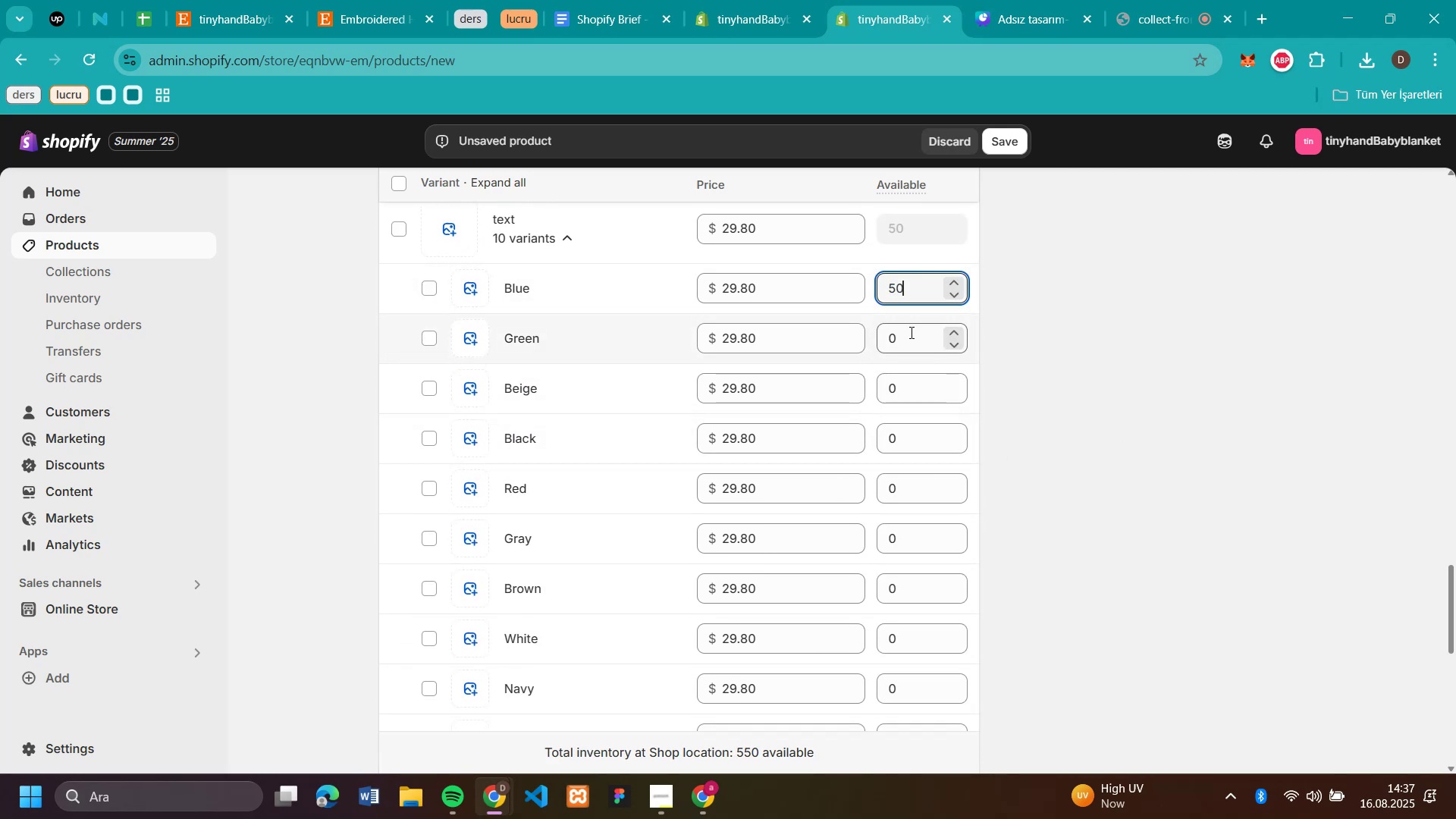 
left_click([911, 332])
 